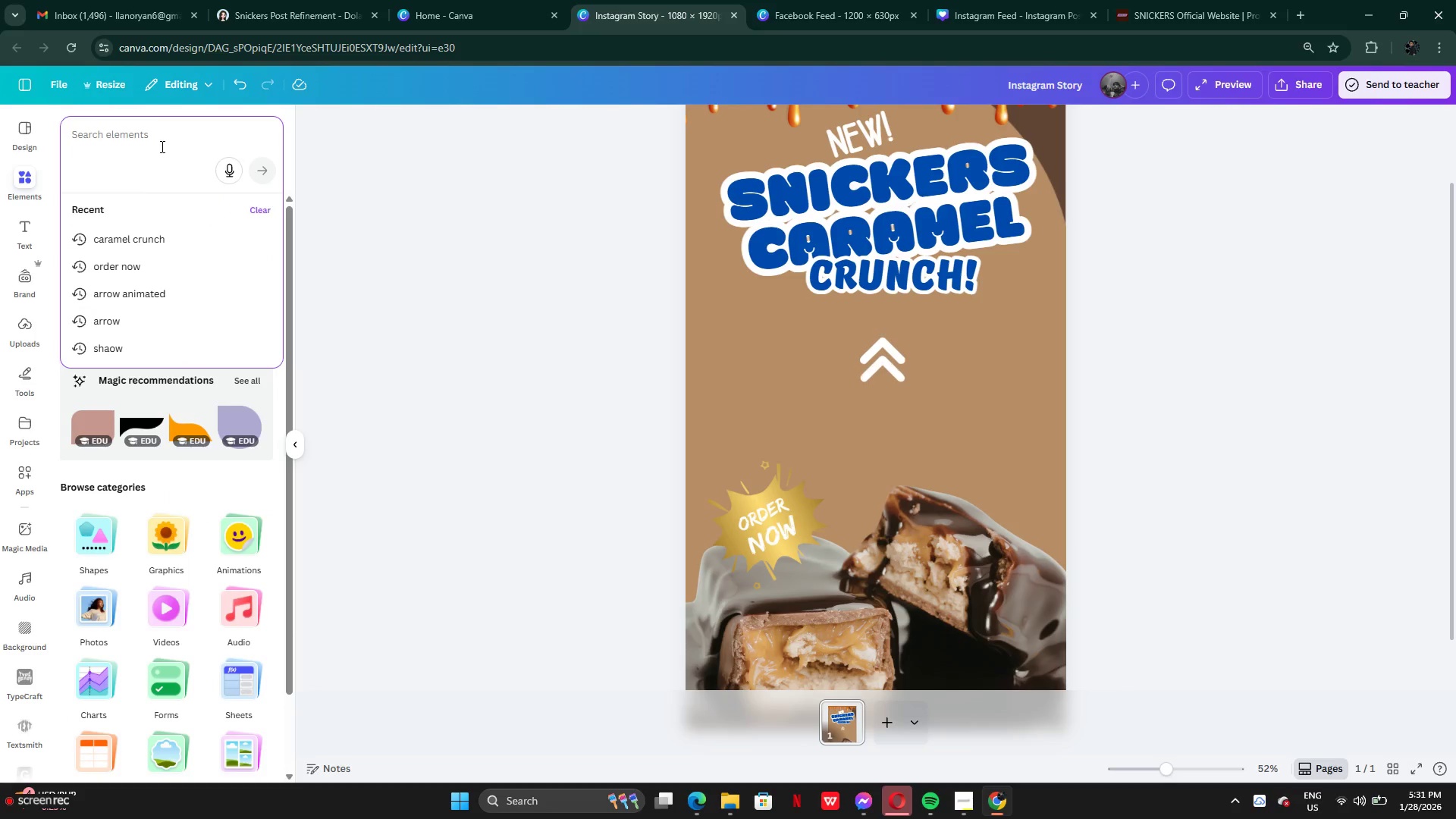 
type(shapes)
 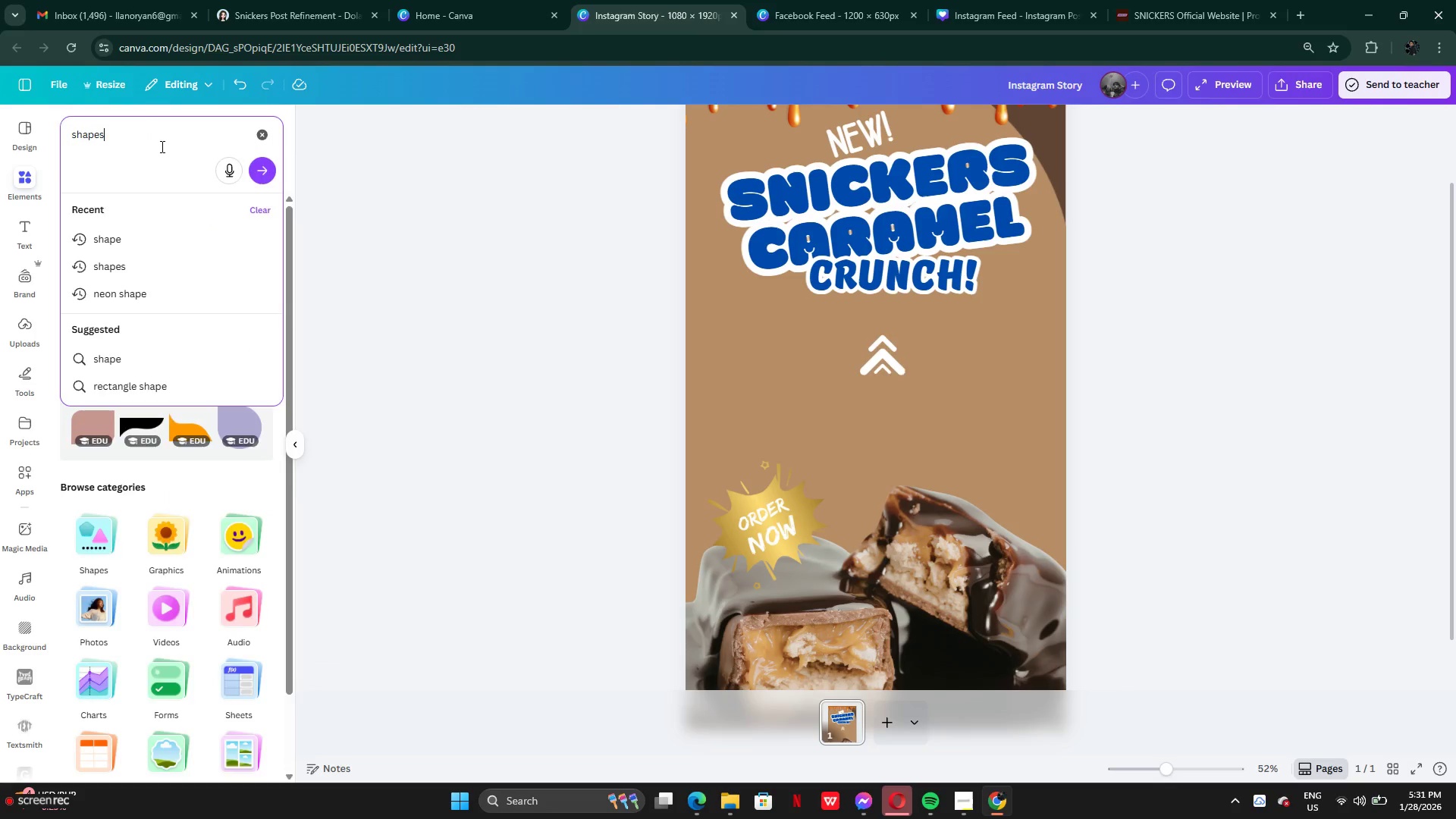 
key(Enter)
 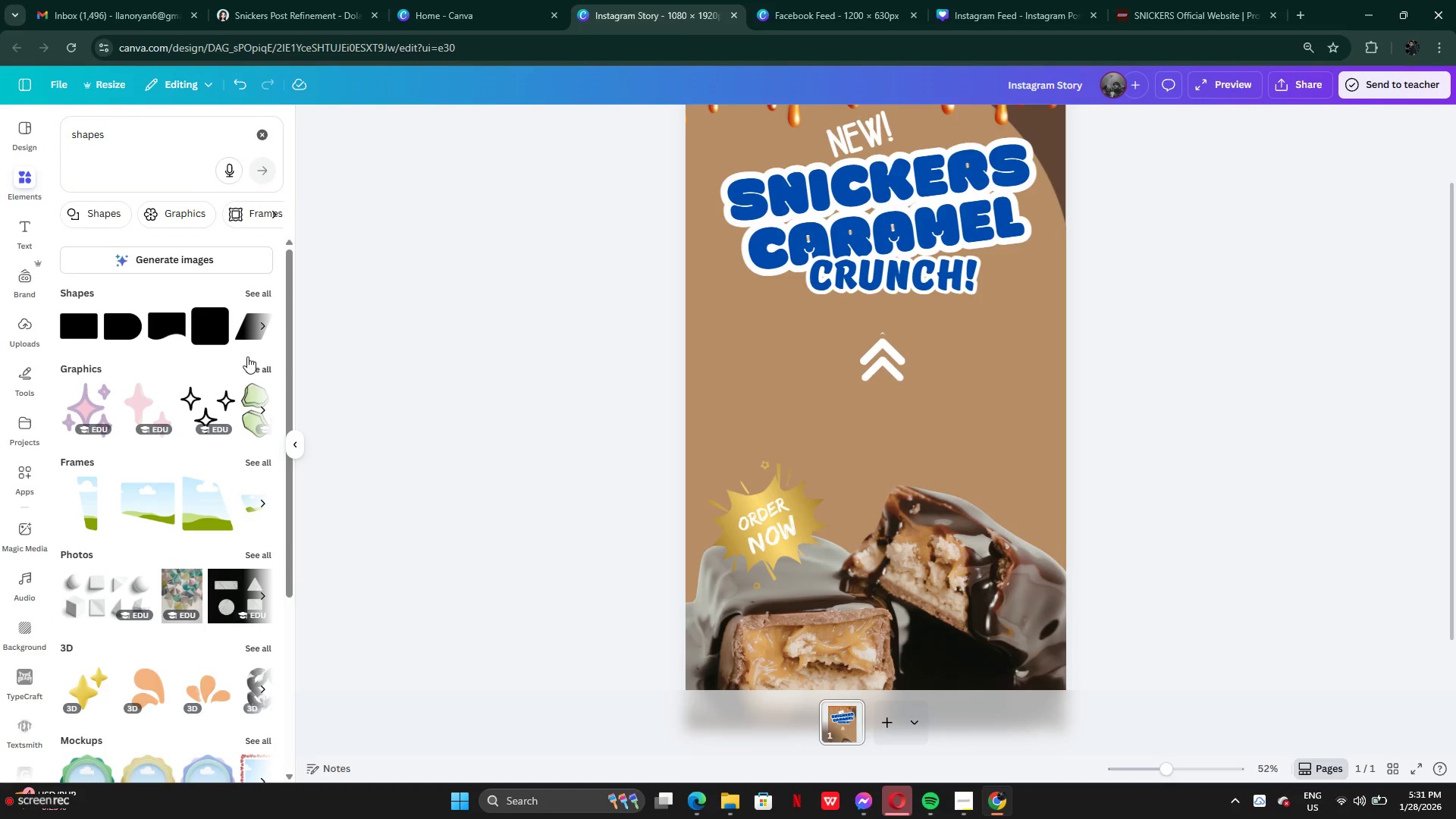 
left_click([259, 368])
 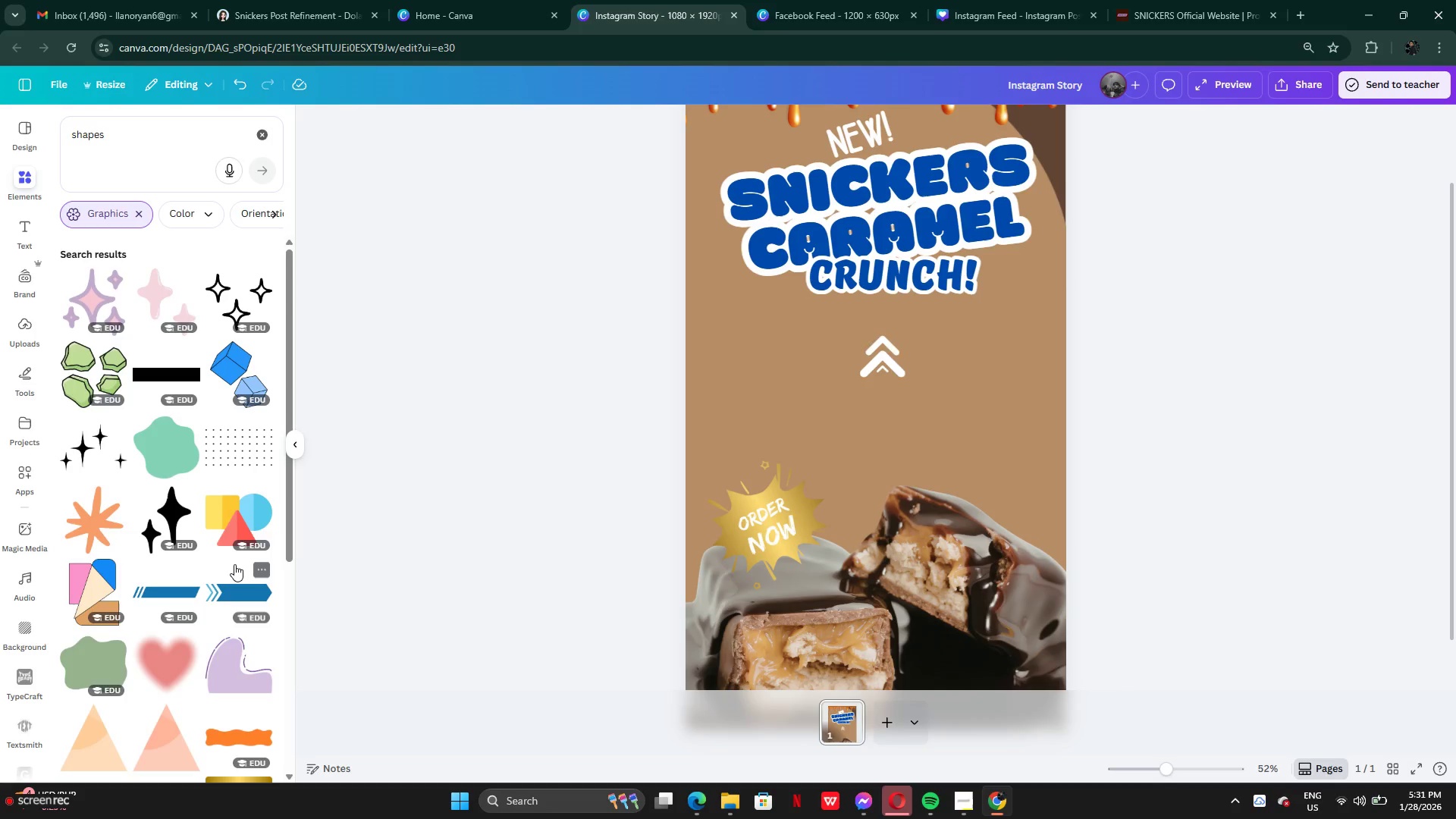 
scroll: coordinate [196, 556], scroll_direction: down, amount: 8.0
 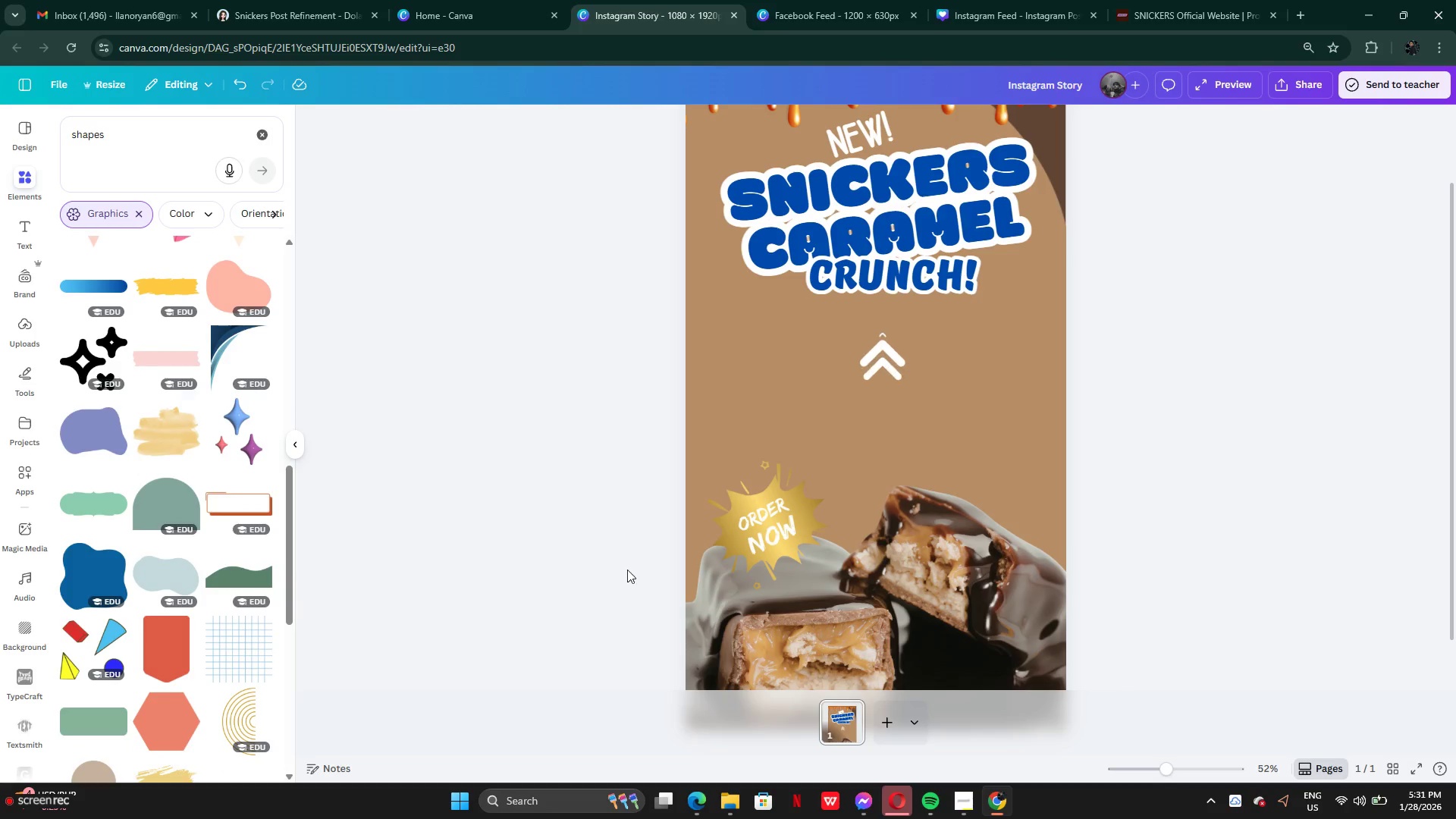 
left_click_drag(start_coordinate=[787, 532], to_coordinate=[795, 469])
 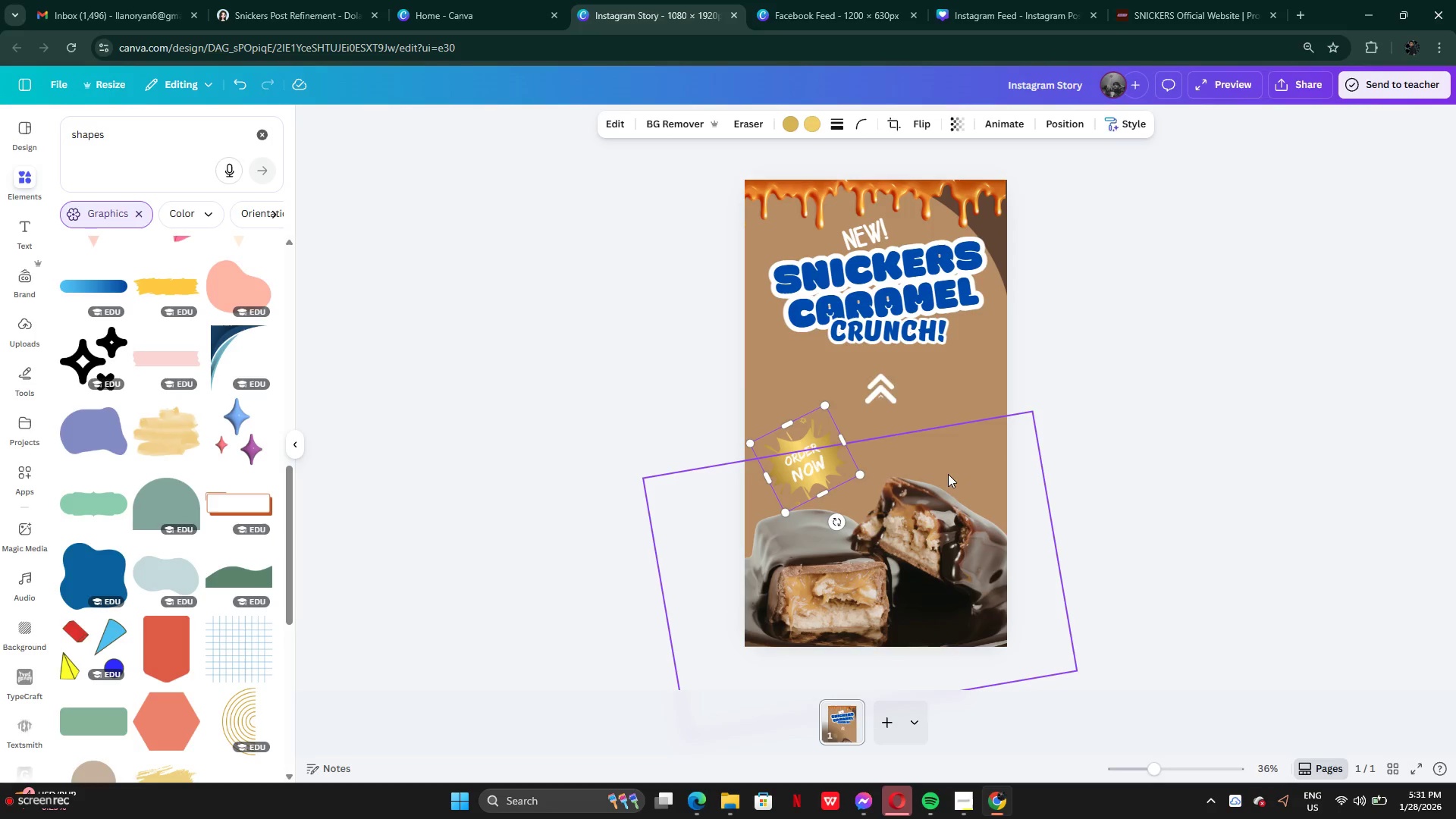 
left_click_drag(start_coordinate=[788, 457], to_coordinate=[789, 557])
 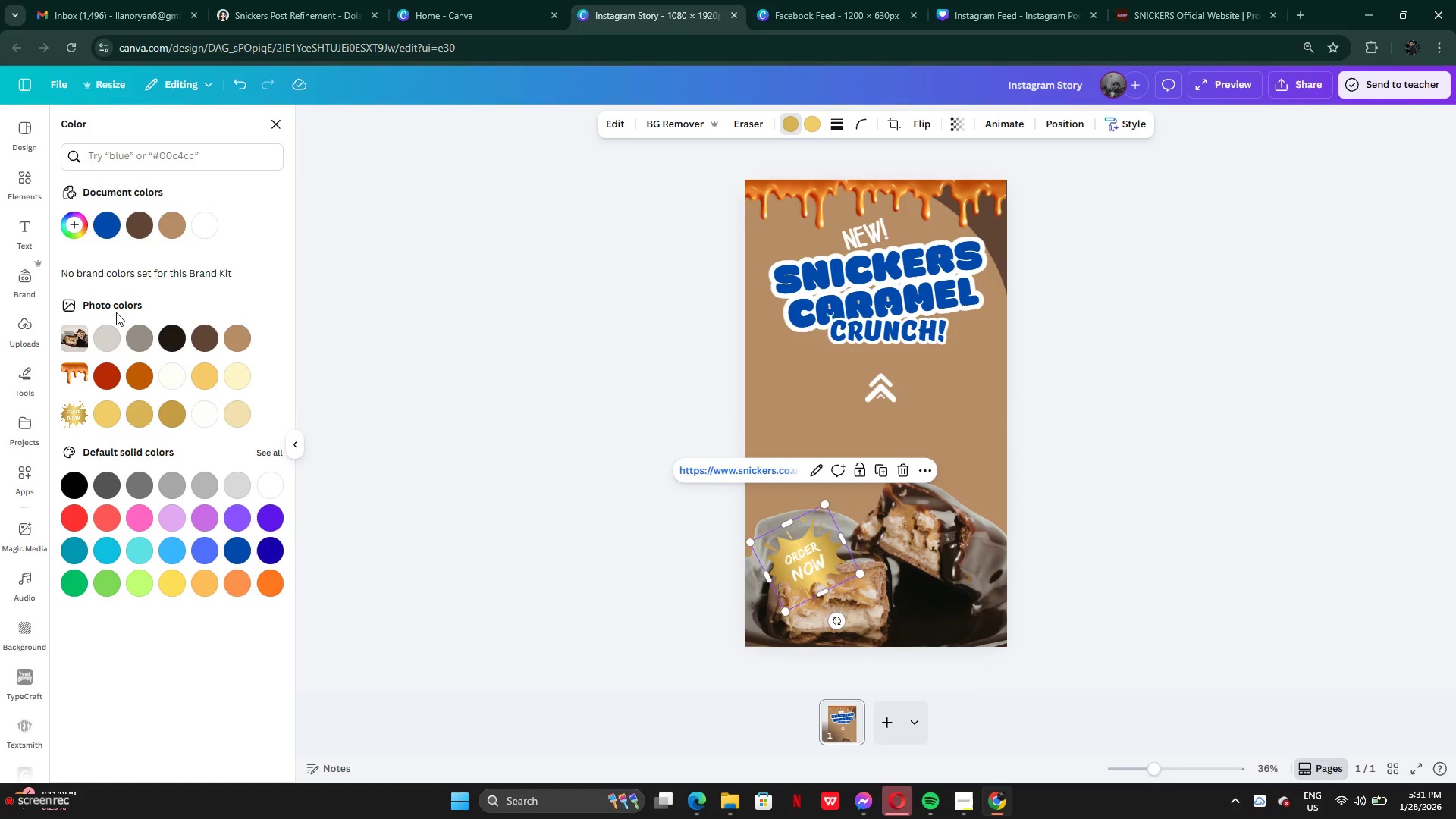 
left_click([109, 378])
 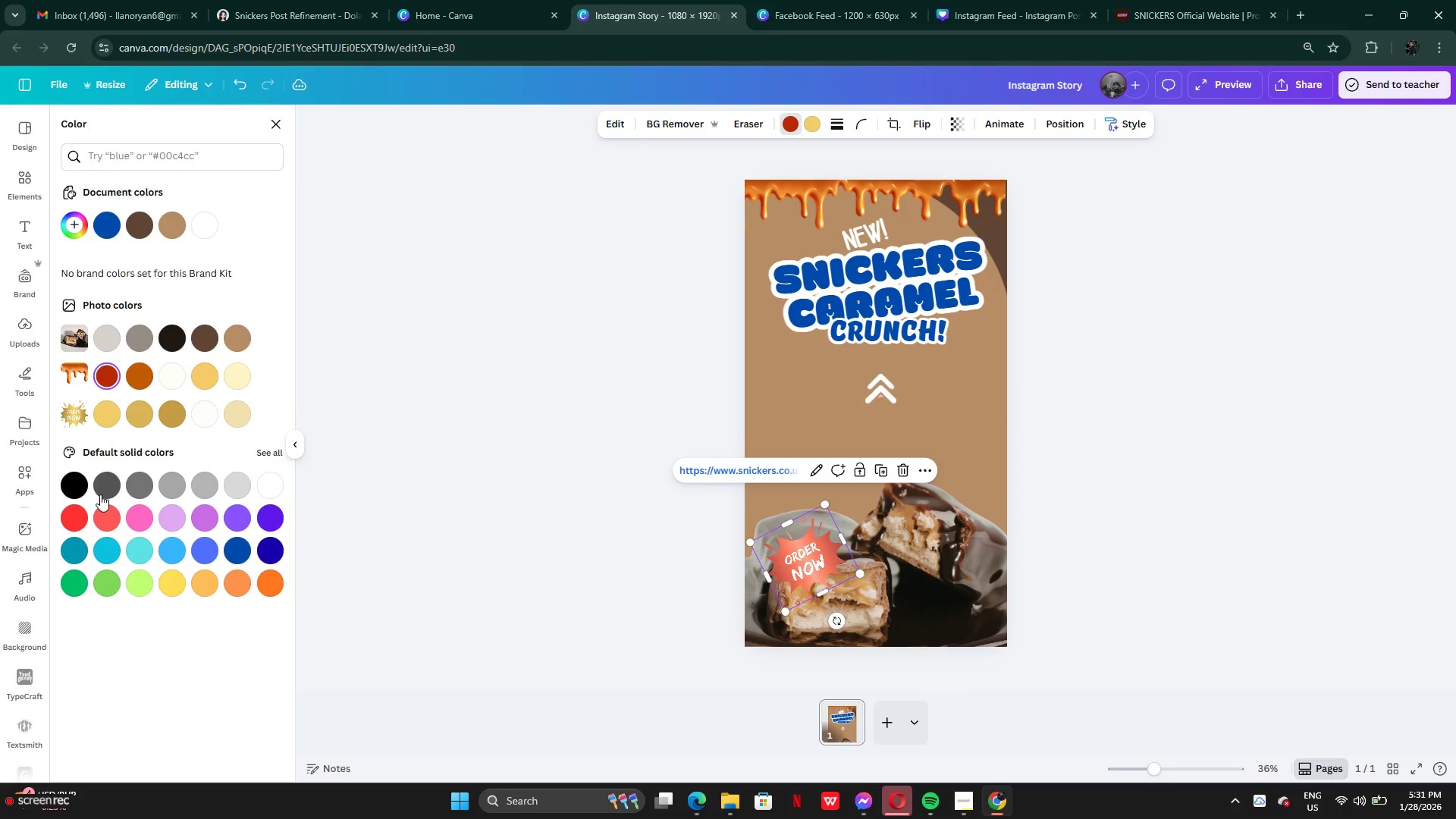 
left_click([71, 520])
 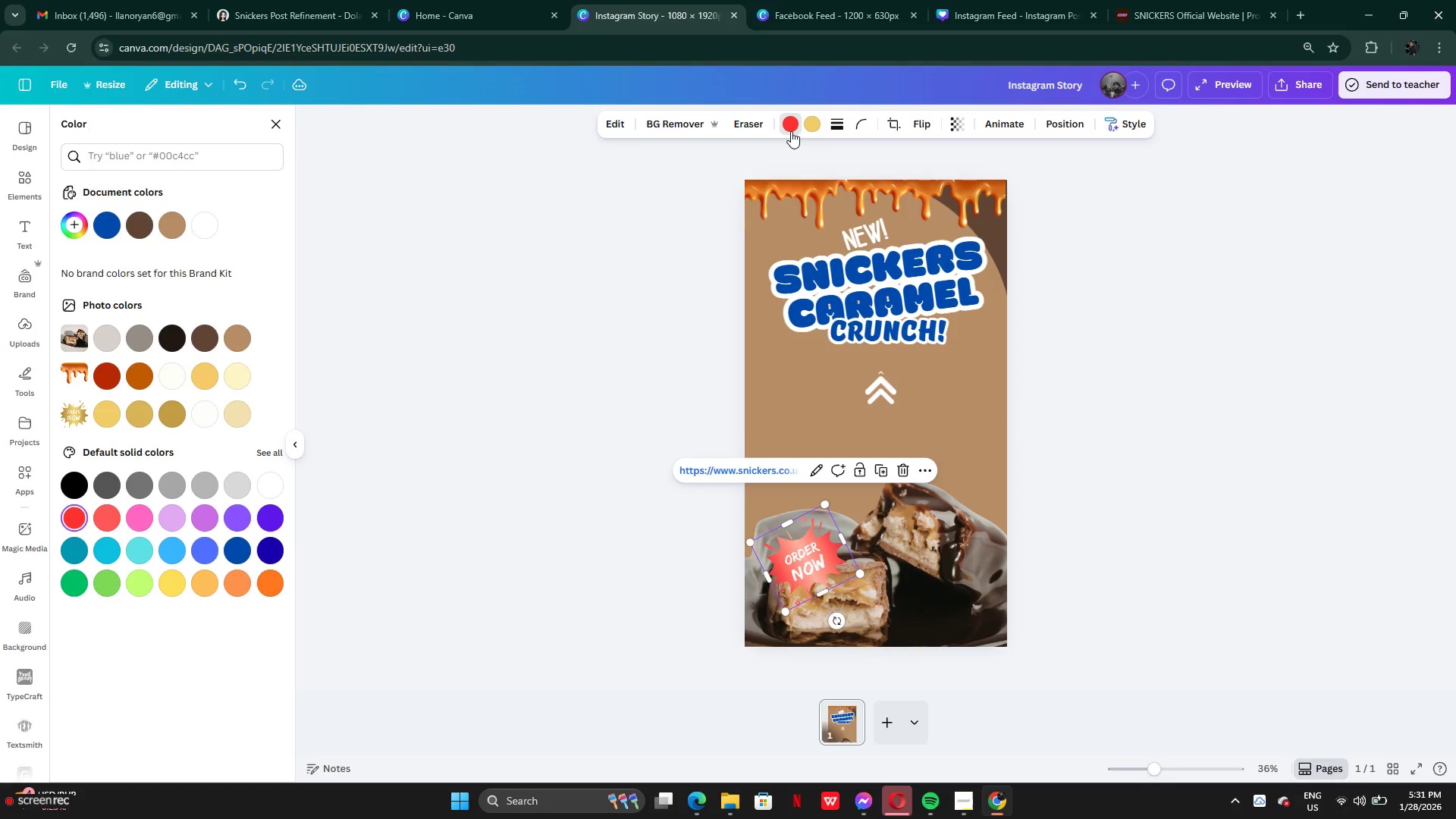 
left_click([815, 130])
 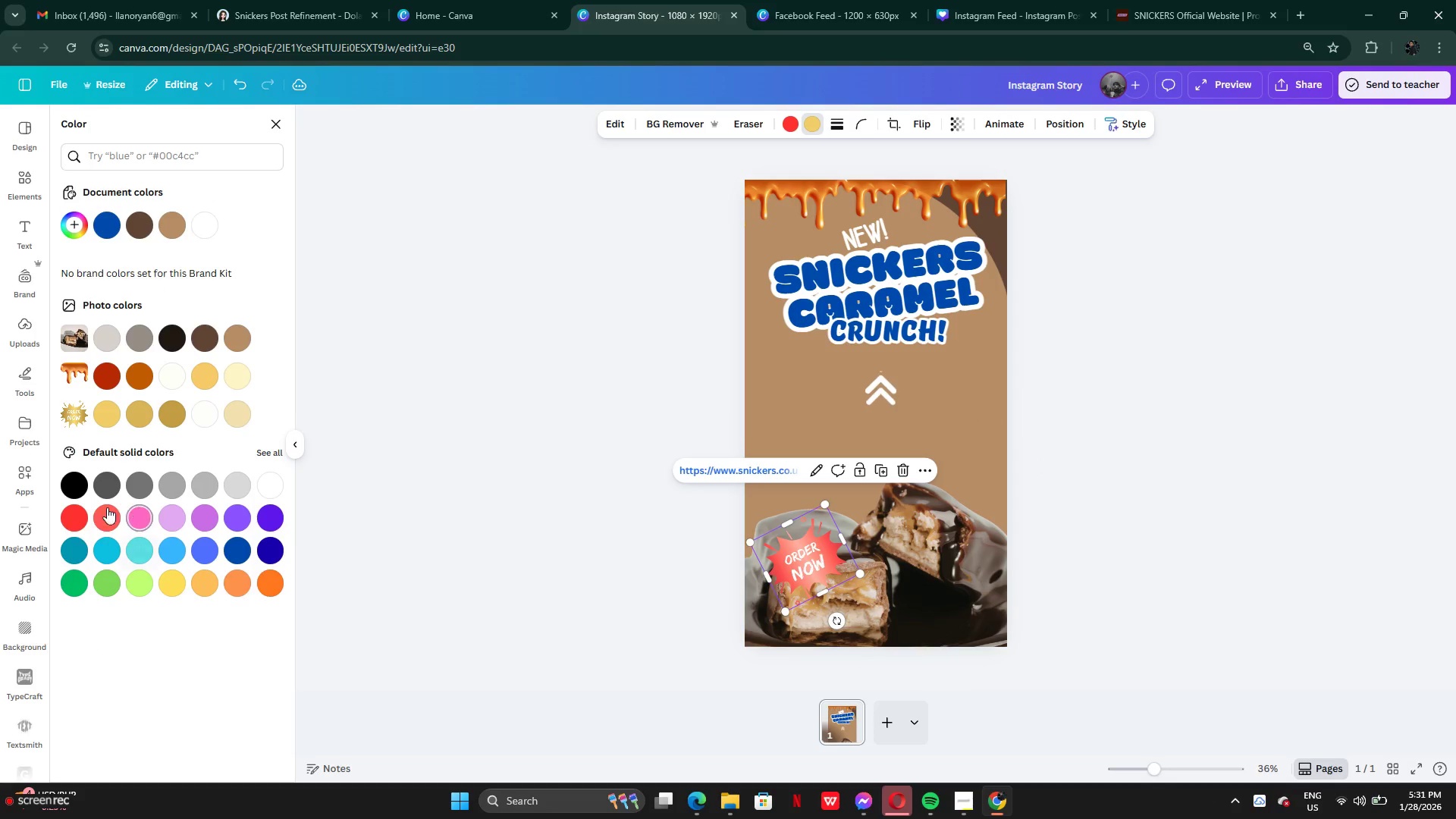 
left_click([66, 517])
 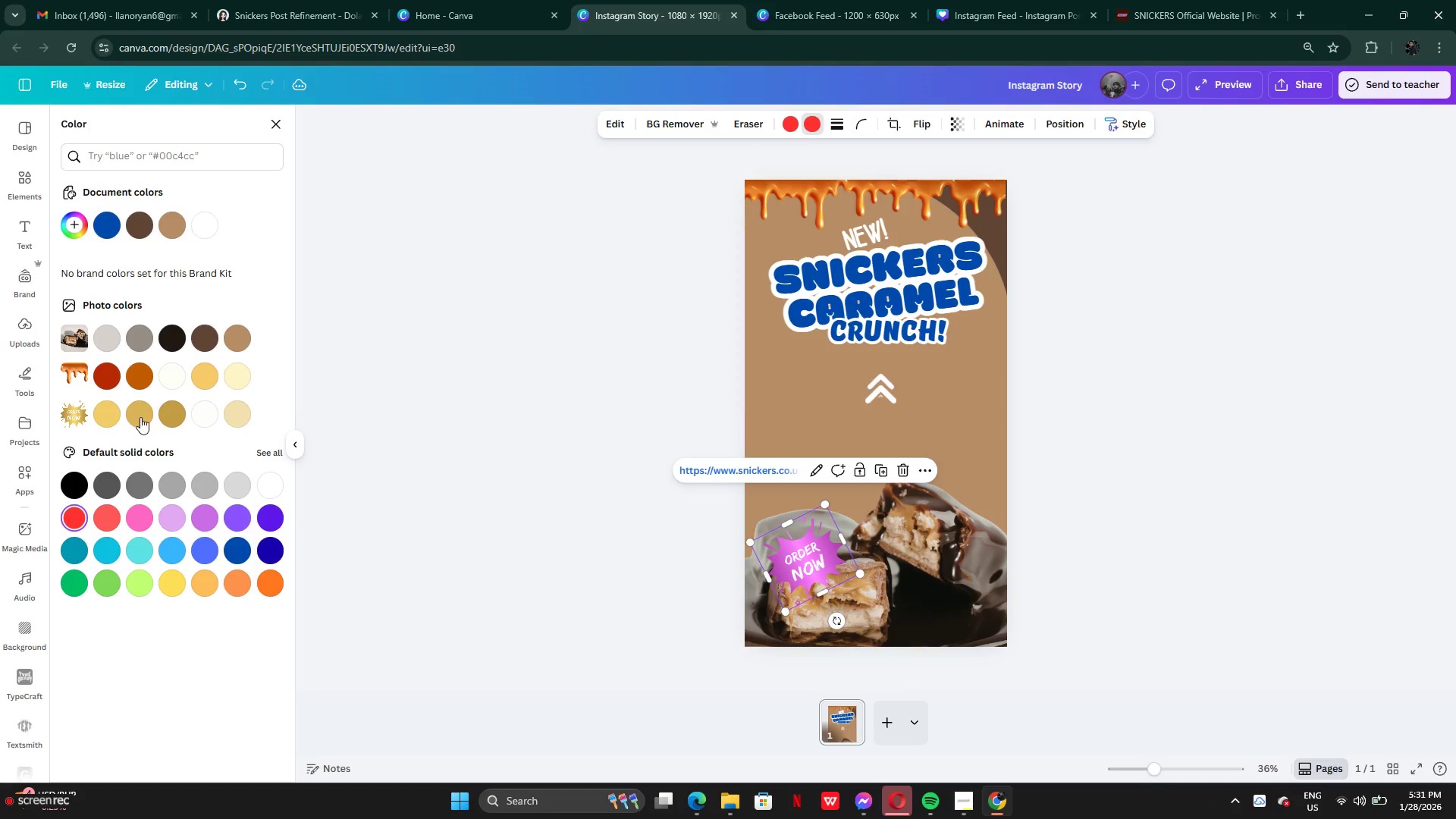 
left_click([108, 374])
 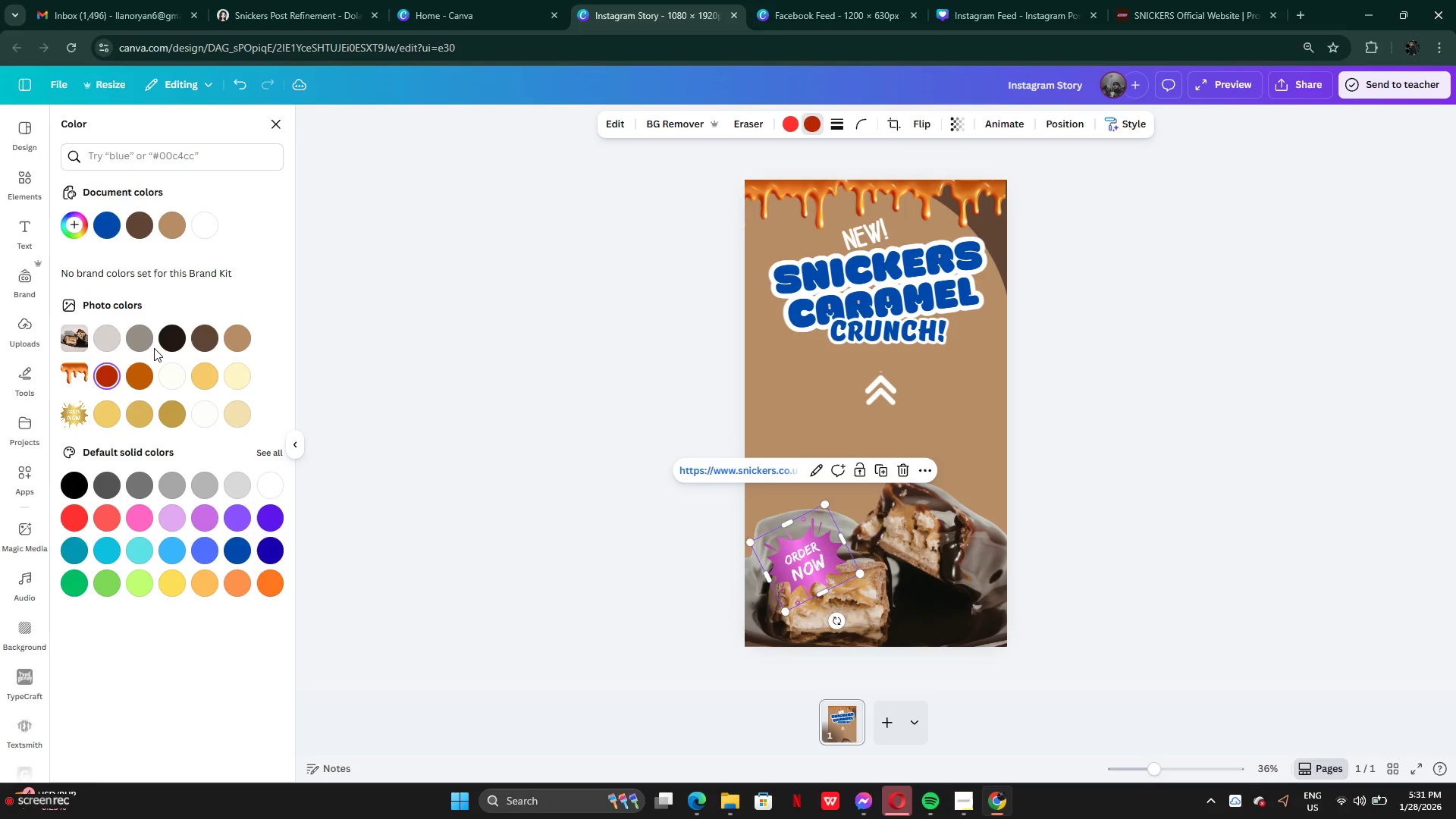 
left_click([148, 374])
 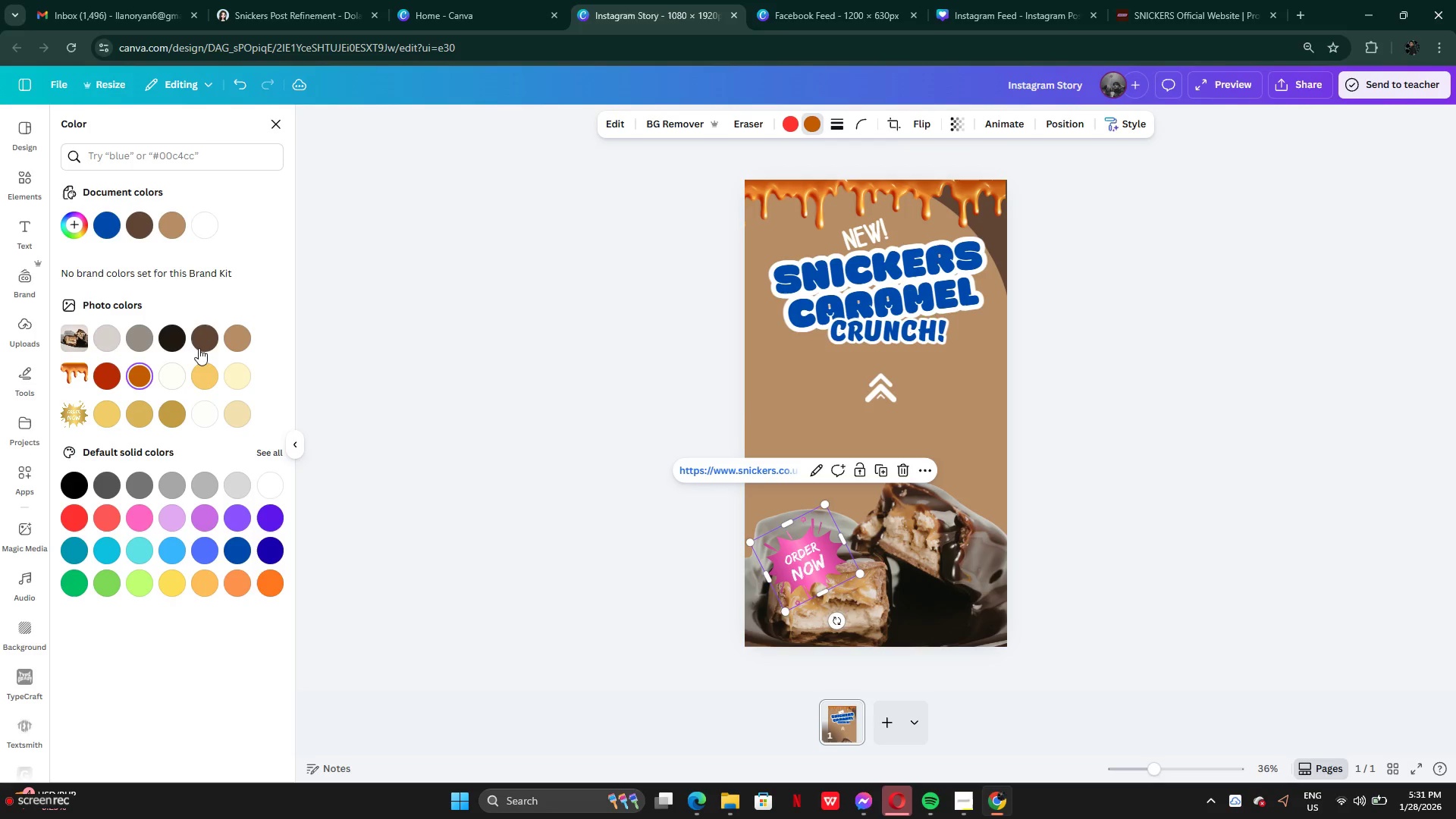 
left_click([191, 334])
 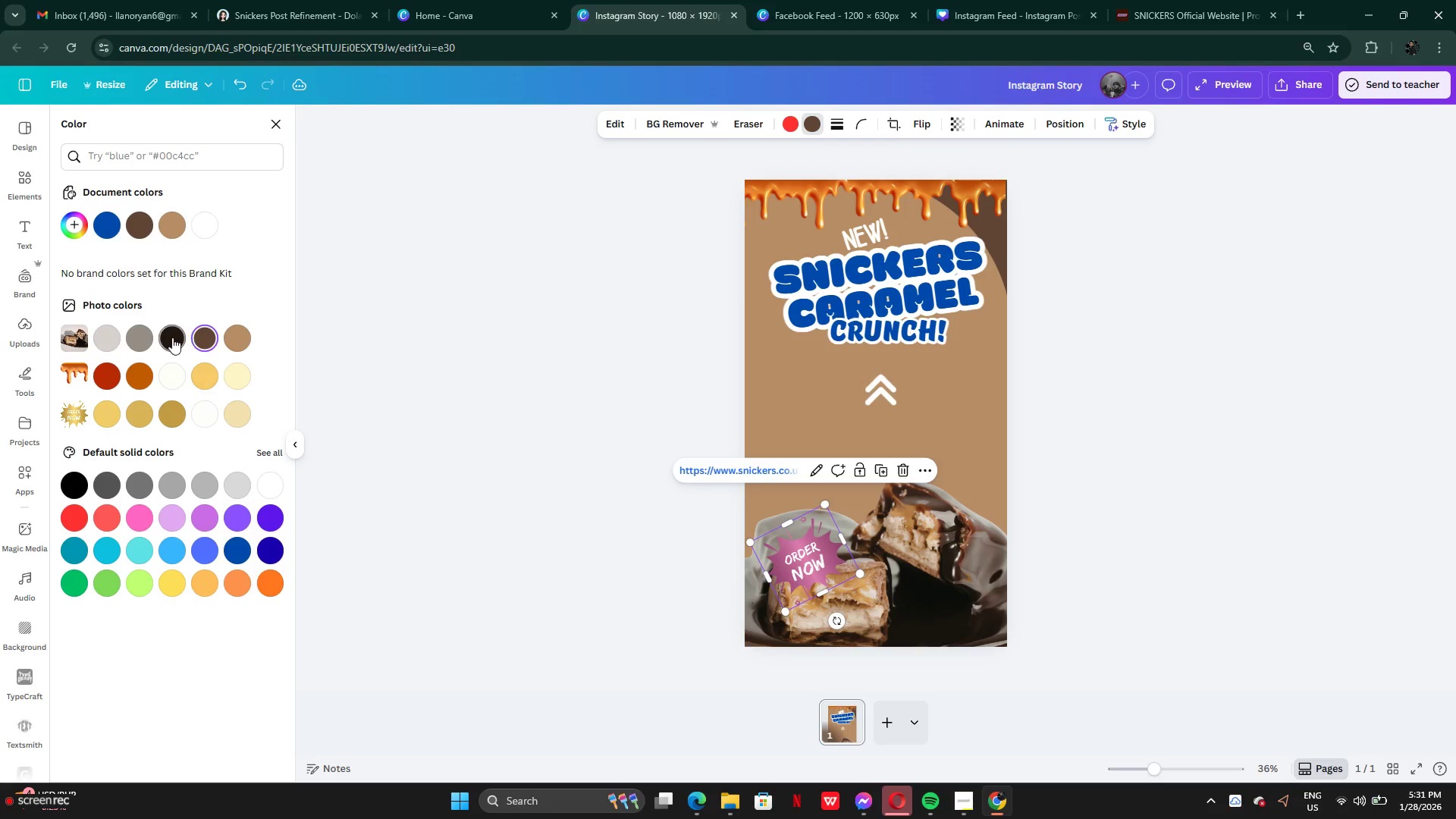 
left_click([172, 337])
 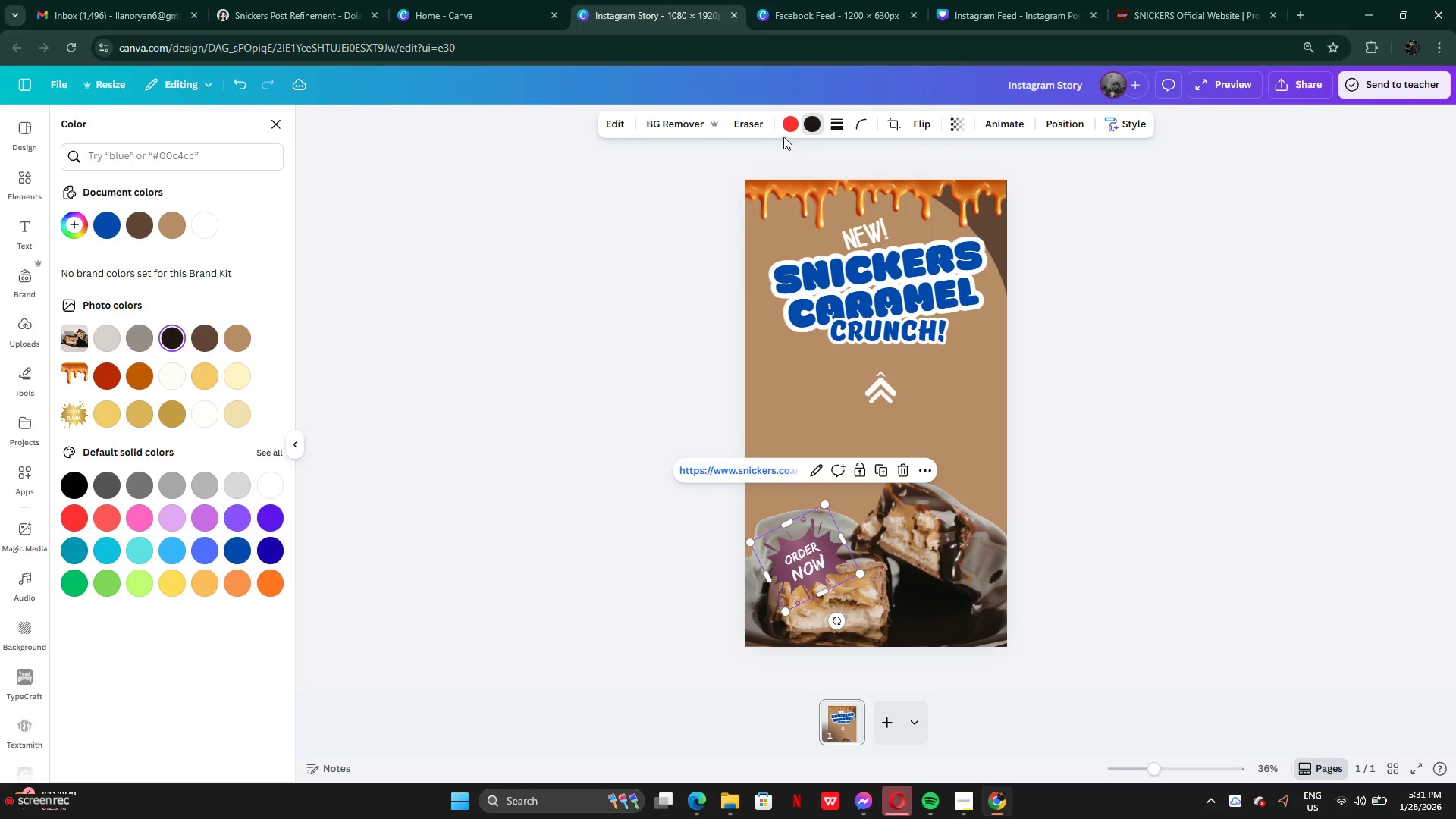 
key(Control+Z)
 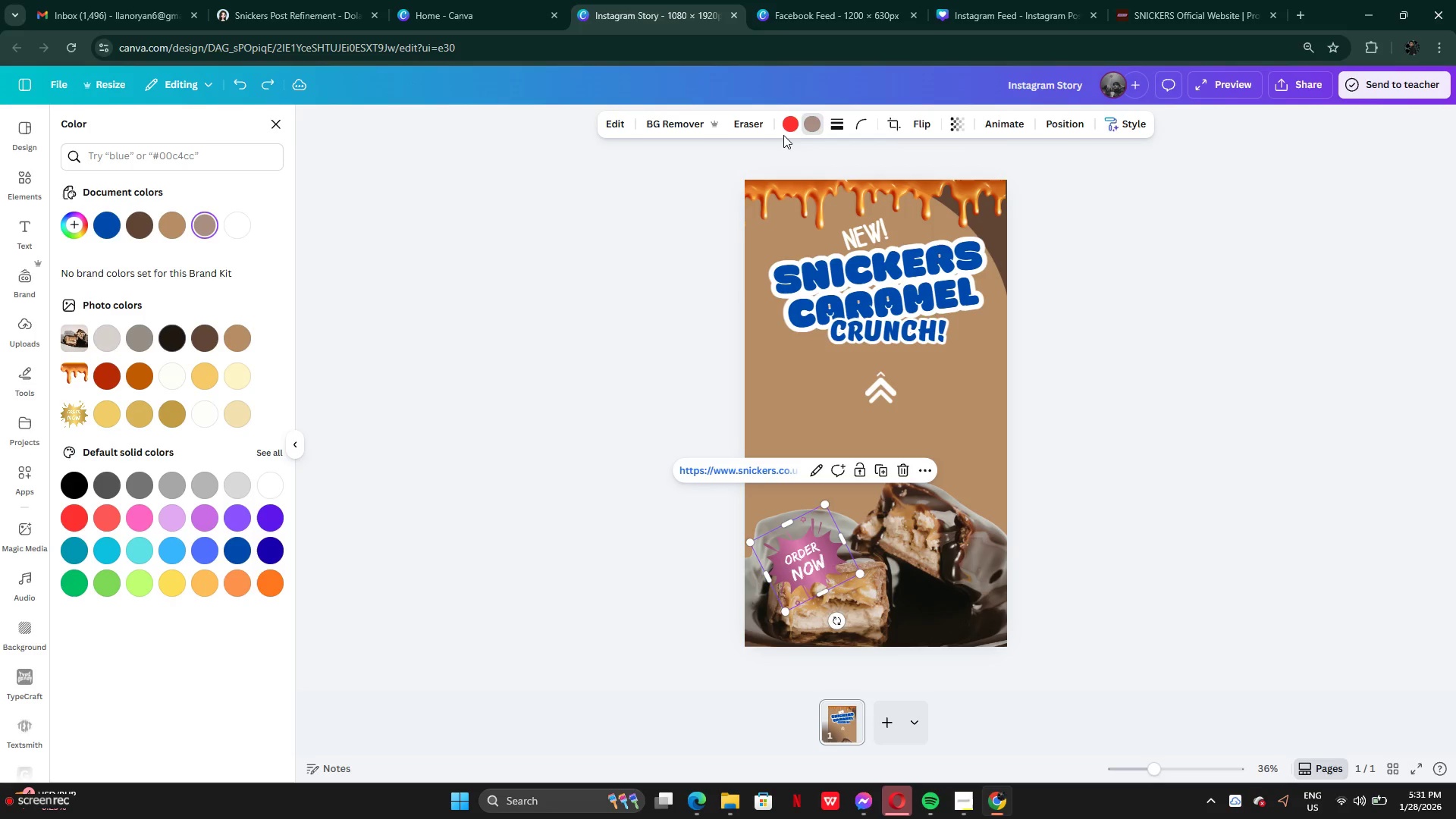 
key(Control+Z)
 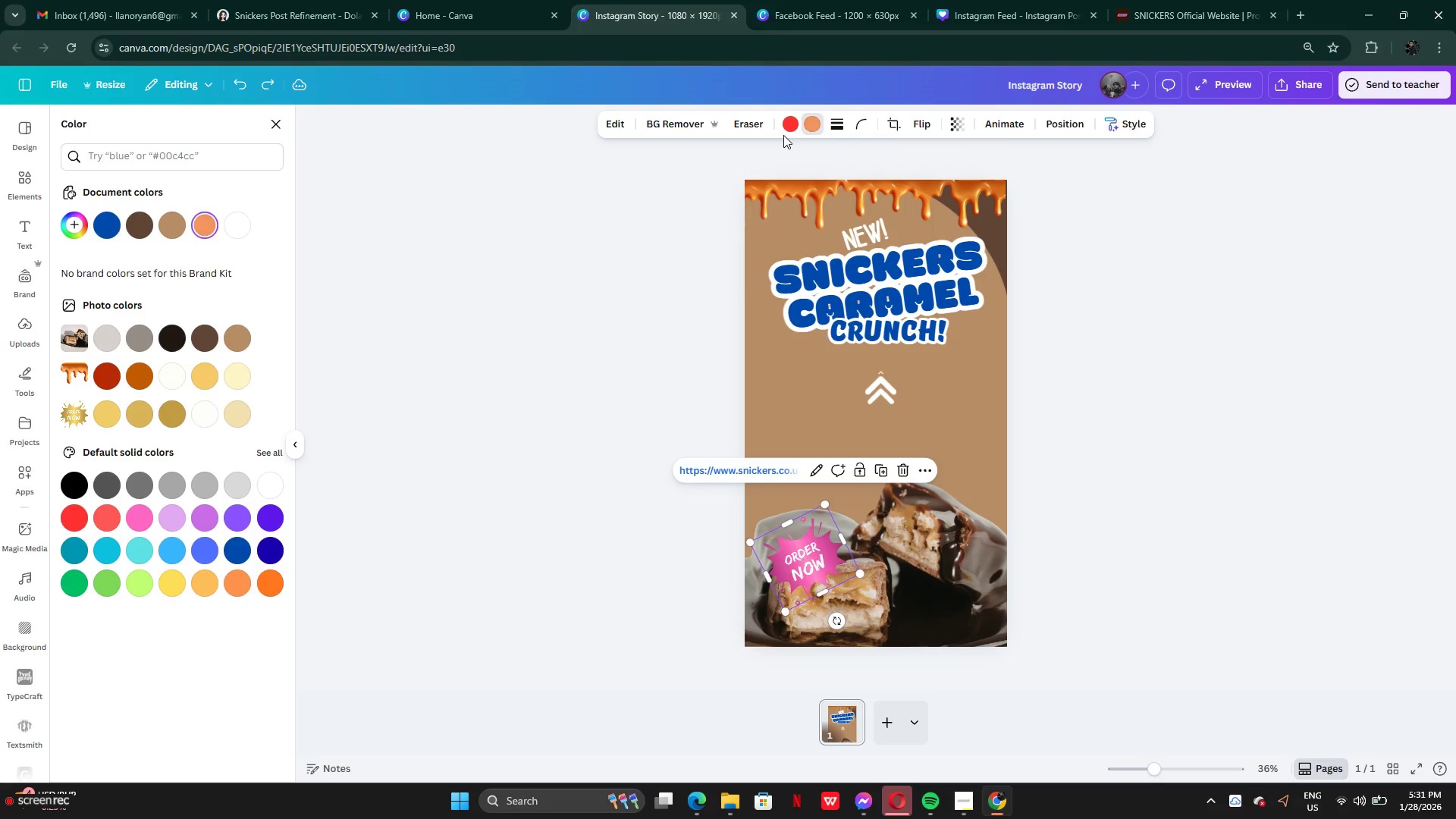 
key(Control+Z)
 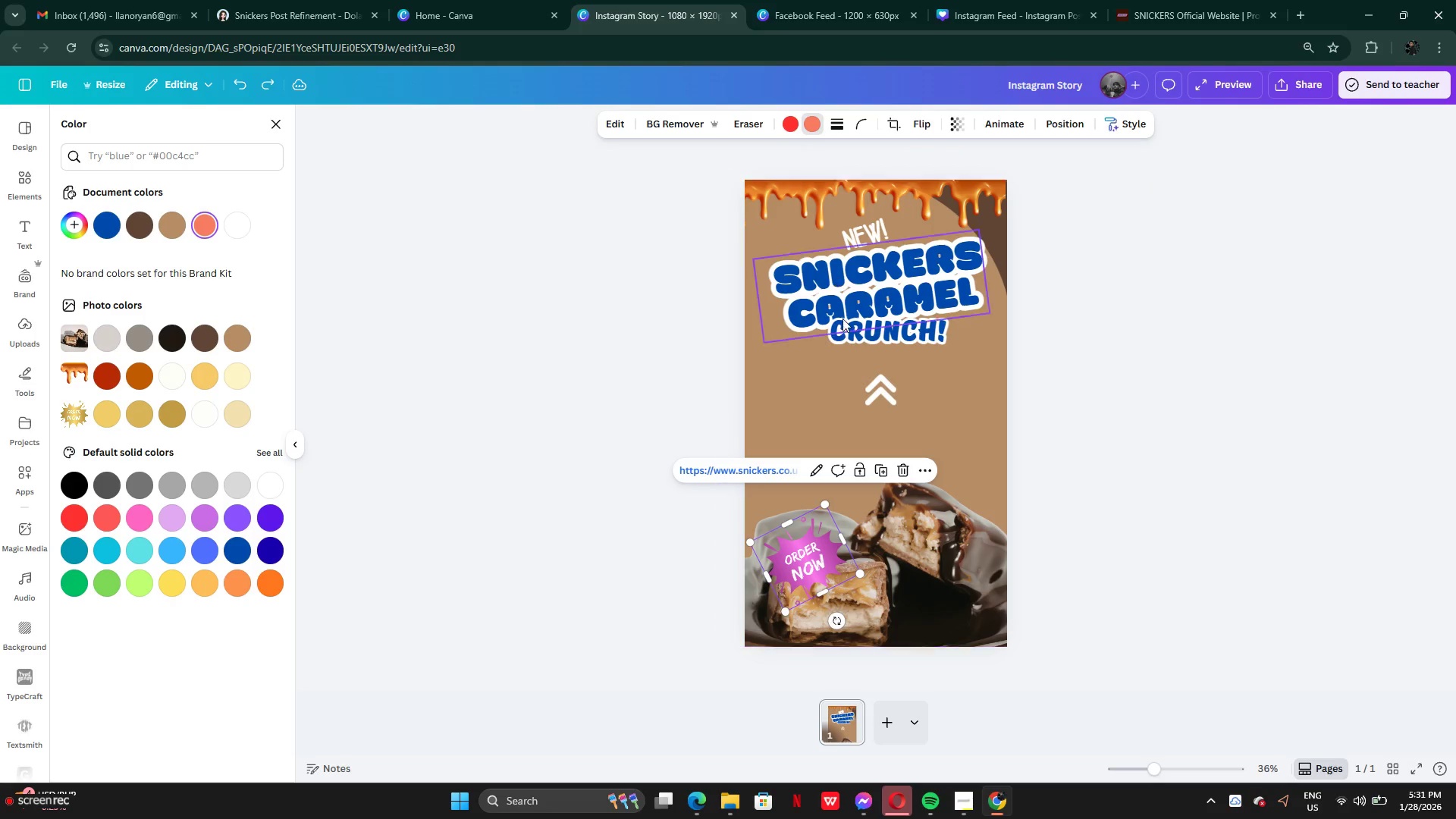 
key(Control+Z)
 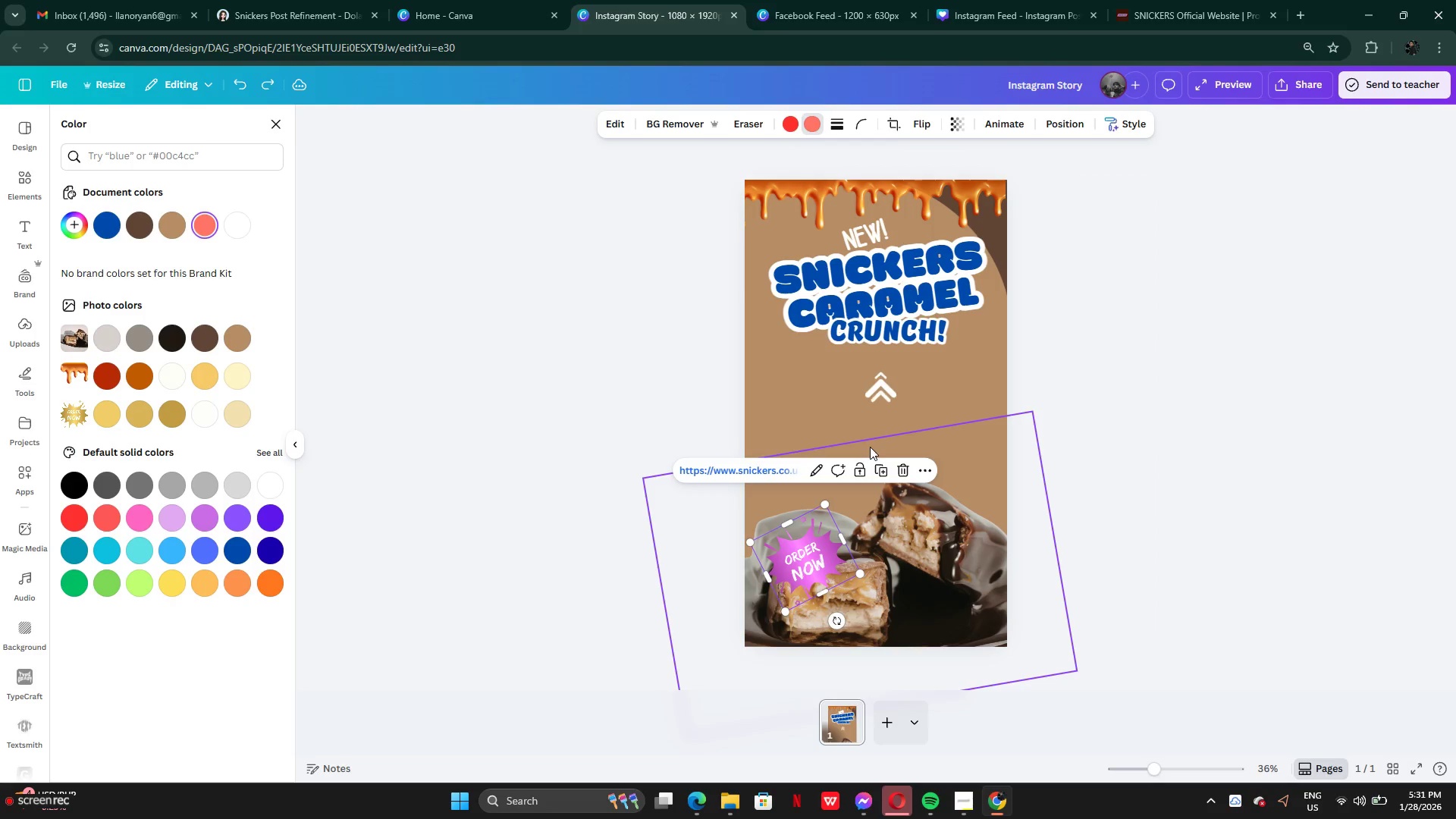 
key(Control+Z)
 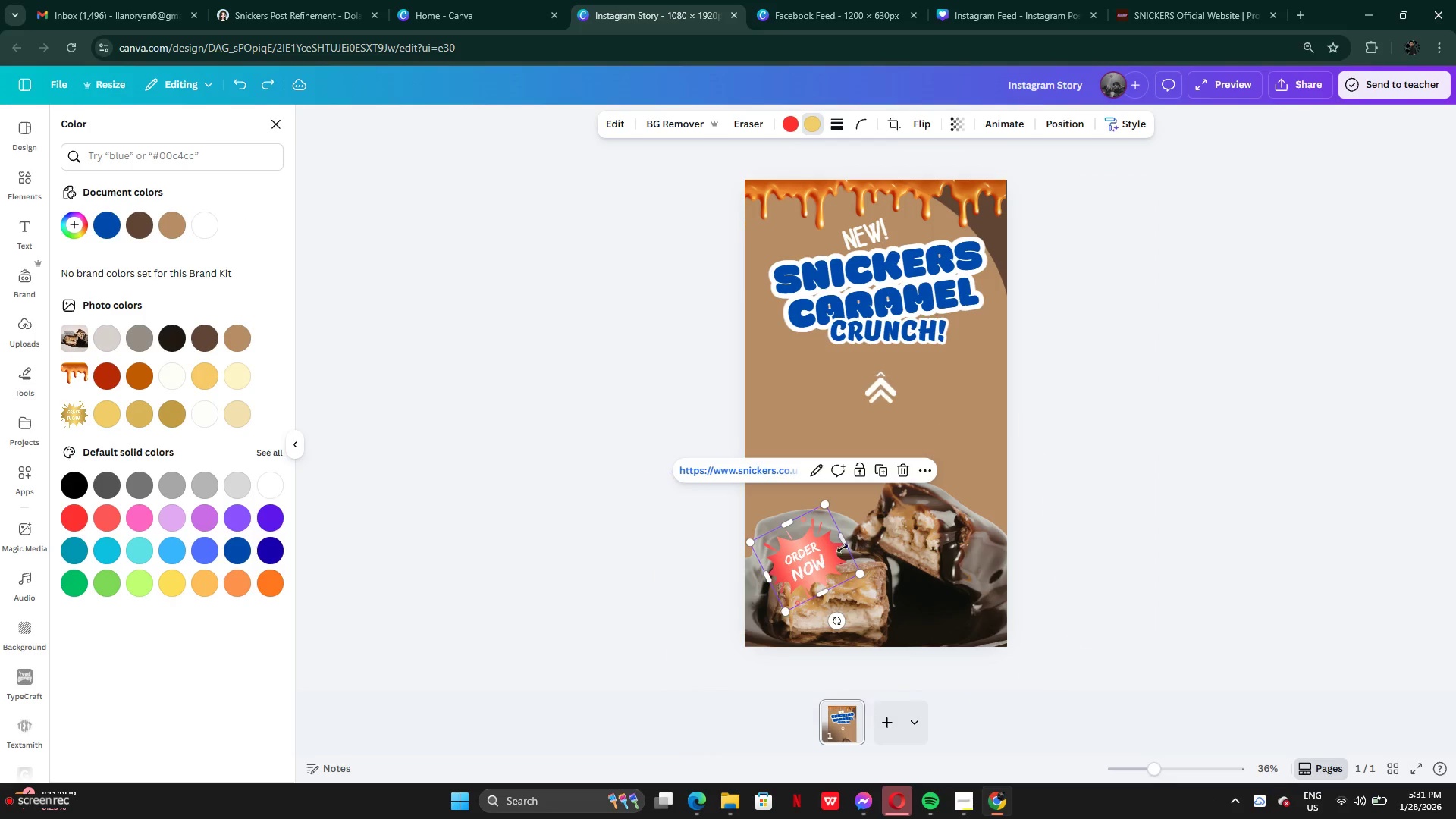 
left_click_drag(start_coordinate=[824, 566], to_coordinate=[851, 588])
 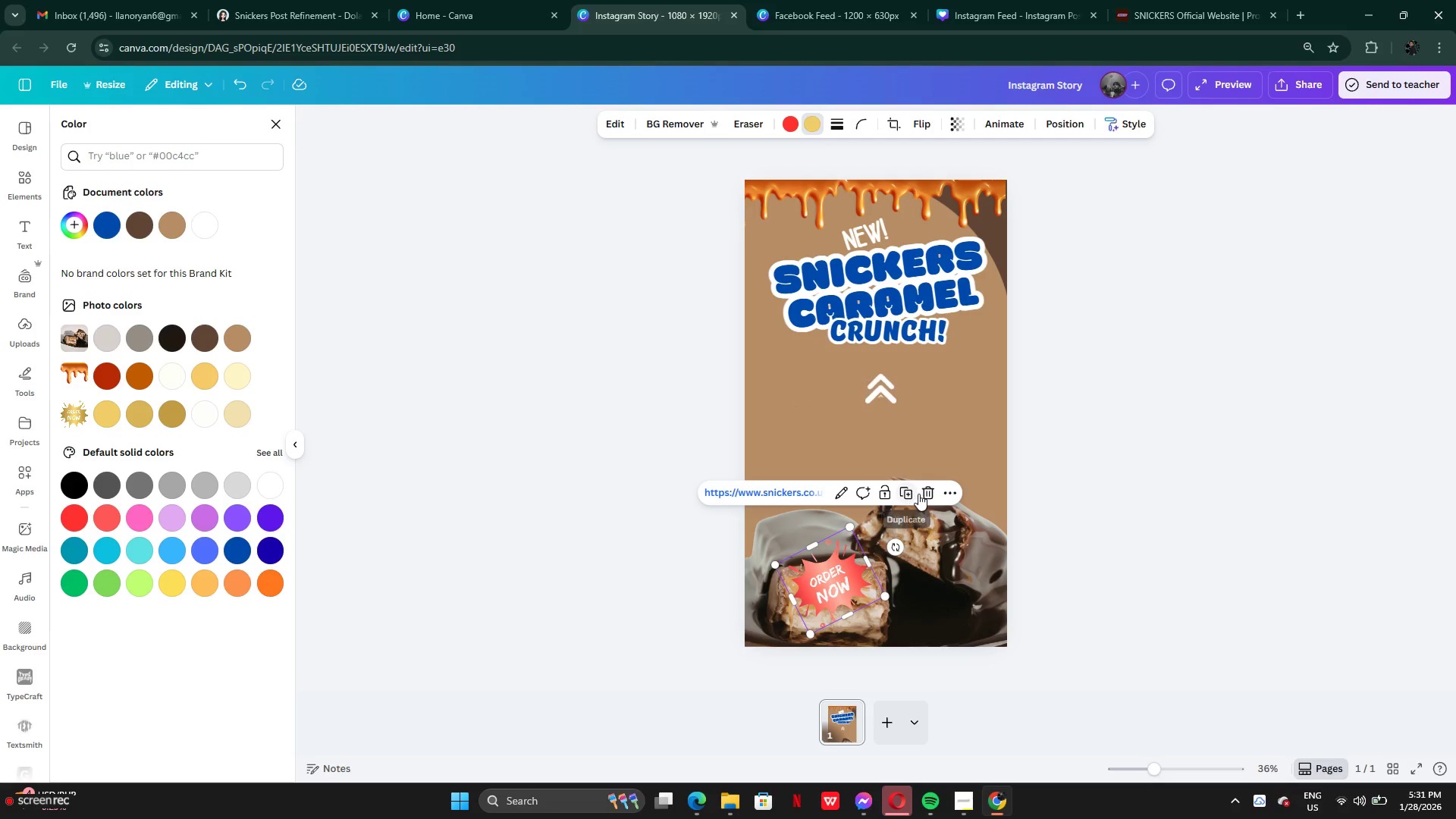 
left_click([921, 494])
 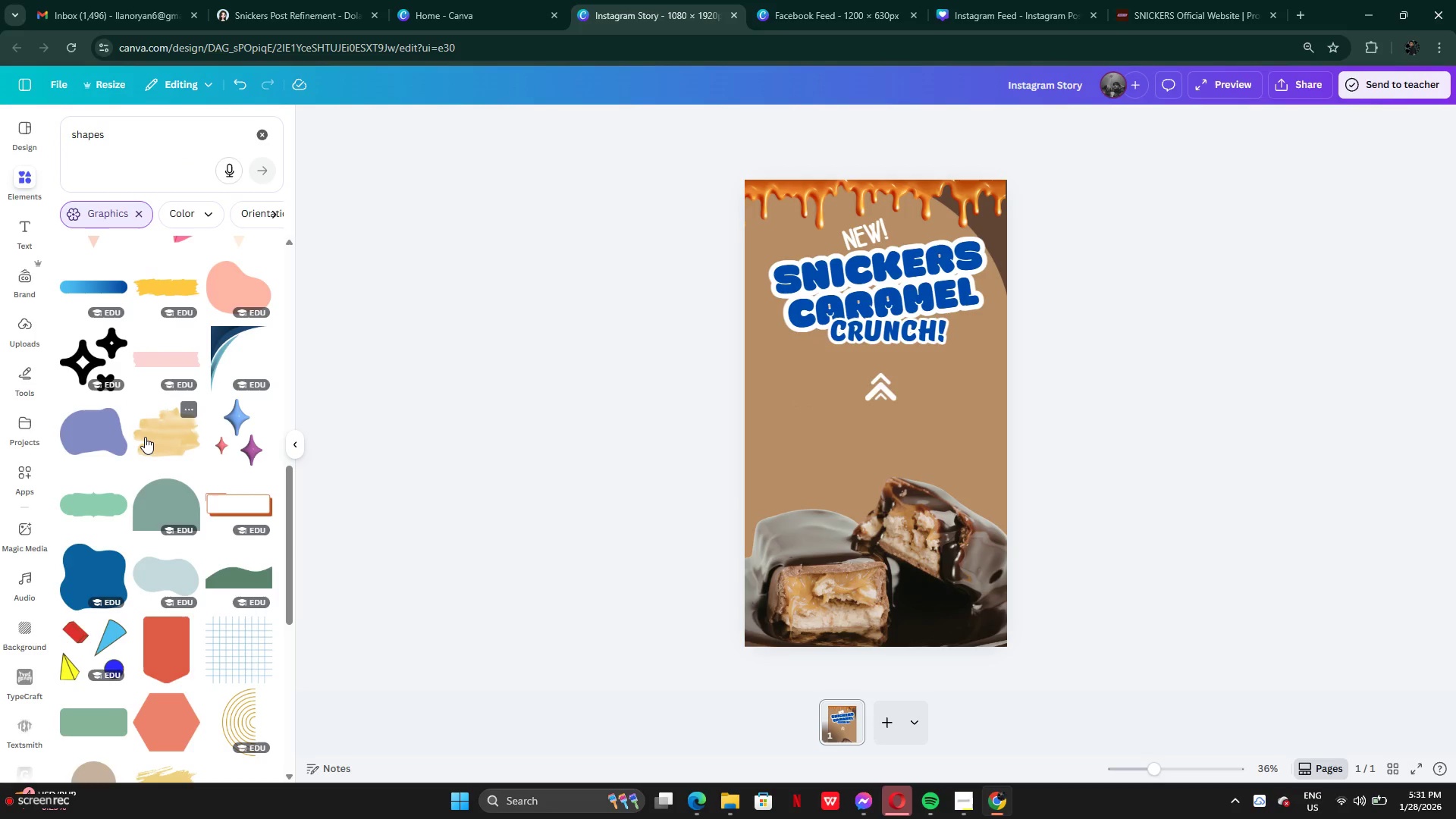 
scroll: coordinate [194, 592], scroll_direction: none, amount: 0.0
 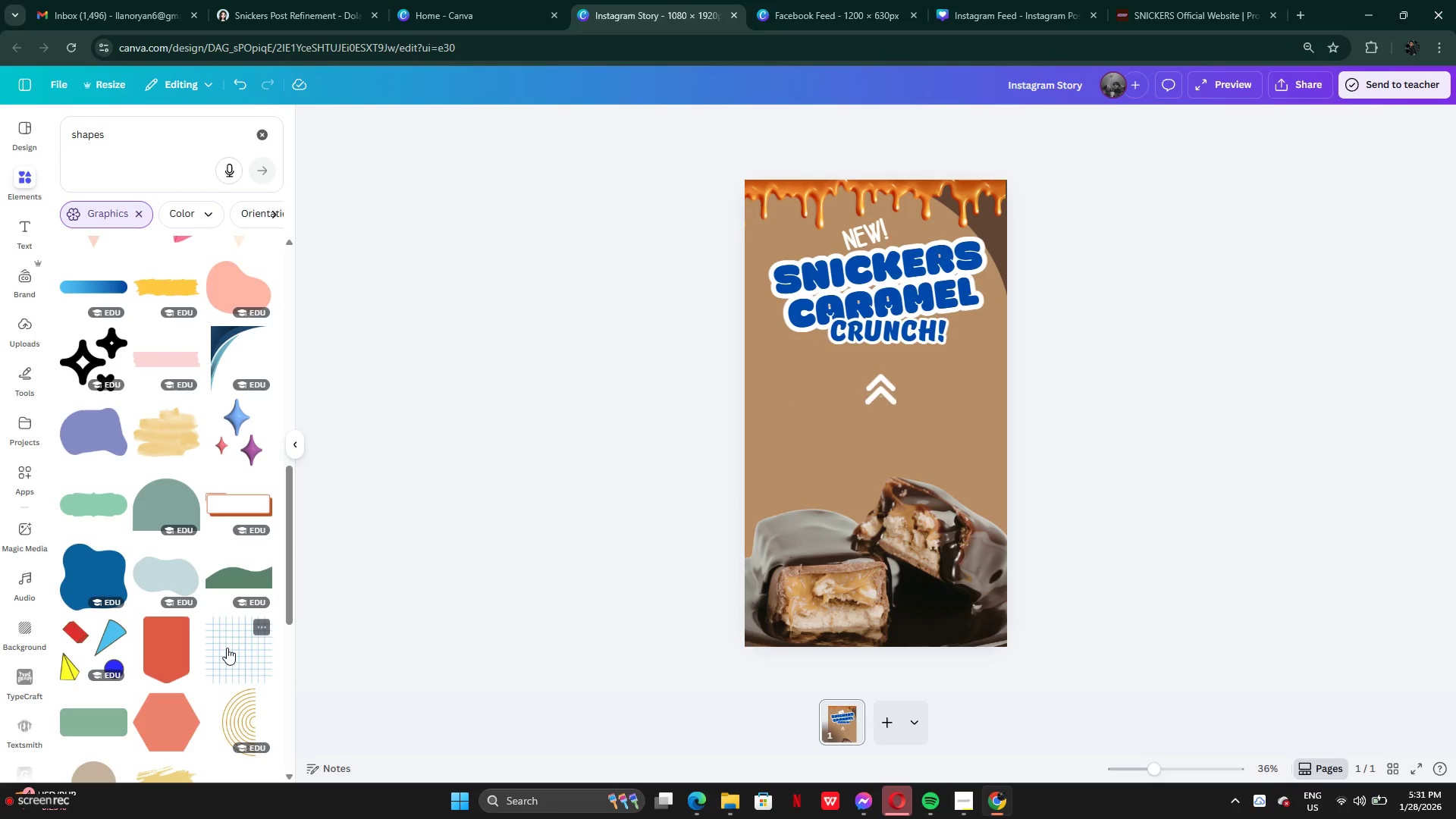 
scroll: coordinate [227, 648], scroll_direction: down, amount: 3.0
 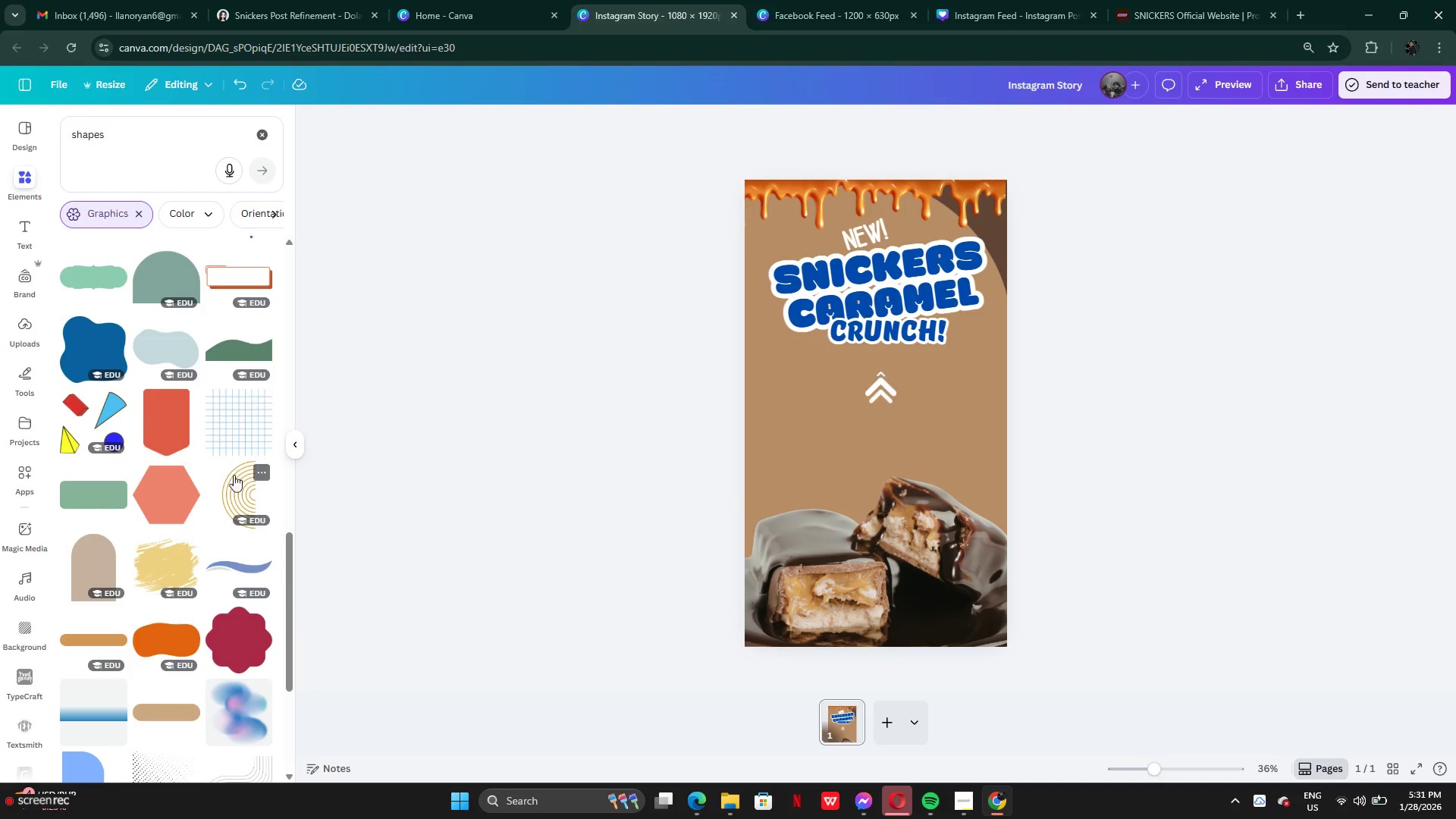 
left_click([246, 508])
 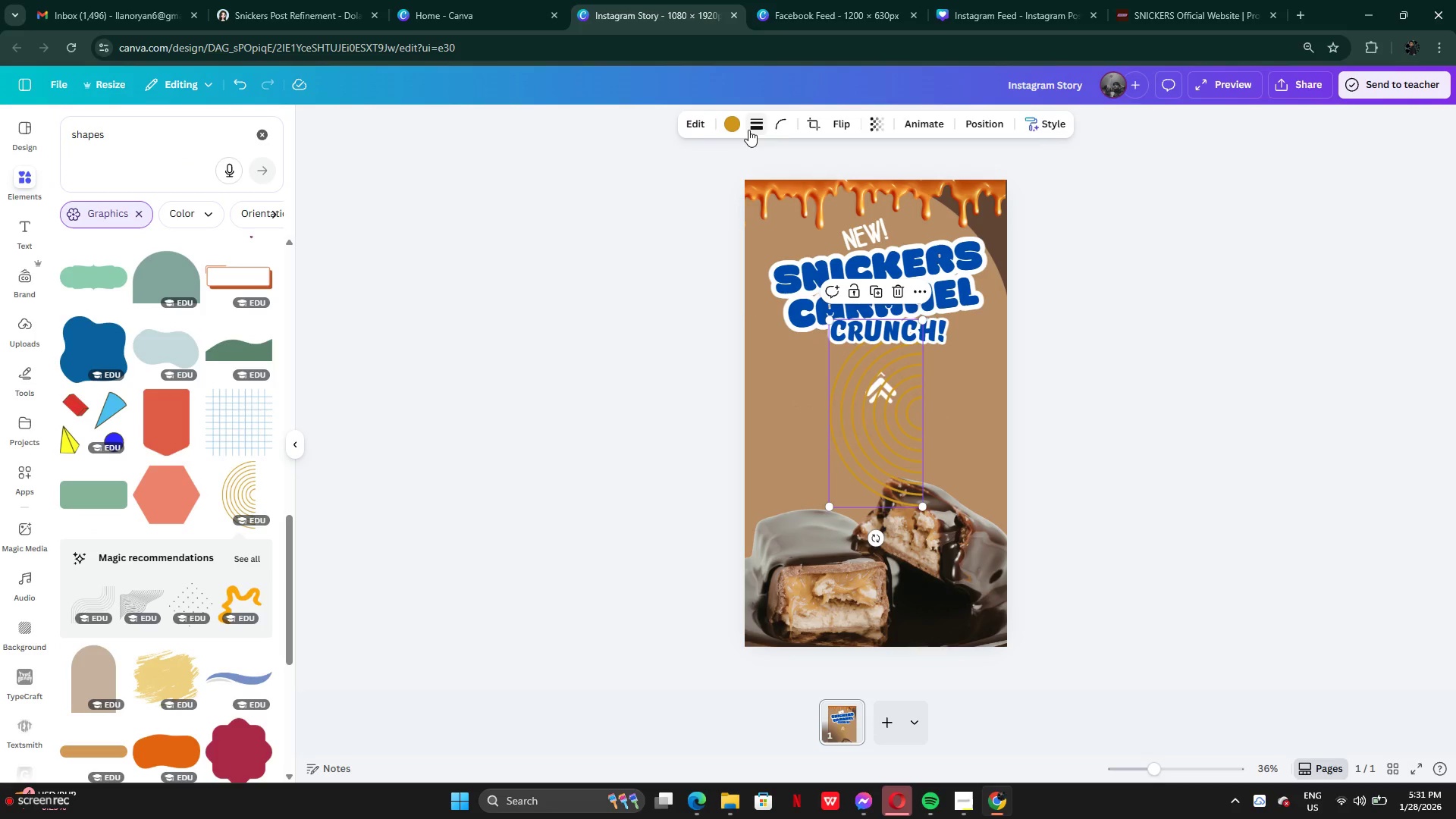 
left_click([740, 127])
 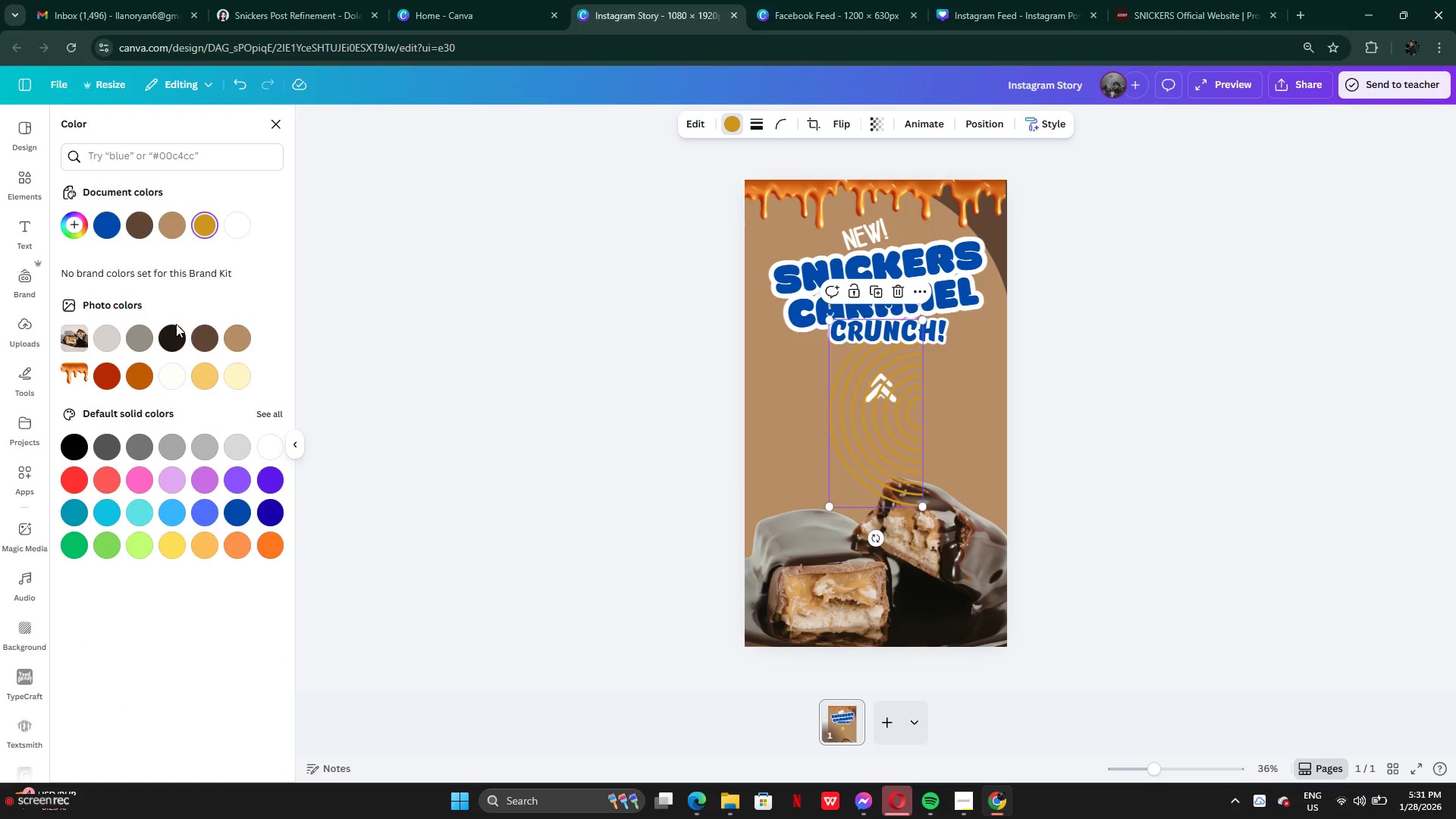 
left_click([168, 344])
 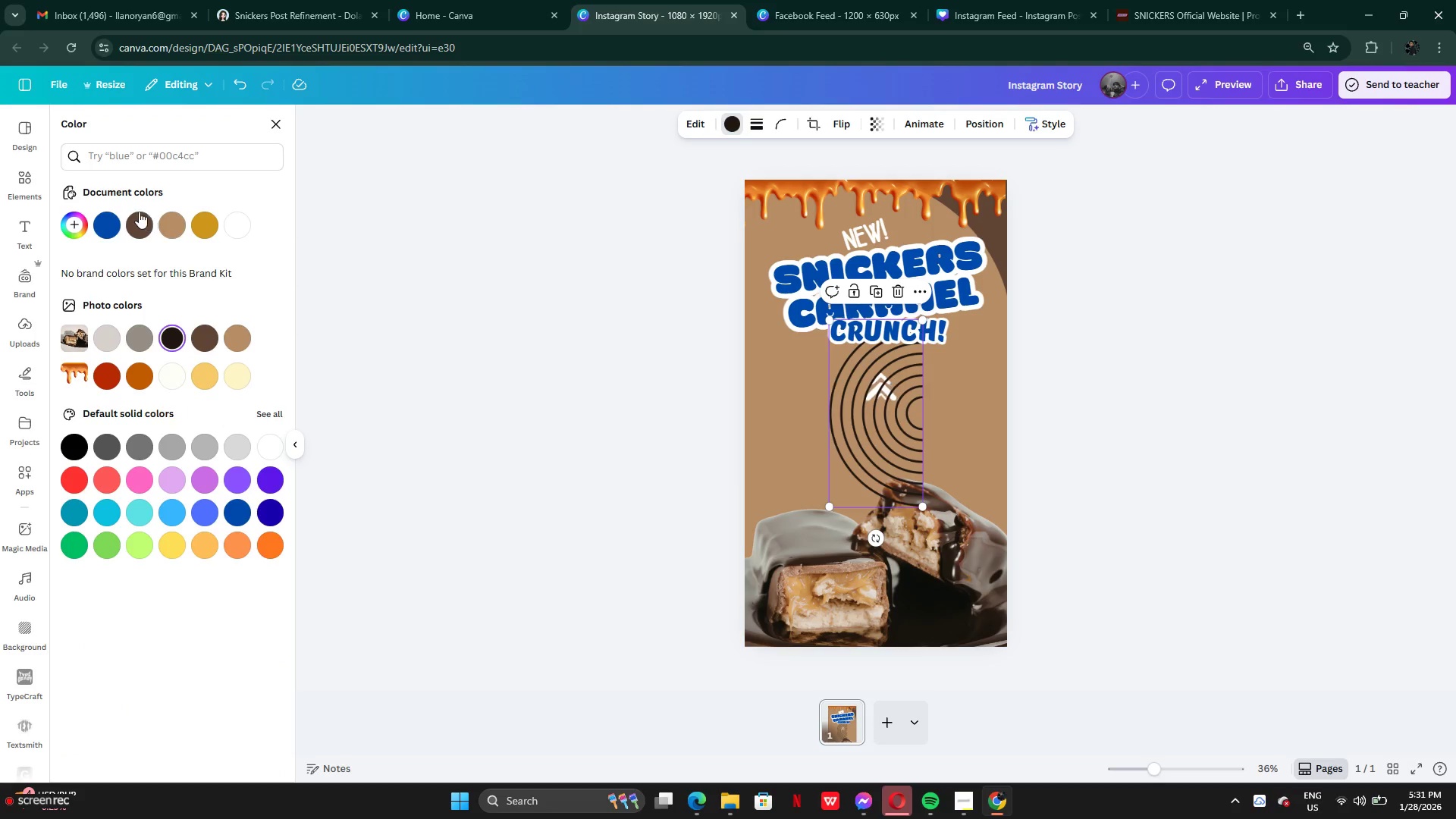 
left_click([139, 218])
 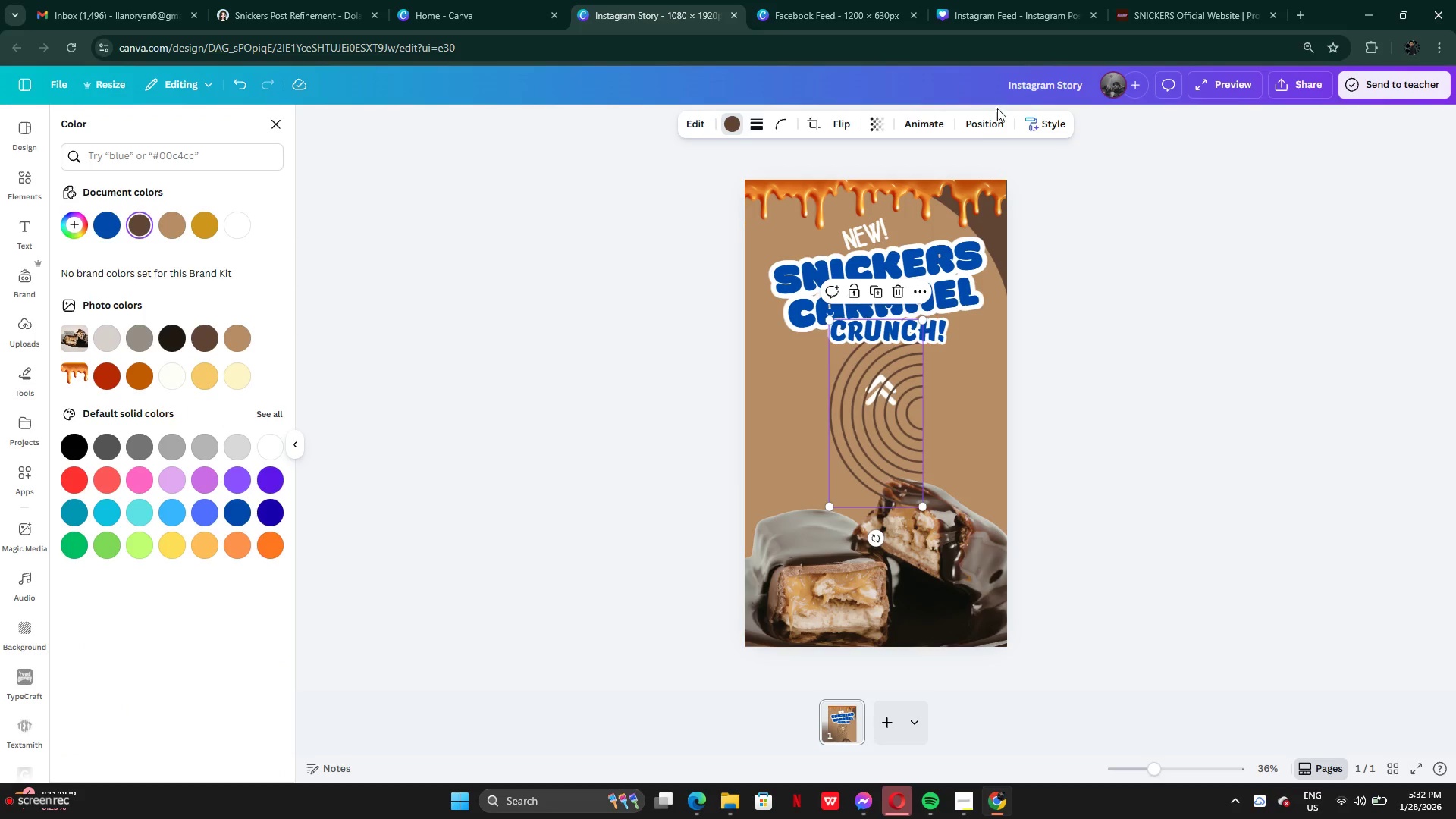 
left_click([997, 124])
 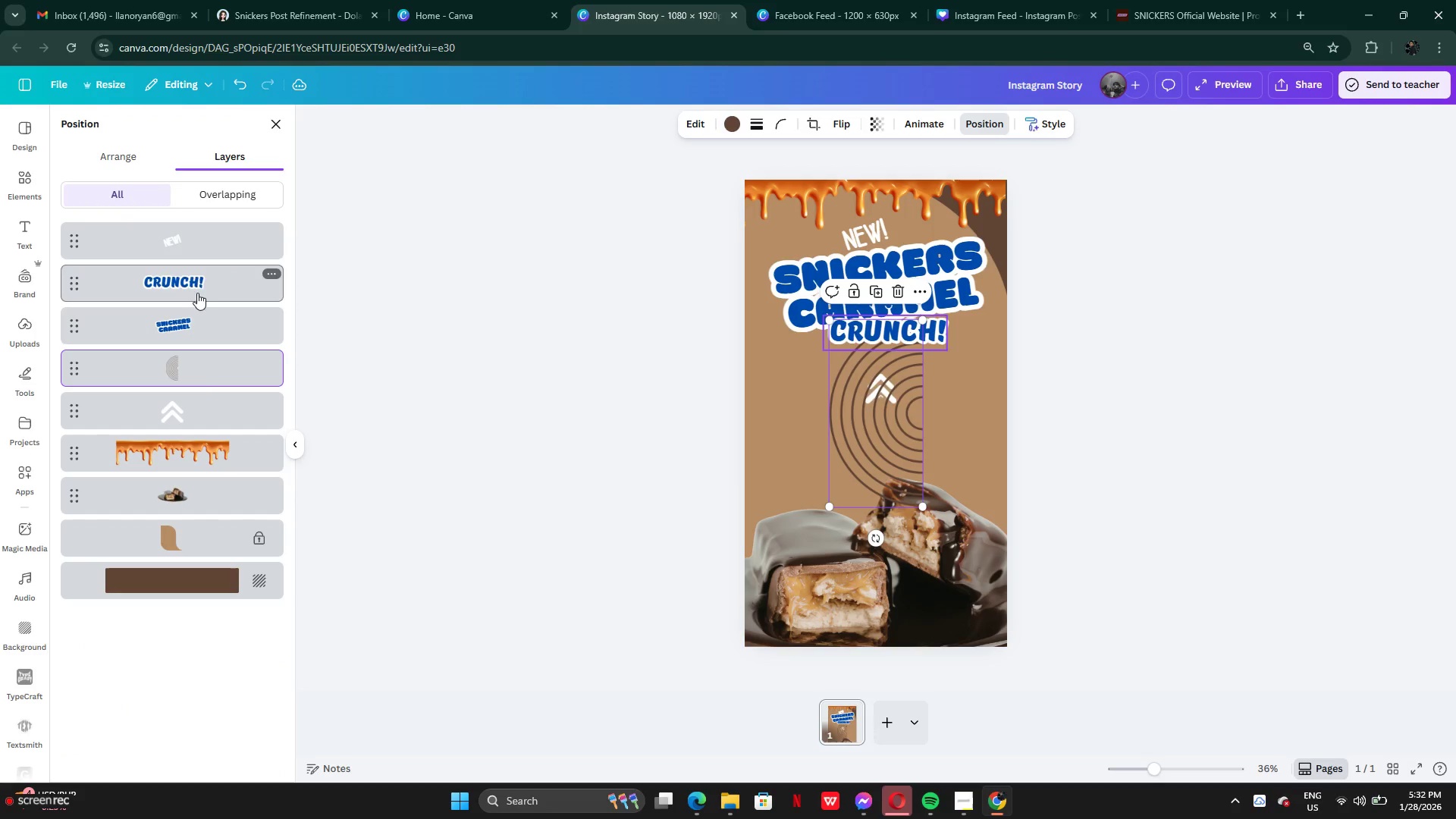 
left_click_drag(start_coordinate=[198, 374], to_coordinate=[203, 523])
 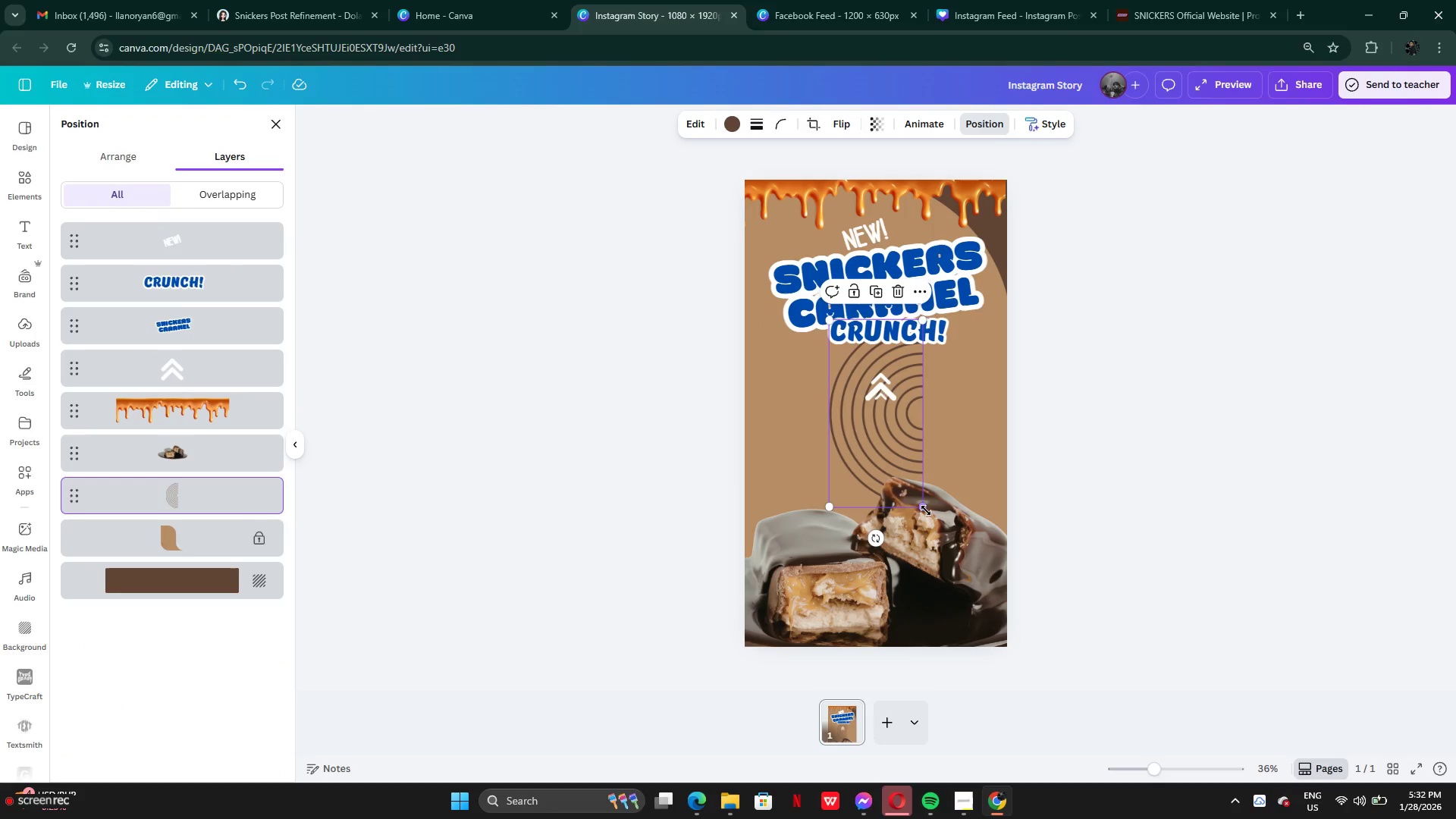 
left_click_drag(start_coordinate=[925, 510], to_coordinate=[1161, 631])
 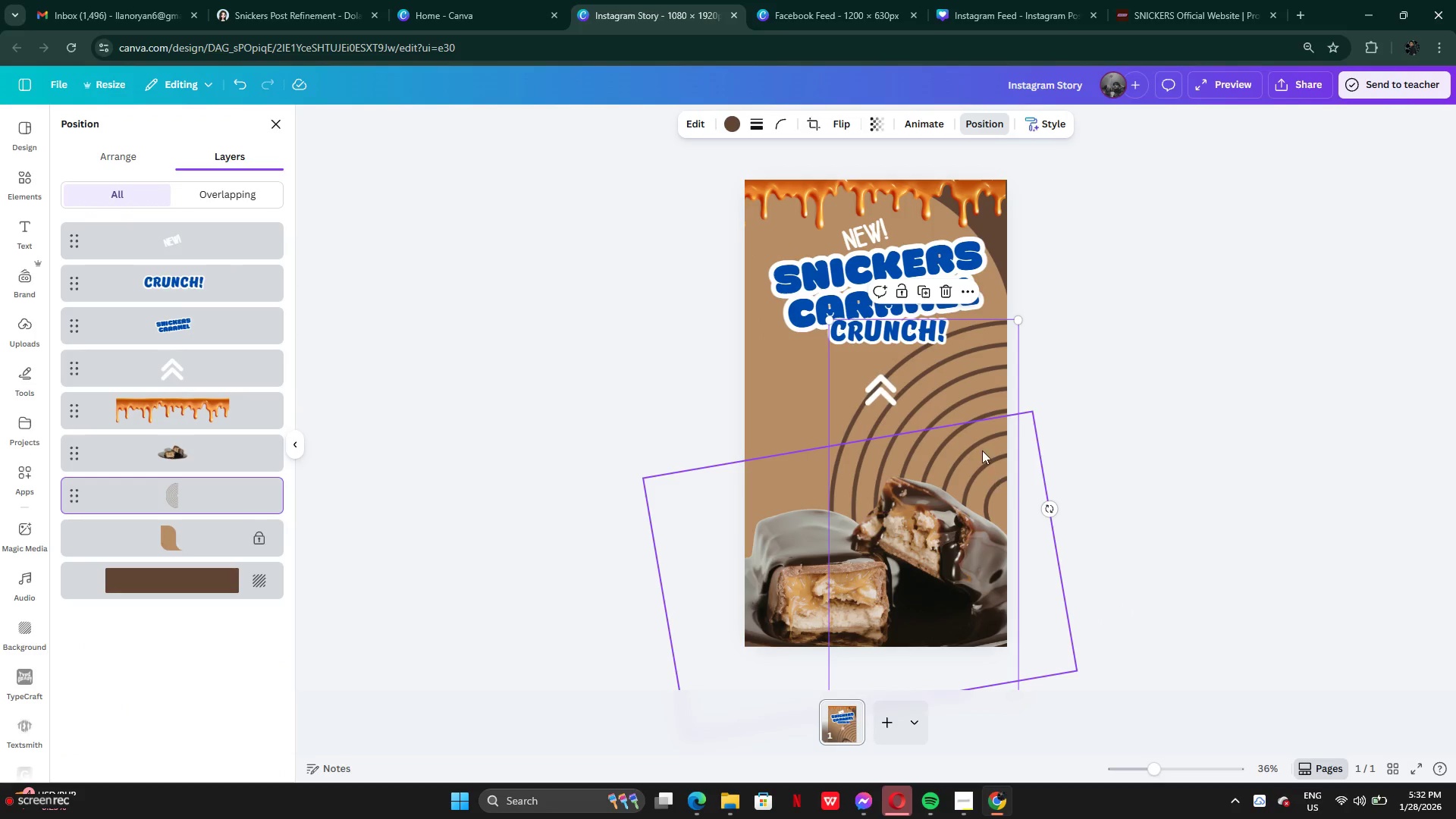 
left_click_drag(start_coordinate=[981, 448], to_coordinate=[835, 444])
 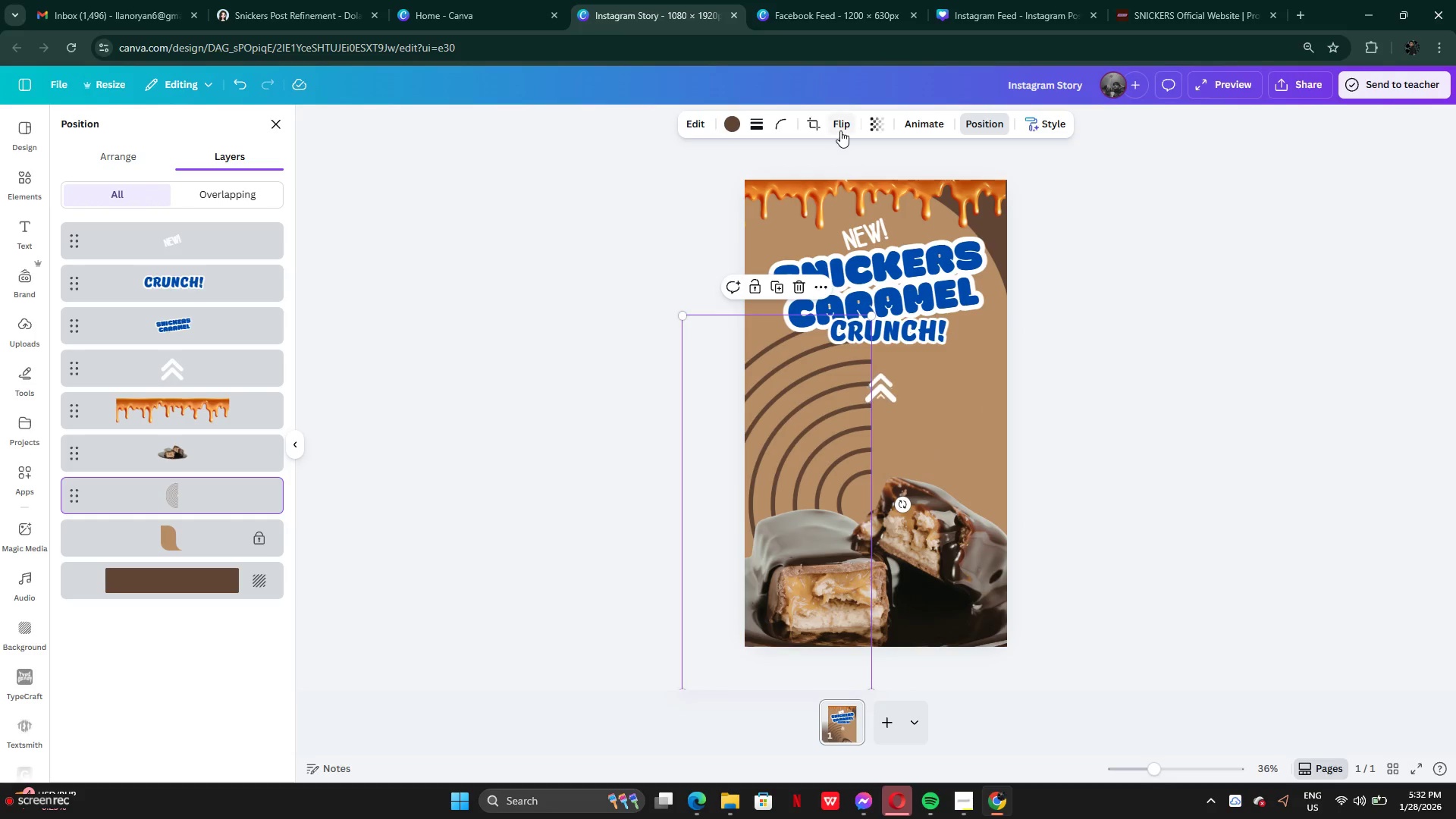 
left_click([840, 130])
 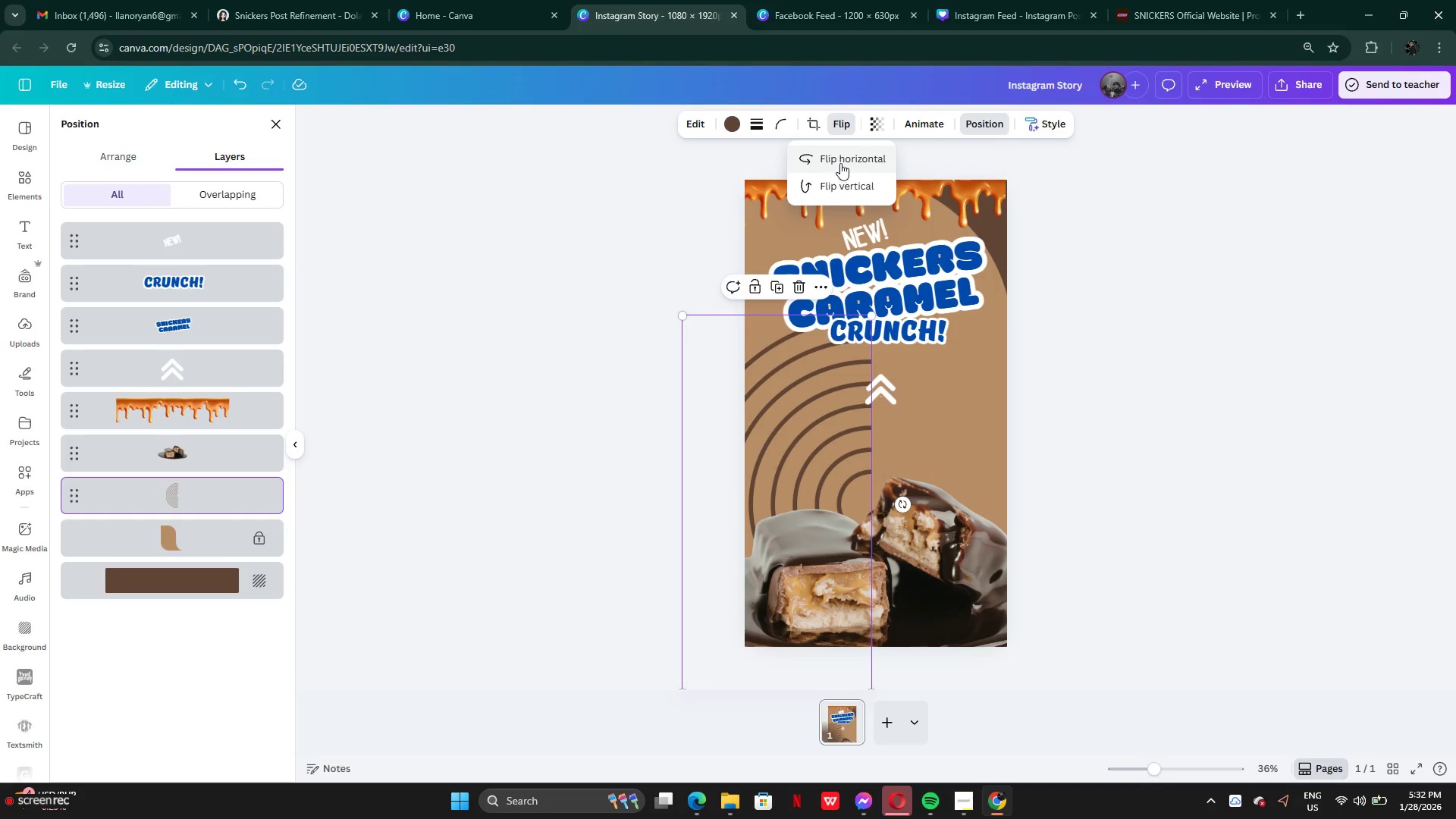 
left_click([840, 163])
 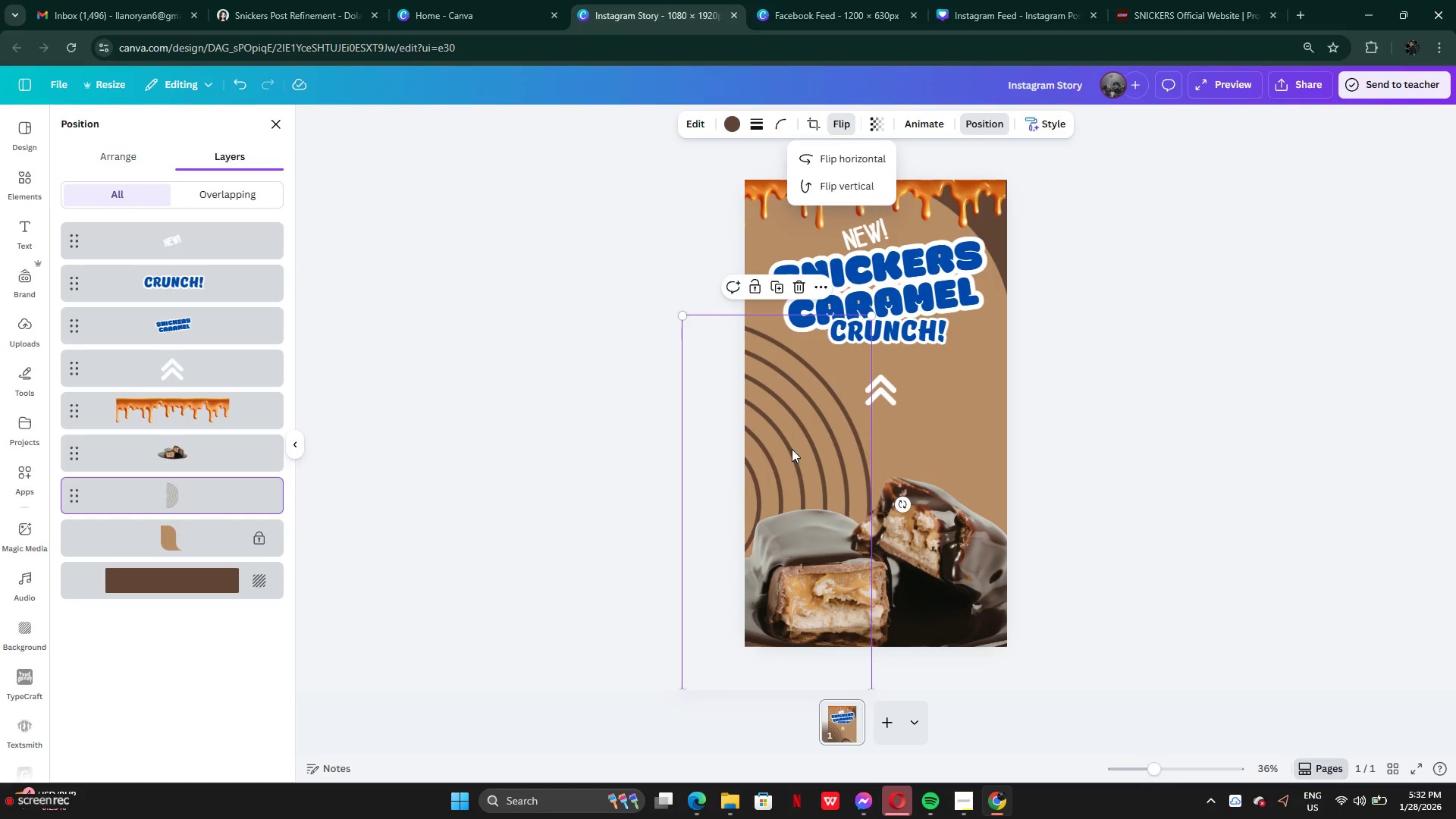 
left_click_drag(start_coordinate=[792, 449], to_coordinate=[811, 453])
 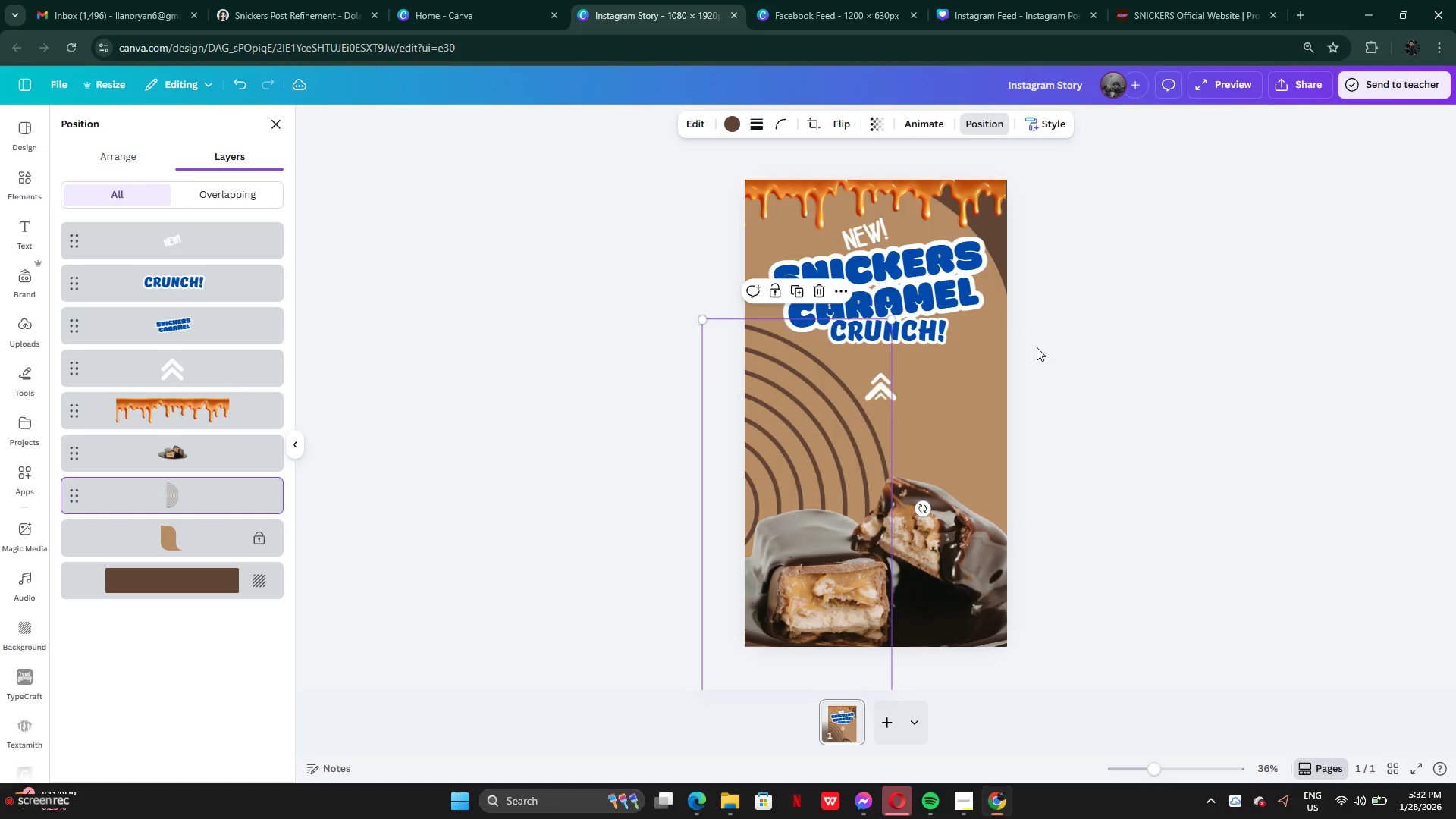 
left_click([1037, 347])
 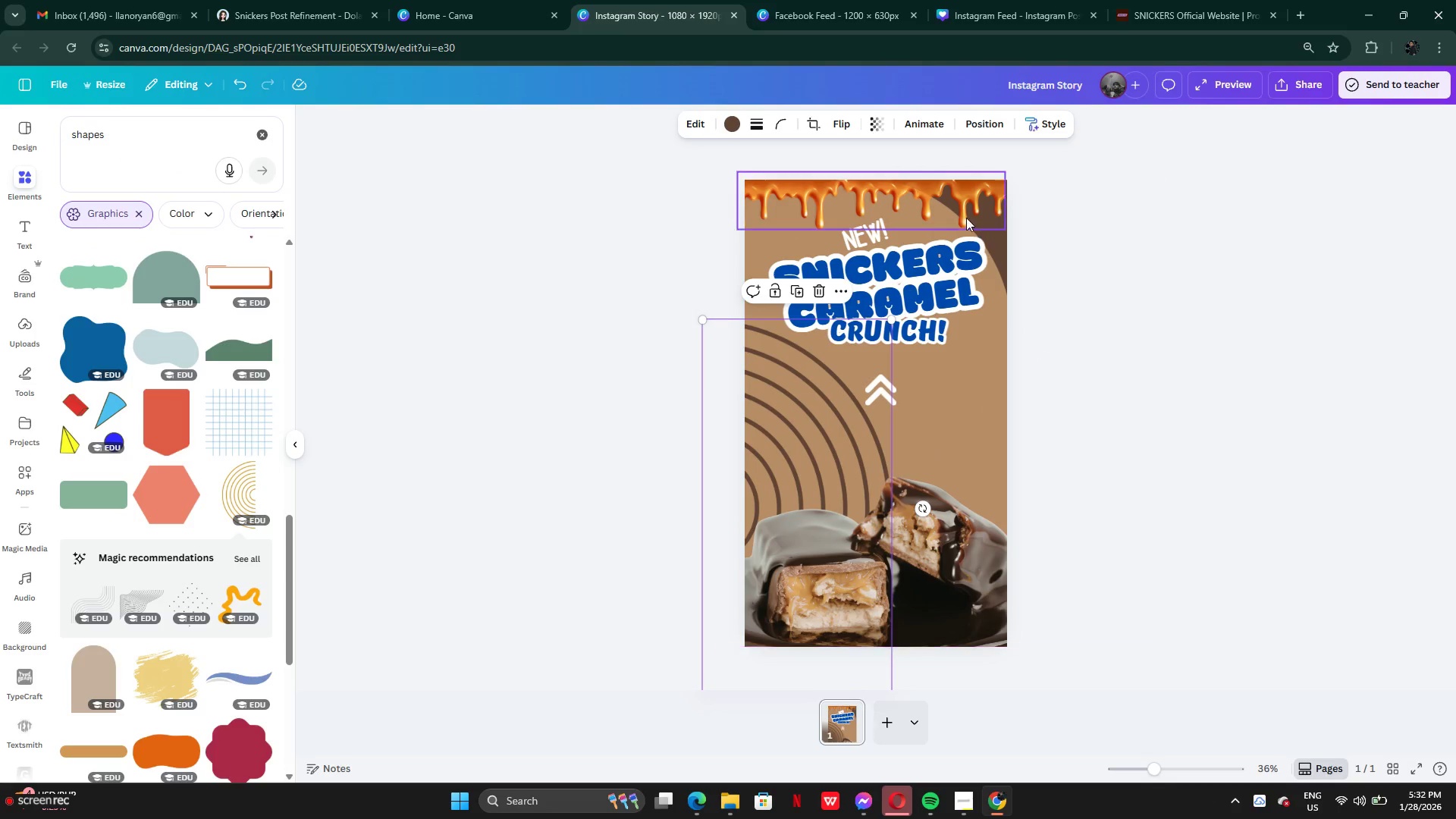 
left_click([962, 215])
 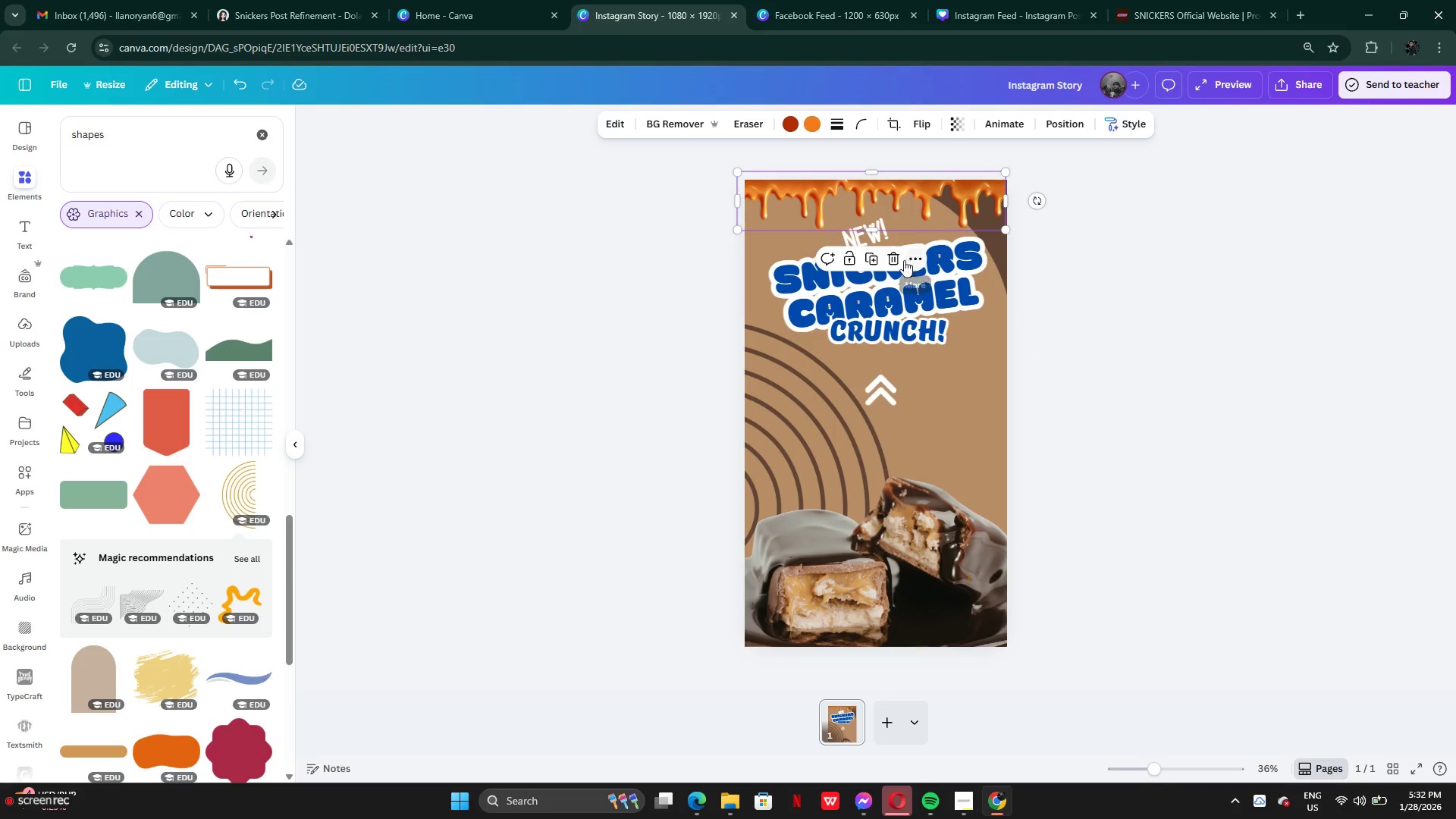 
left_click([901, 260])
 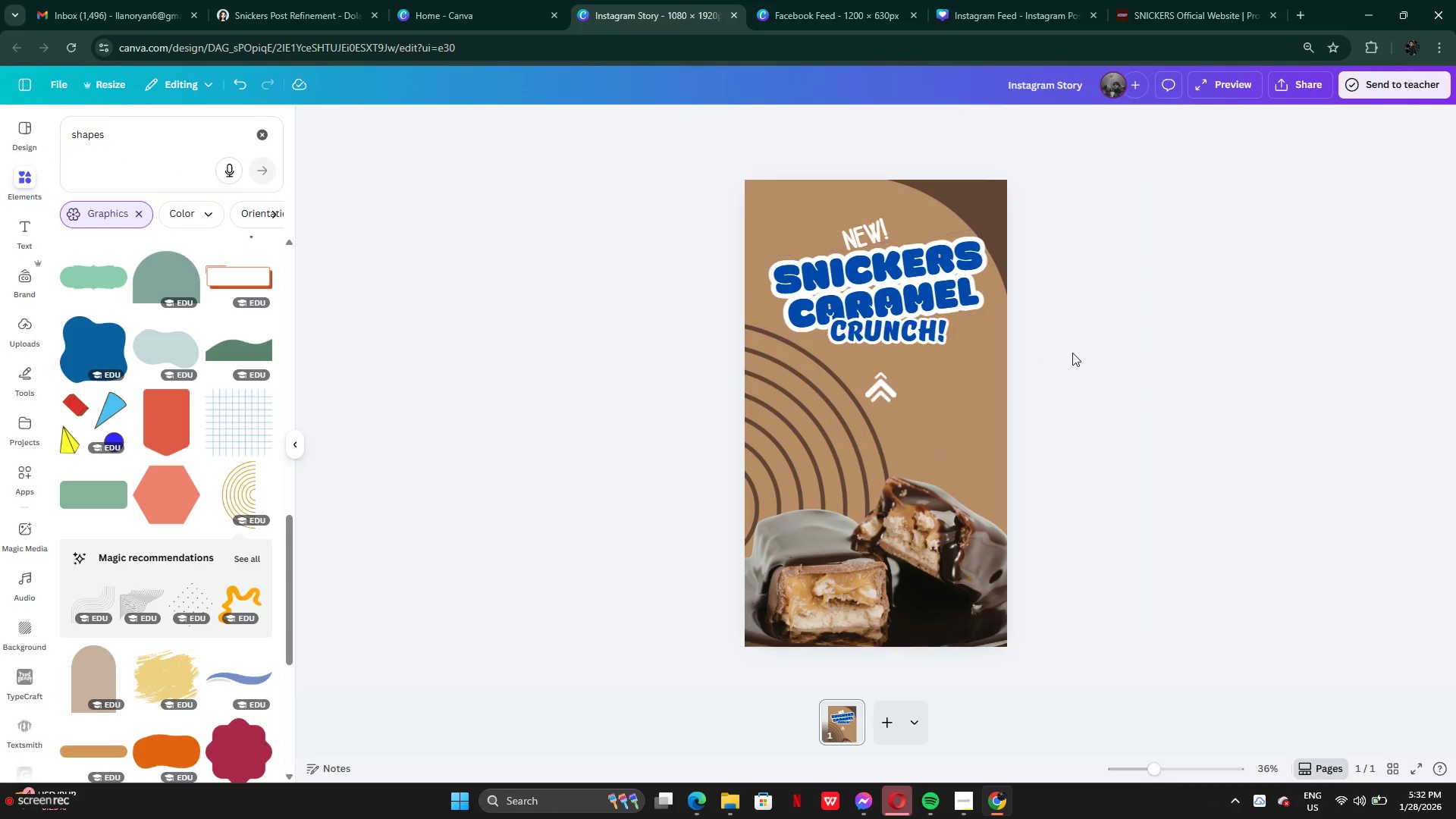 
left_click([1074, 353])
 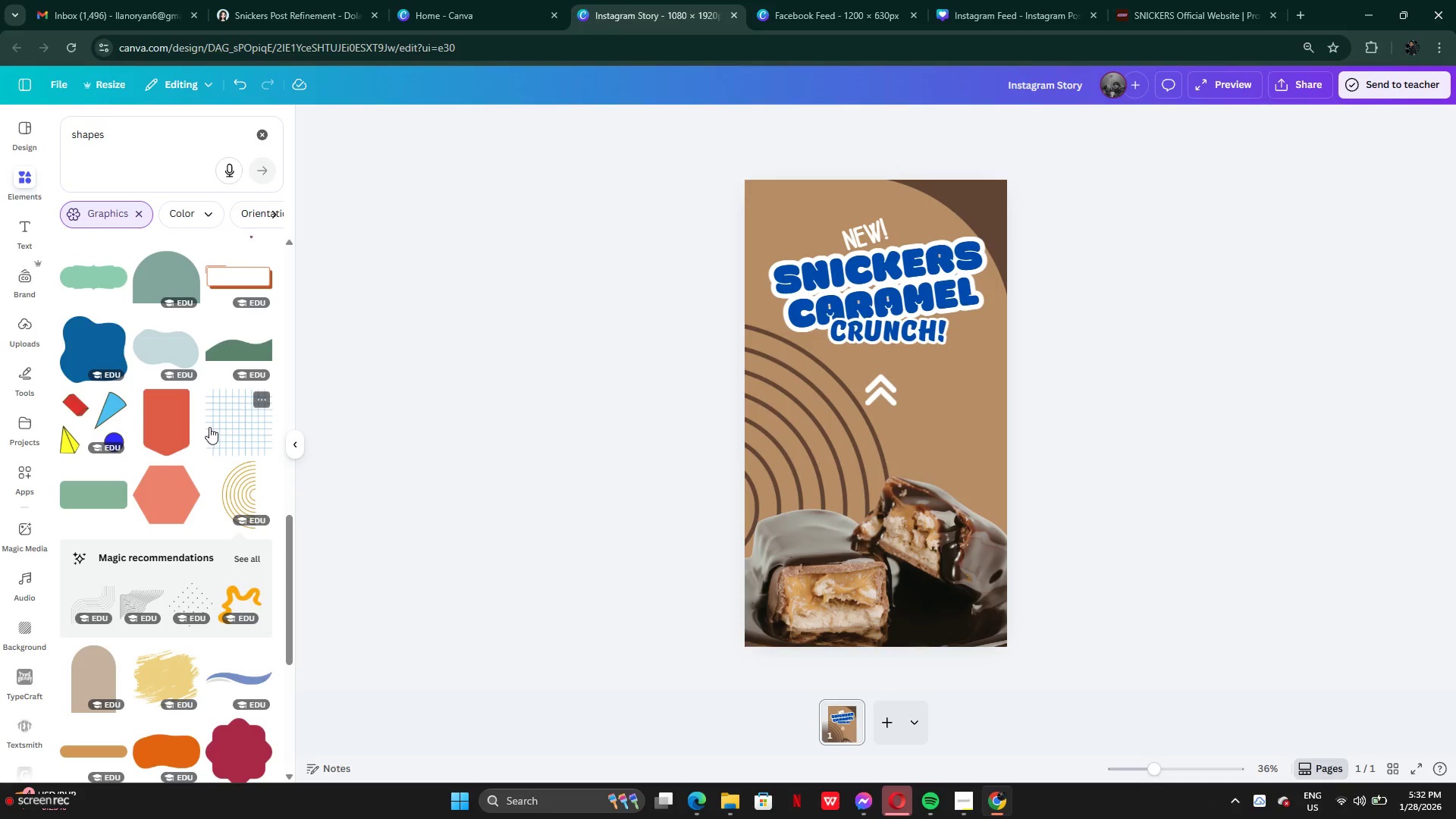 
scroll: coordinate [172, 447], scroll_direction: down, amount: 3.0
 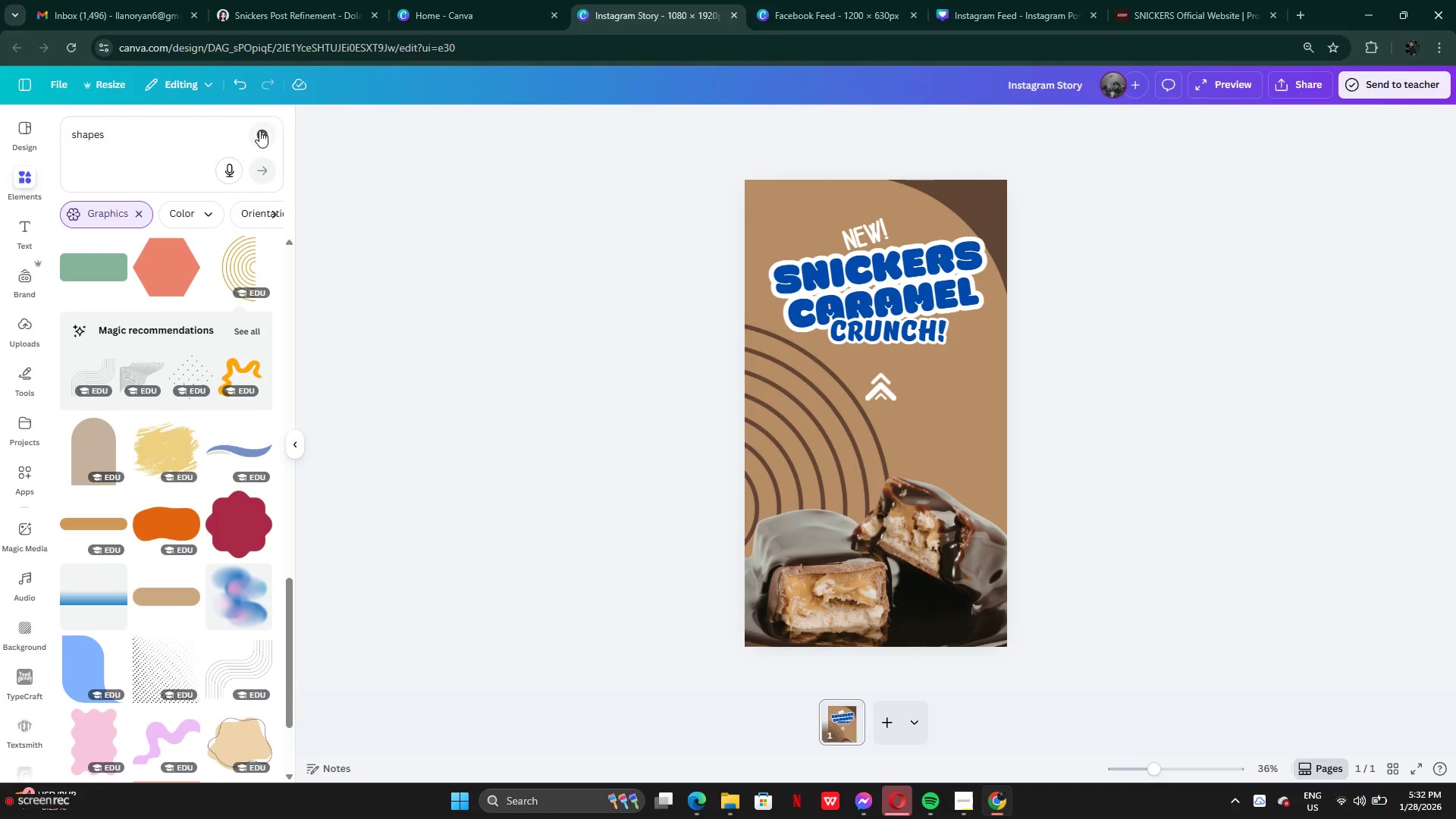 
left_click([262, 135])
 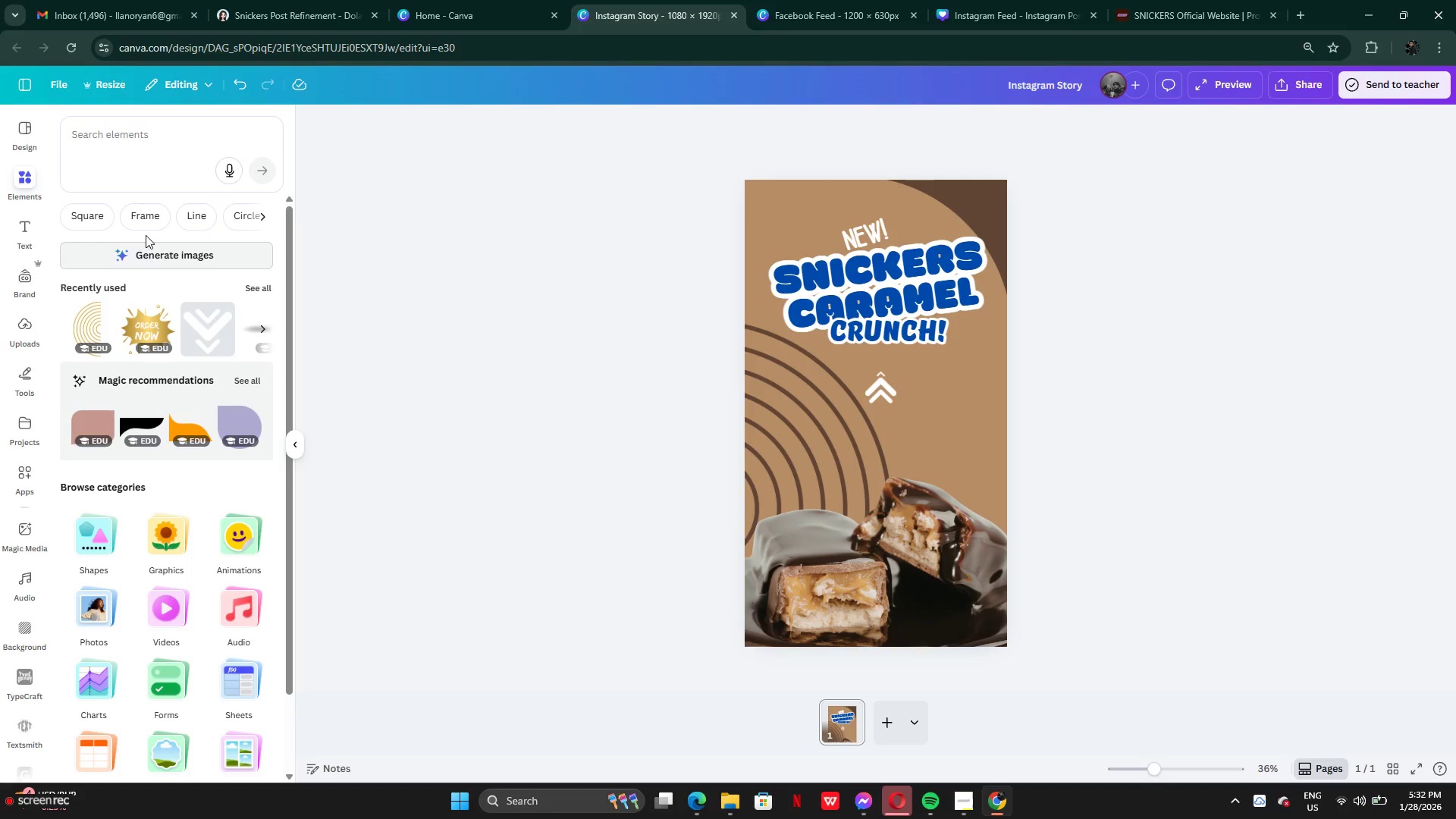 
left_click([143, 146])
 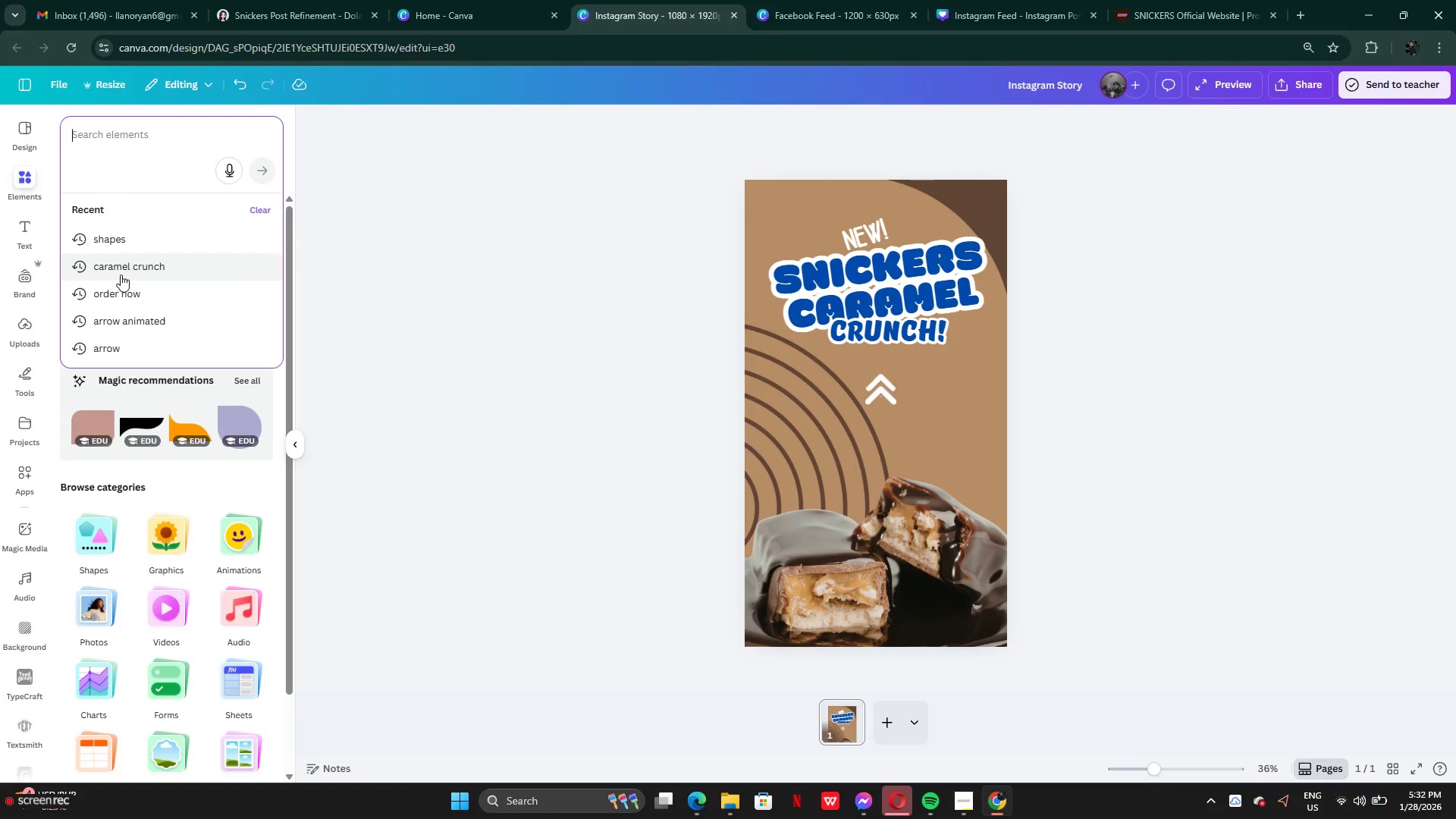 
left_click([125, 290])
 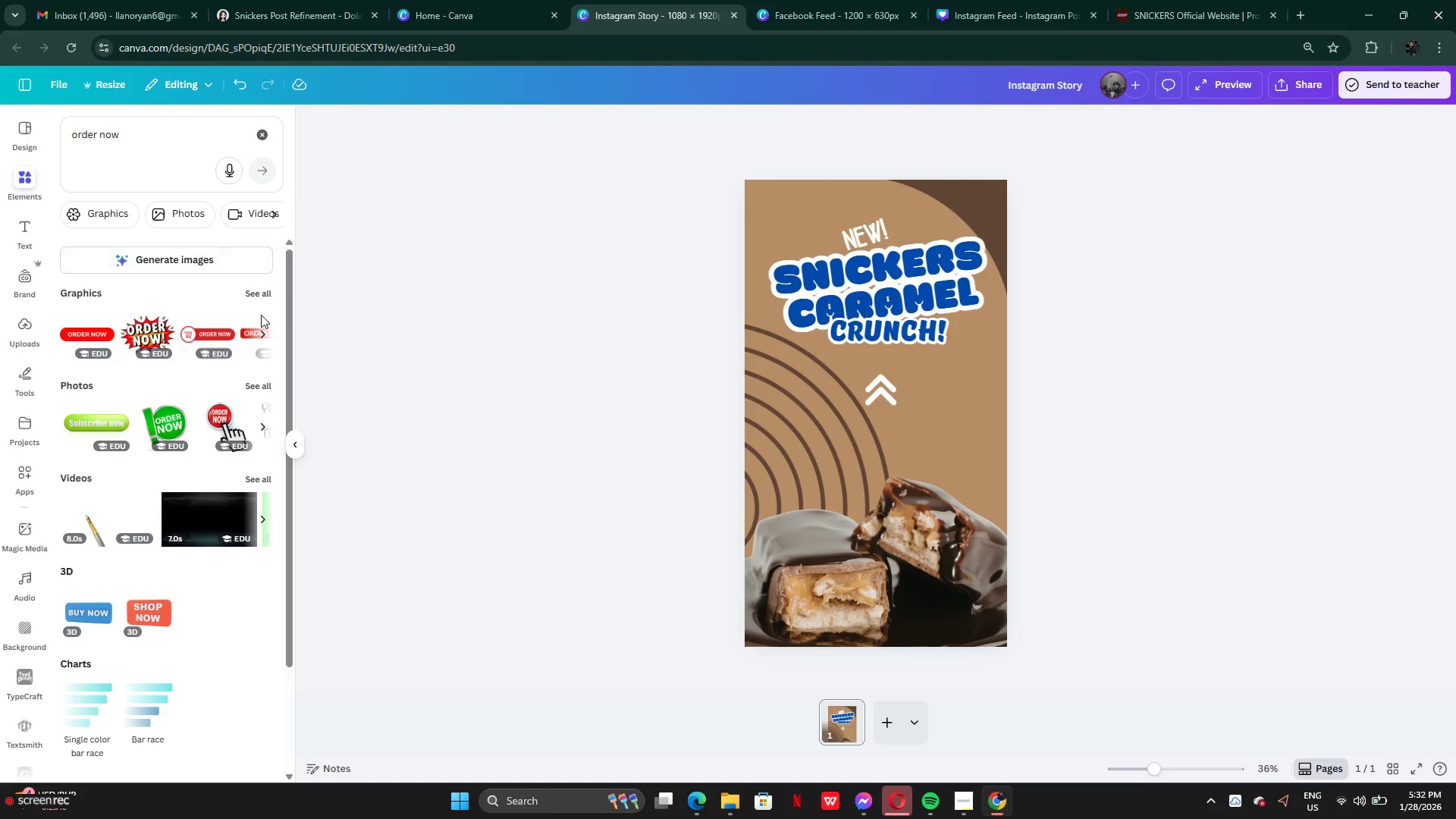 
left_click([259, 303])
 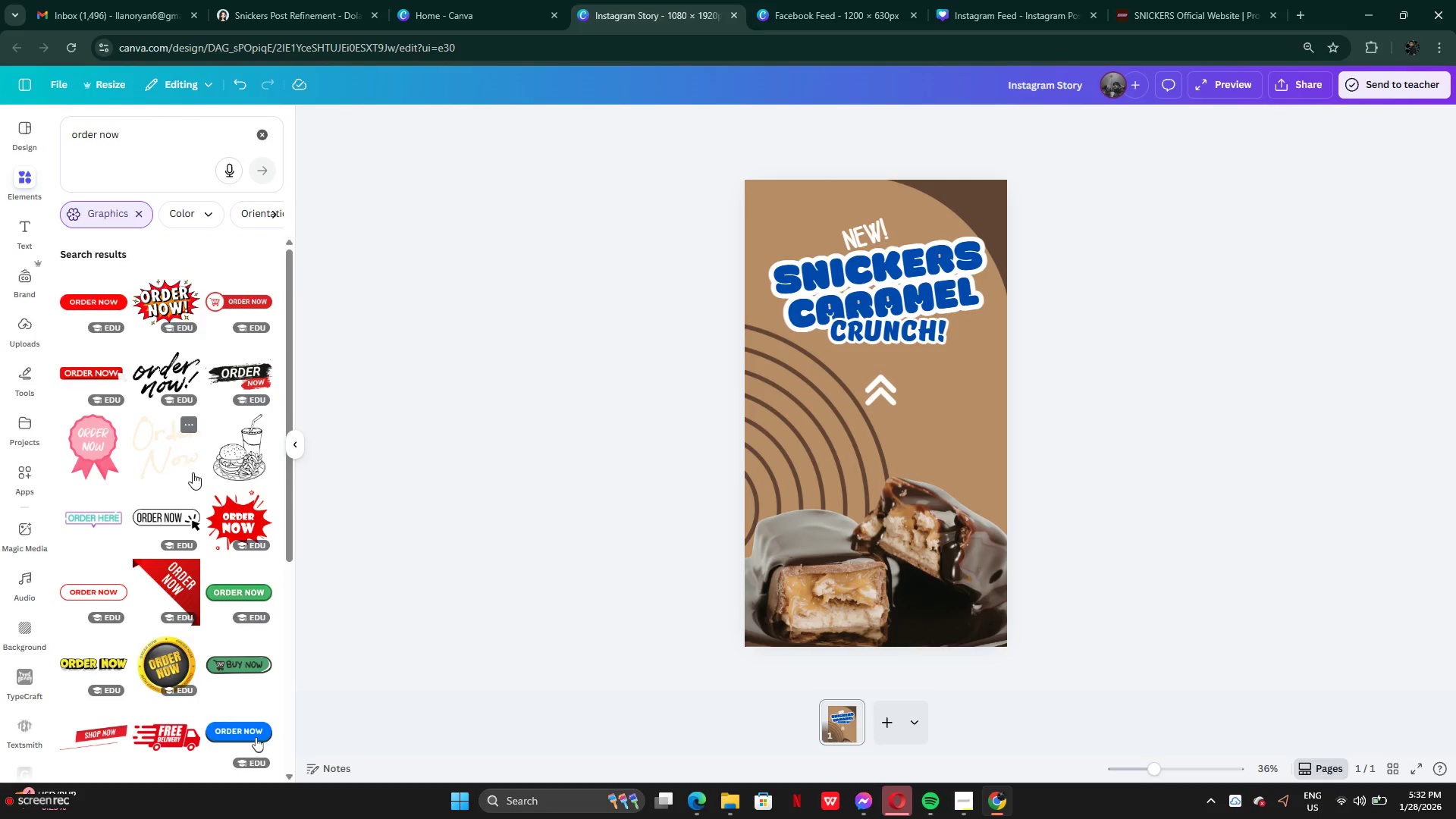 
scroll: coordinate [193, 472], scroll_direction: down, amount: 8.0
 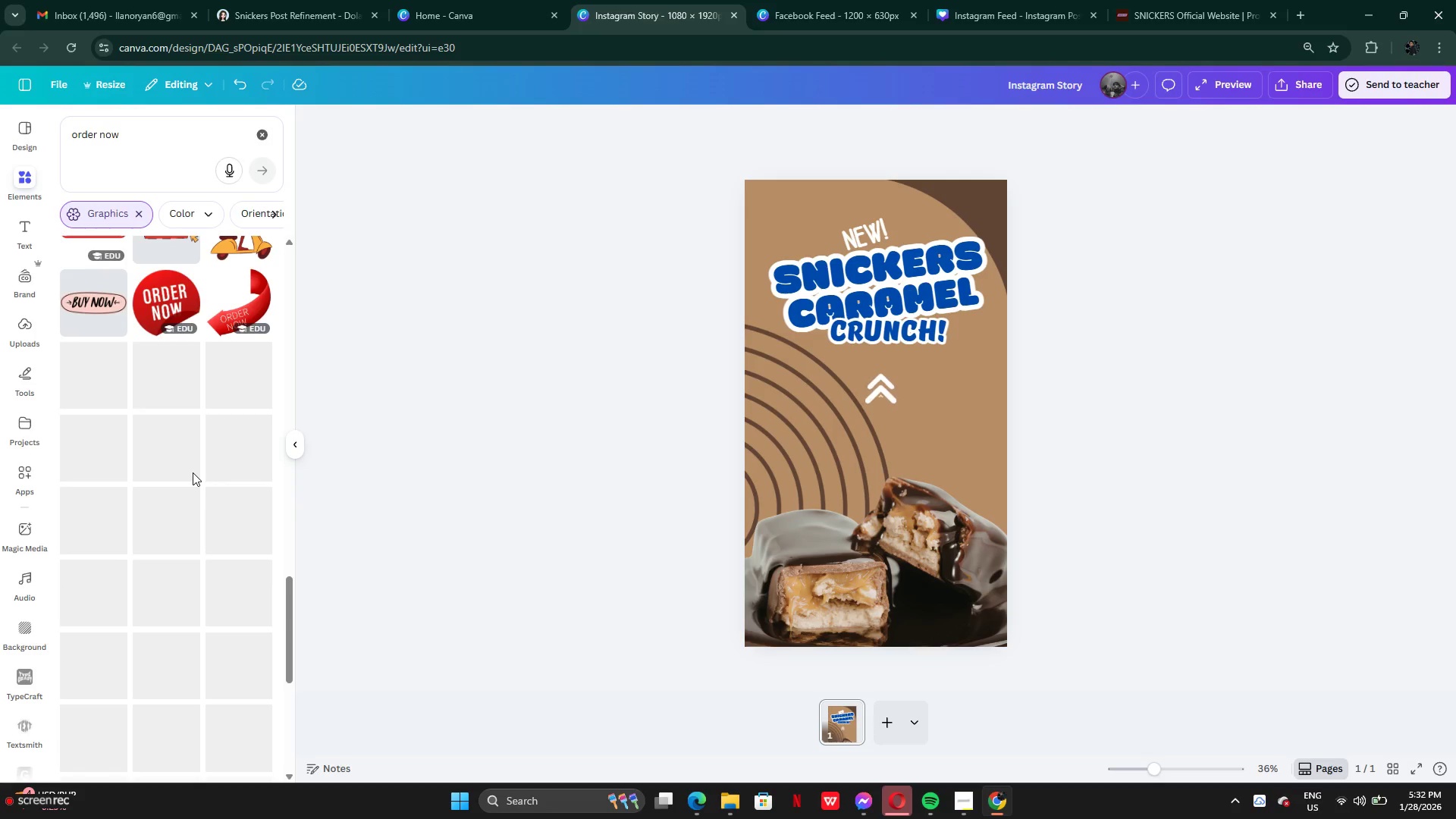 
scroll: coordinate [193, 469], scroll_direction: up, amount: 2.0
 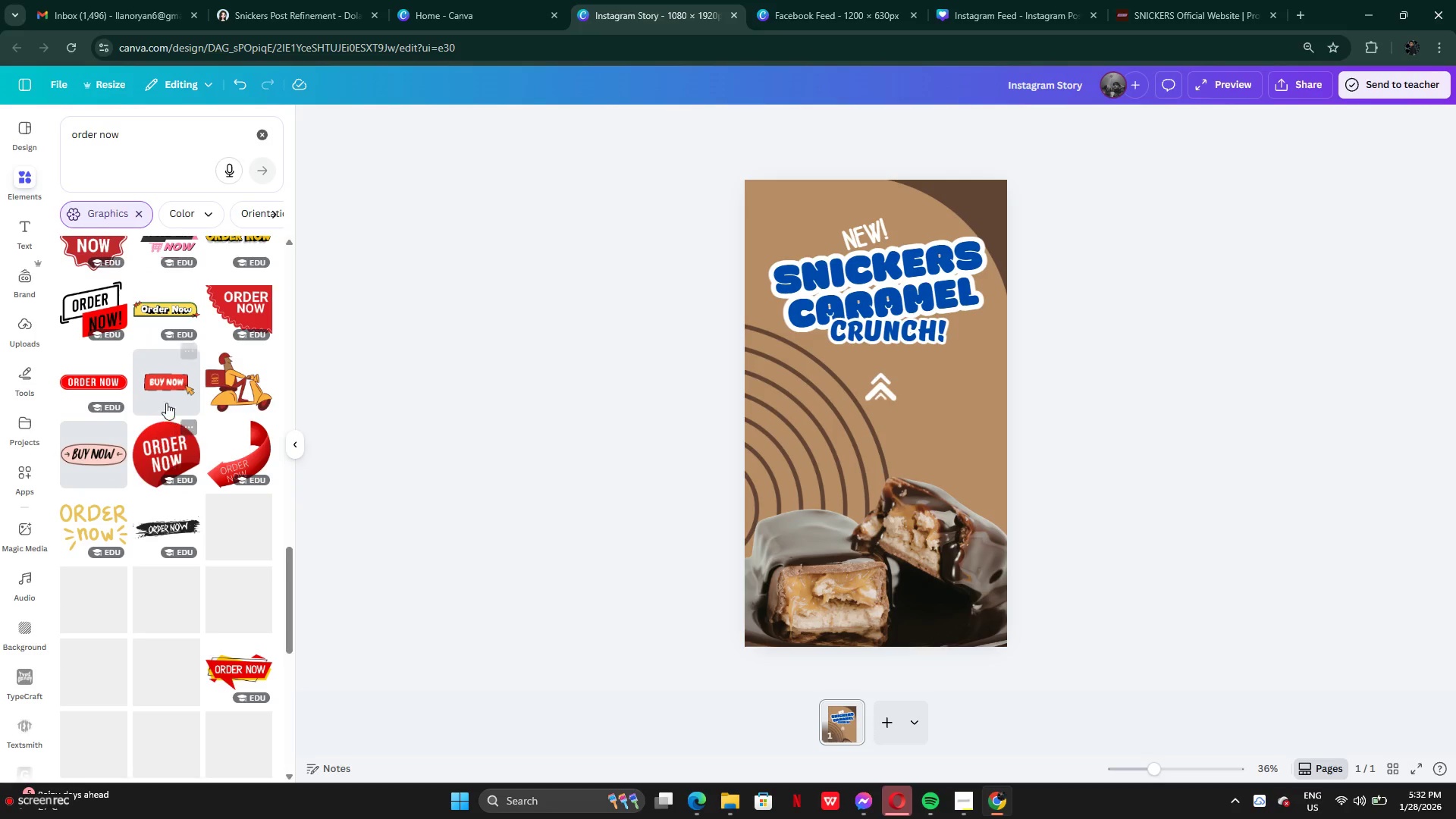 
left_click([165, 400])
 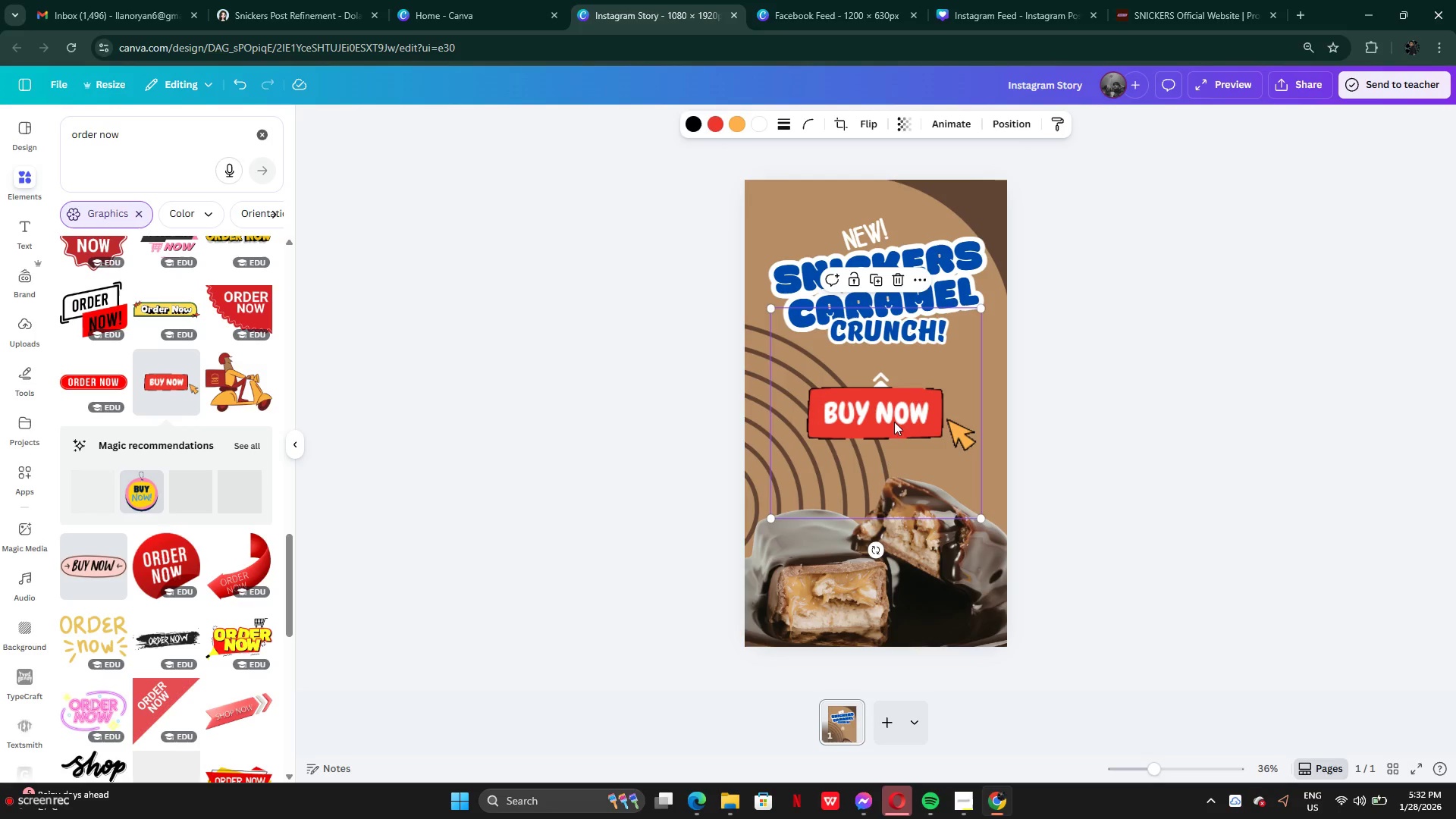 
left_click_drag(start_coordinate=[894, 419], to_coordinate=[873, 506])
 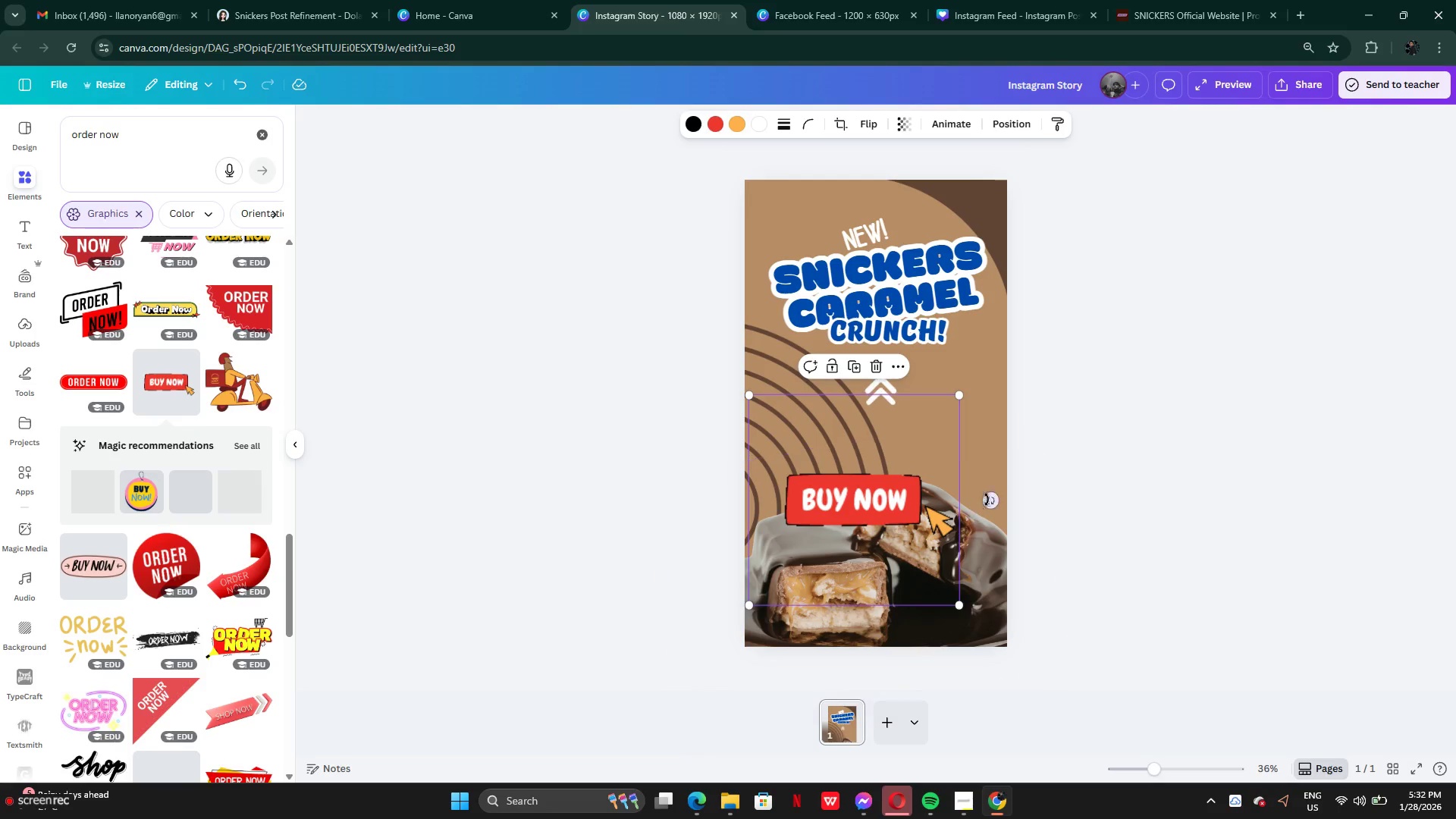 
left_click_drag(start_coordinate=[987, 500], to_coordinate=[972, 479])
 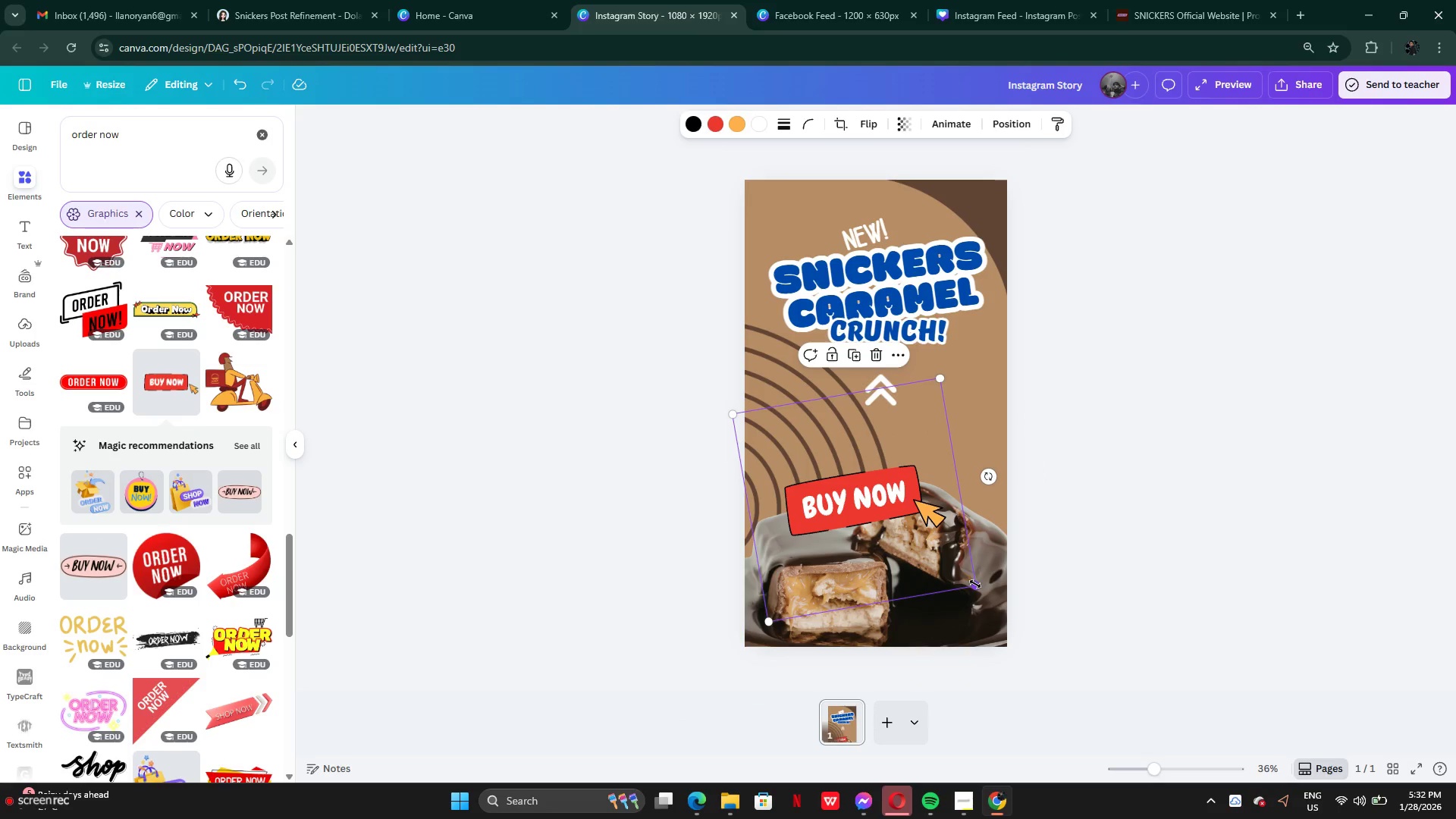 
left_click_drag(start_coordinate=[975, 583], to_coordinate=[852, 520])
 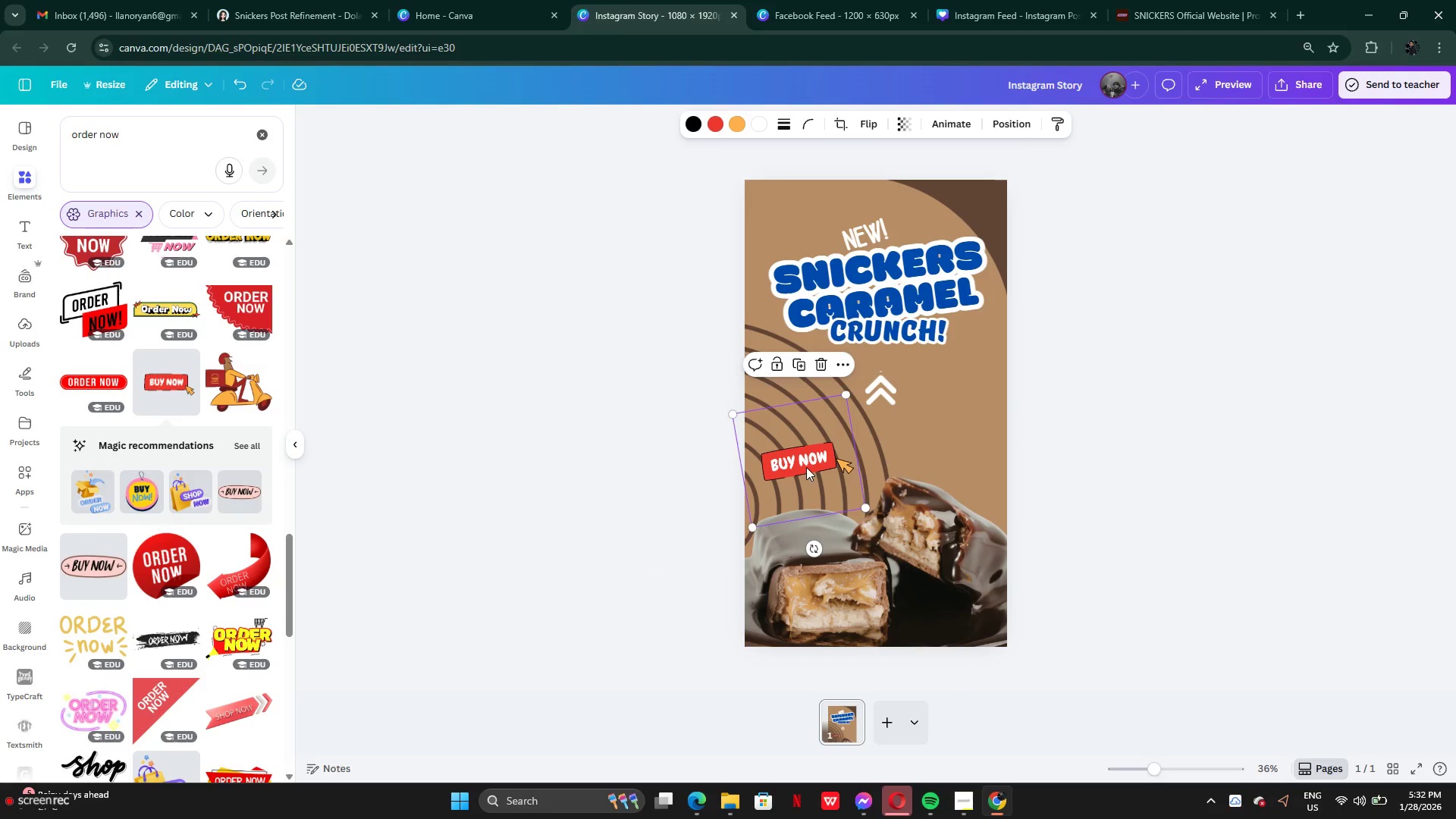 
left_click_drag(start_coordinate=[806, 467], to_coordinate=[824, 510])
 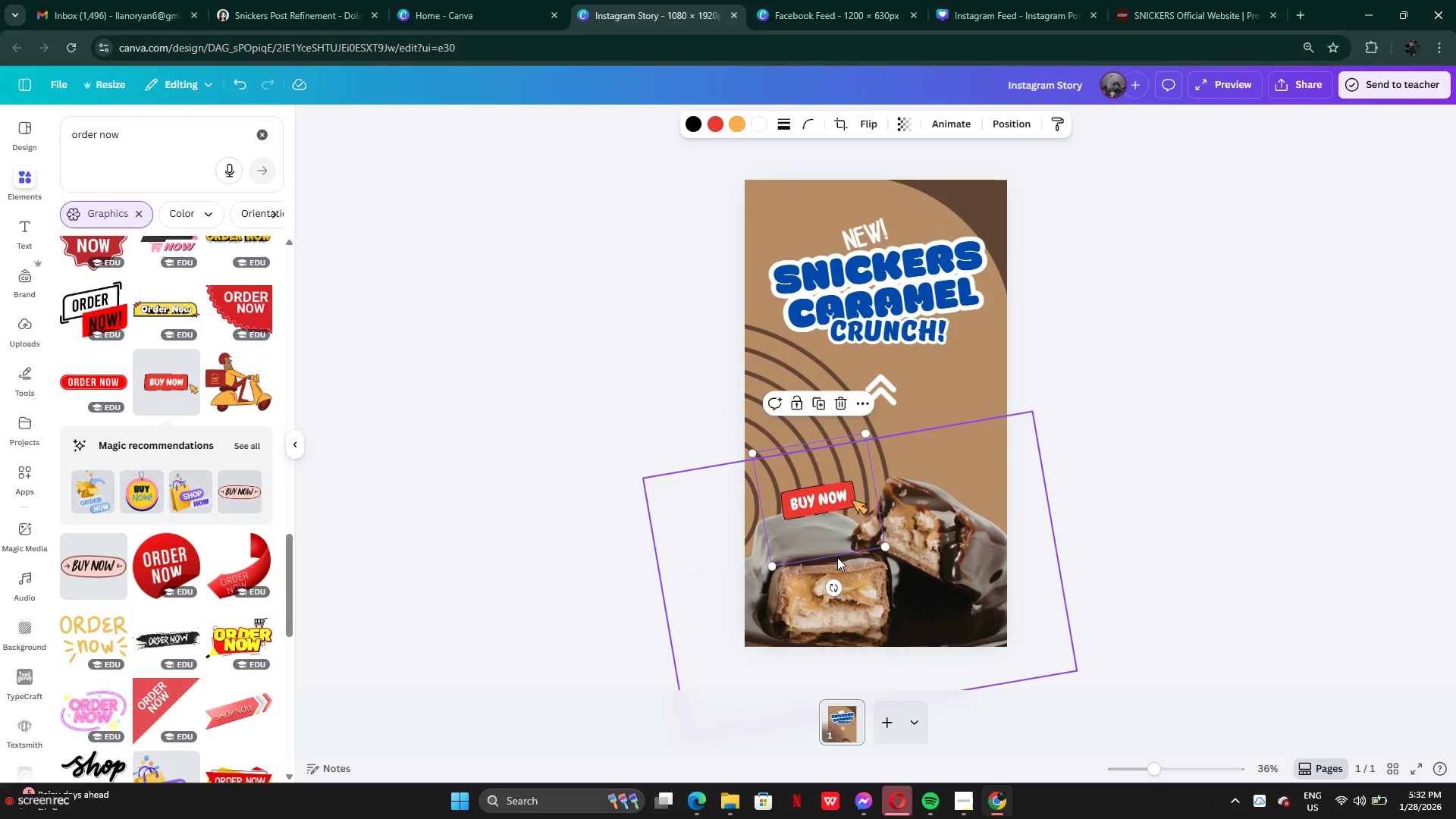 
left_click_drag(start_coordinate=[817, 497], to_coordinate=[800, 557])
 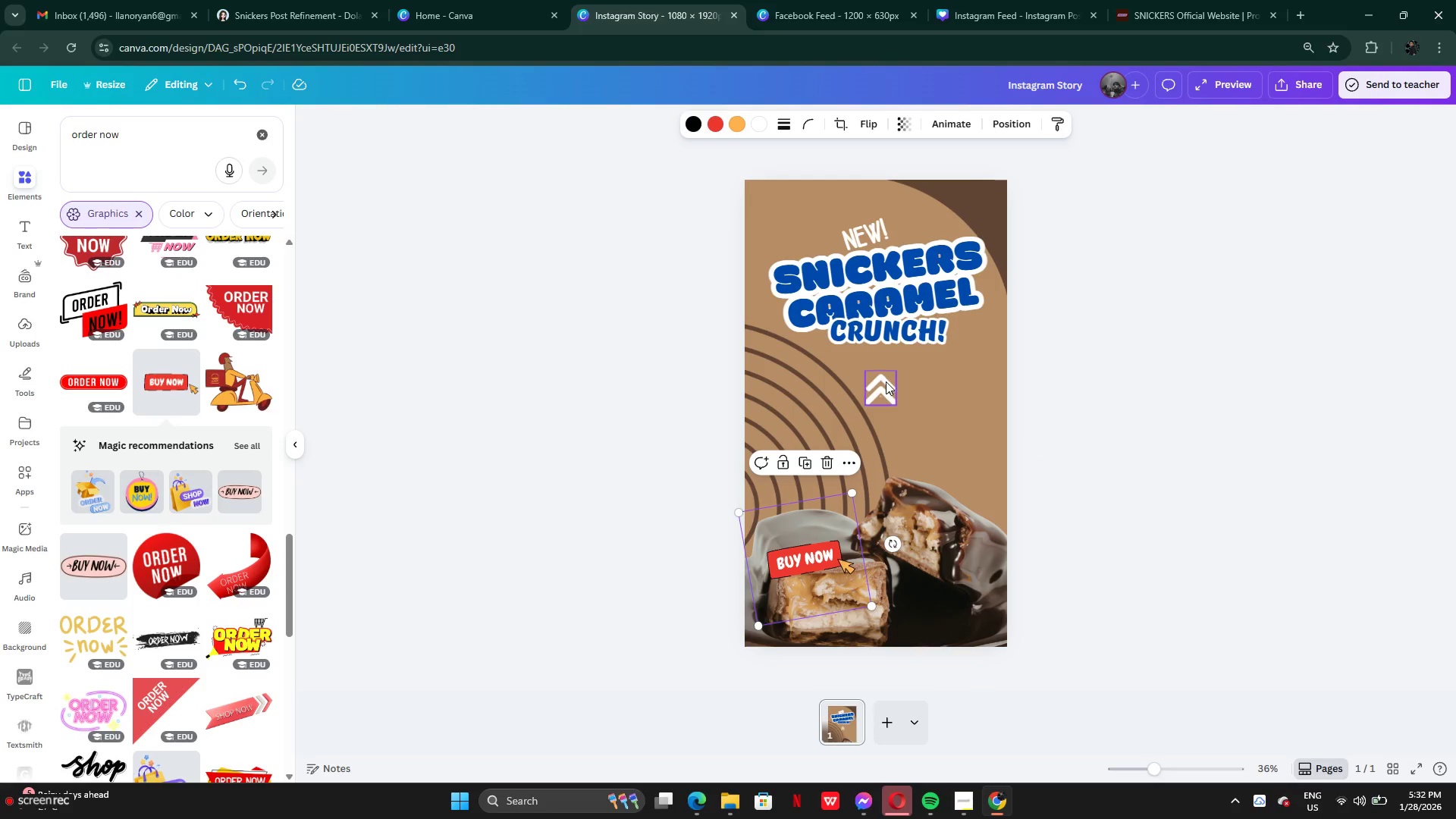 
left_click_drag(start_coordinate=[886, 382], to_coordinate=[886, 391])
 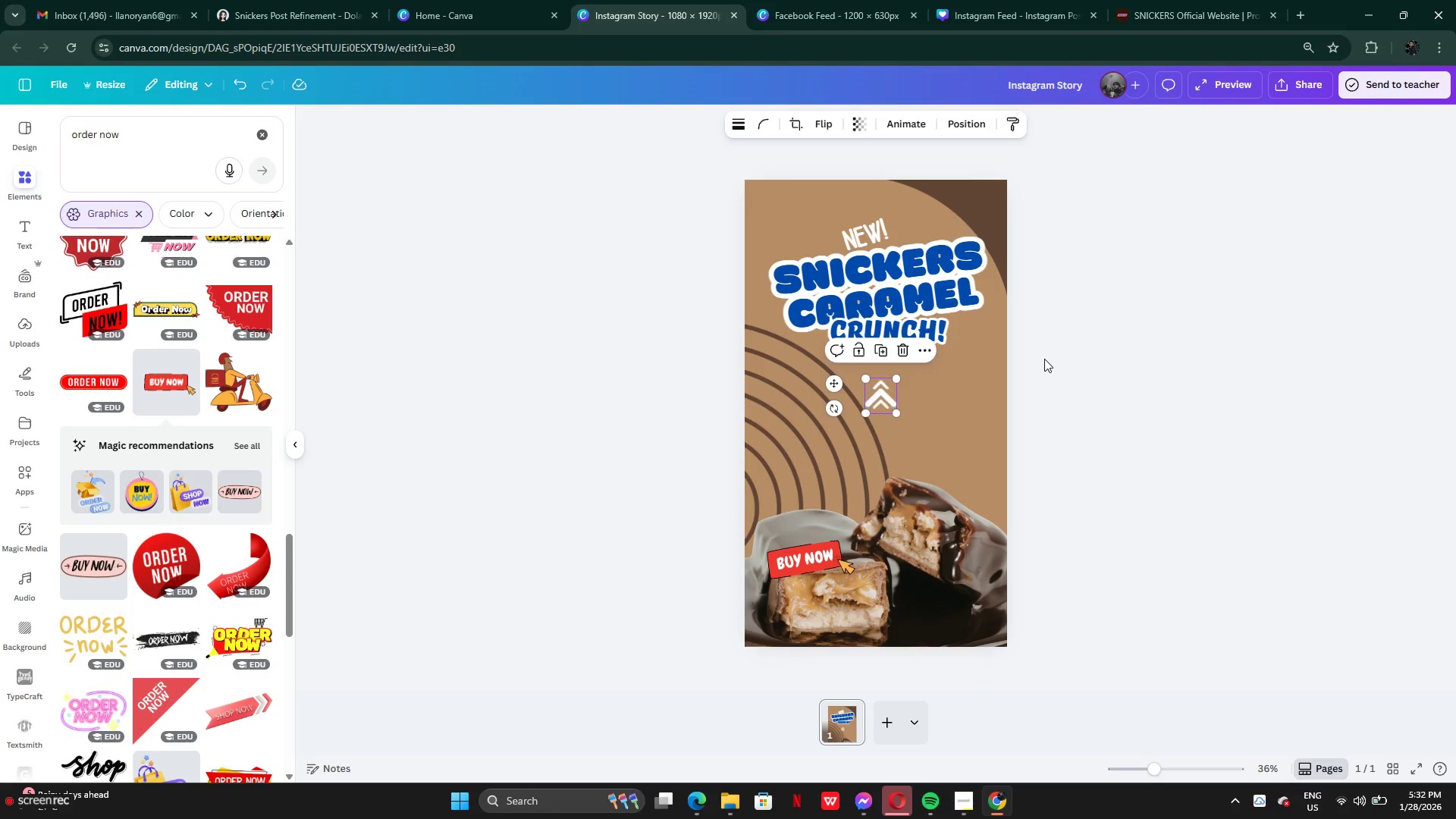 
left_click([1044, 359])
 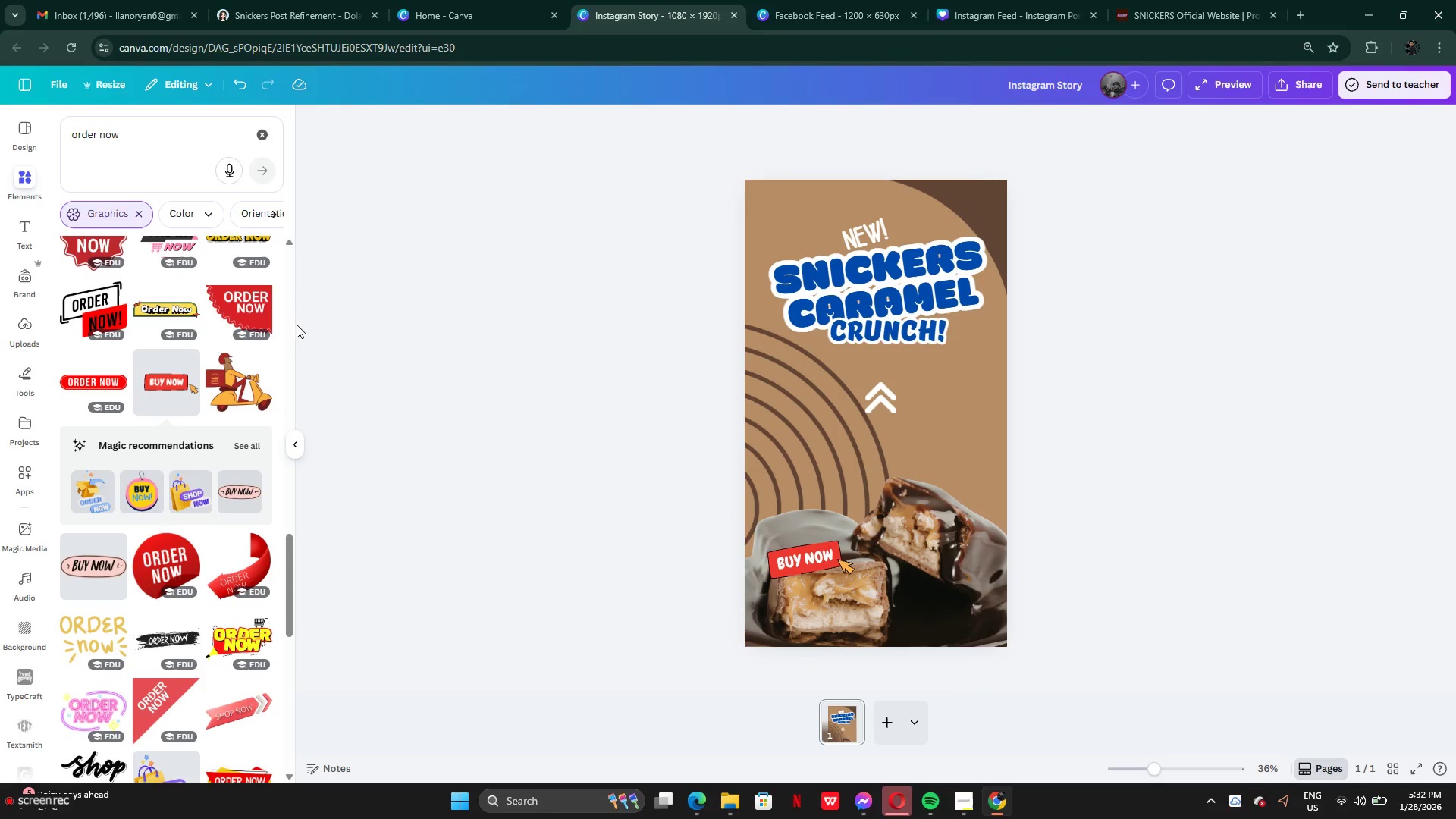 
left_click([261, 136])
 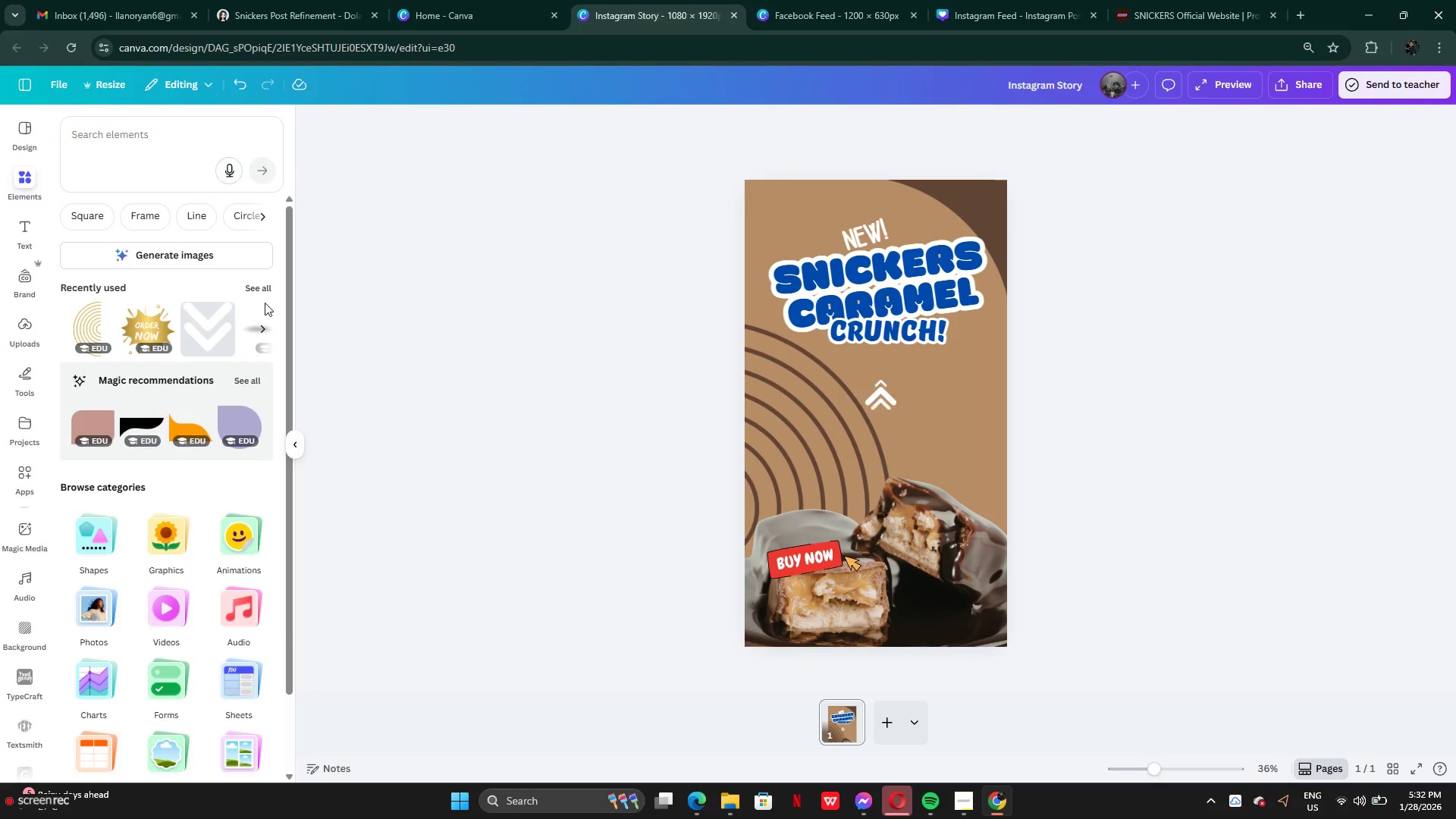 
left_click([259, 288])
 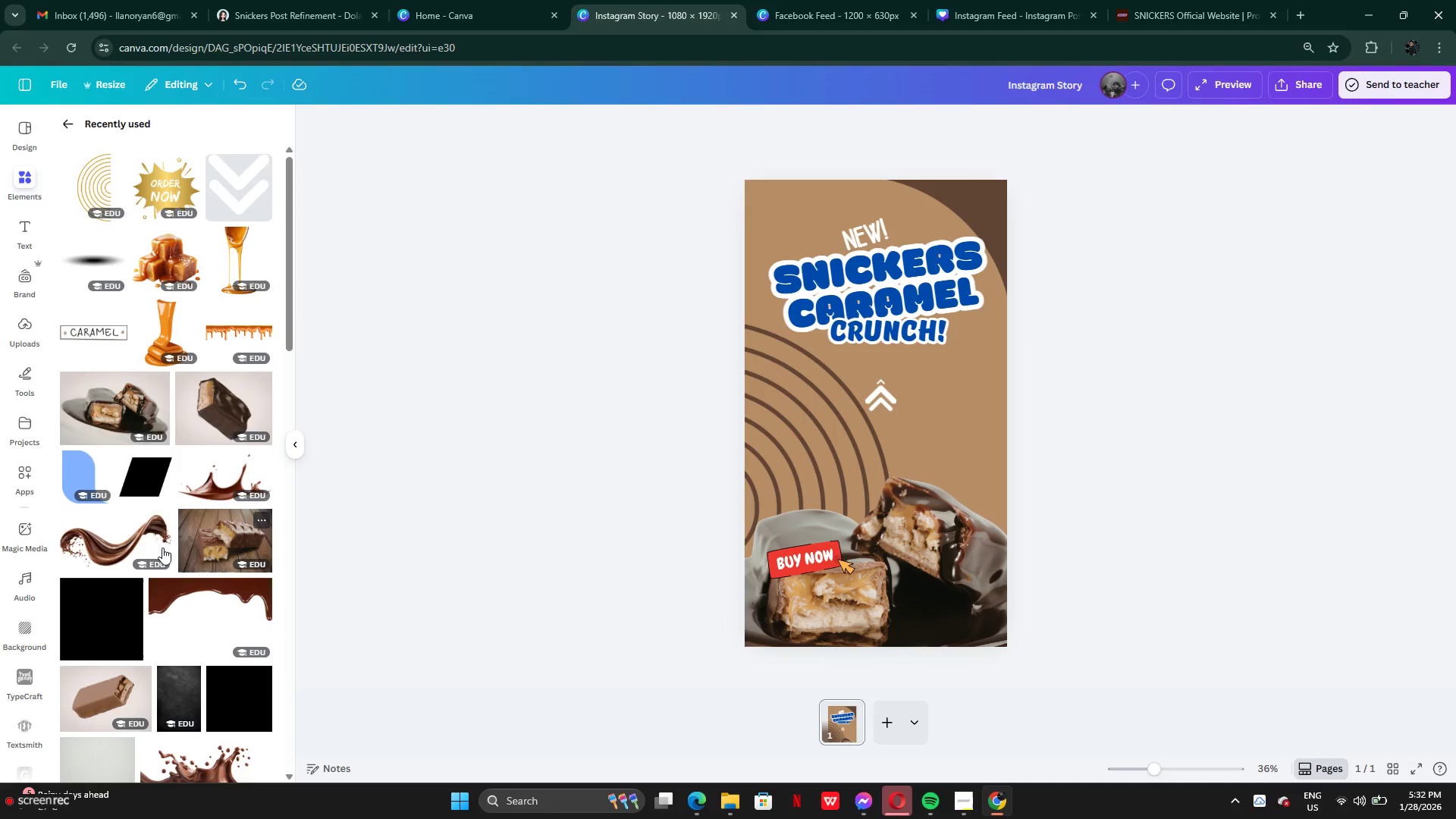 
scroll: coordinate [119, 491], scroll_direction: down, amount: 3.0
 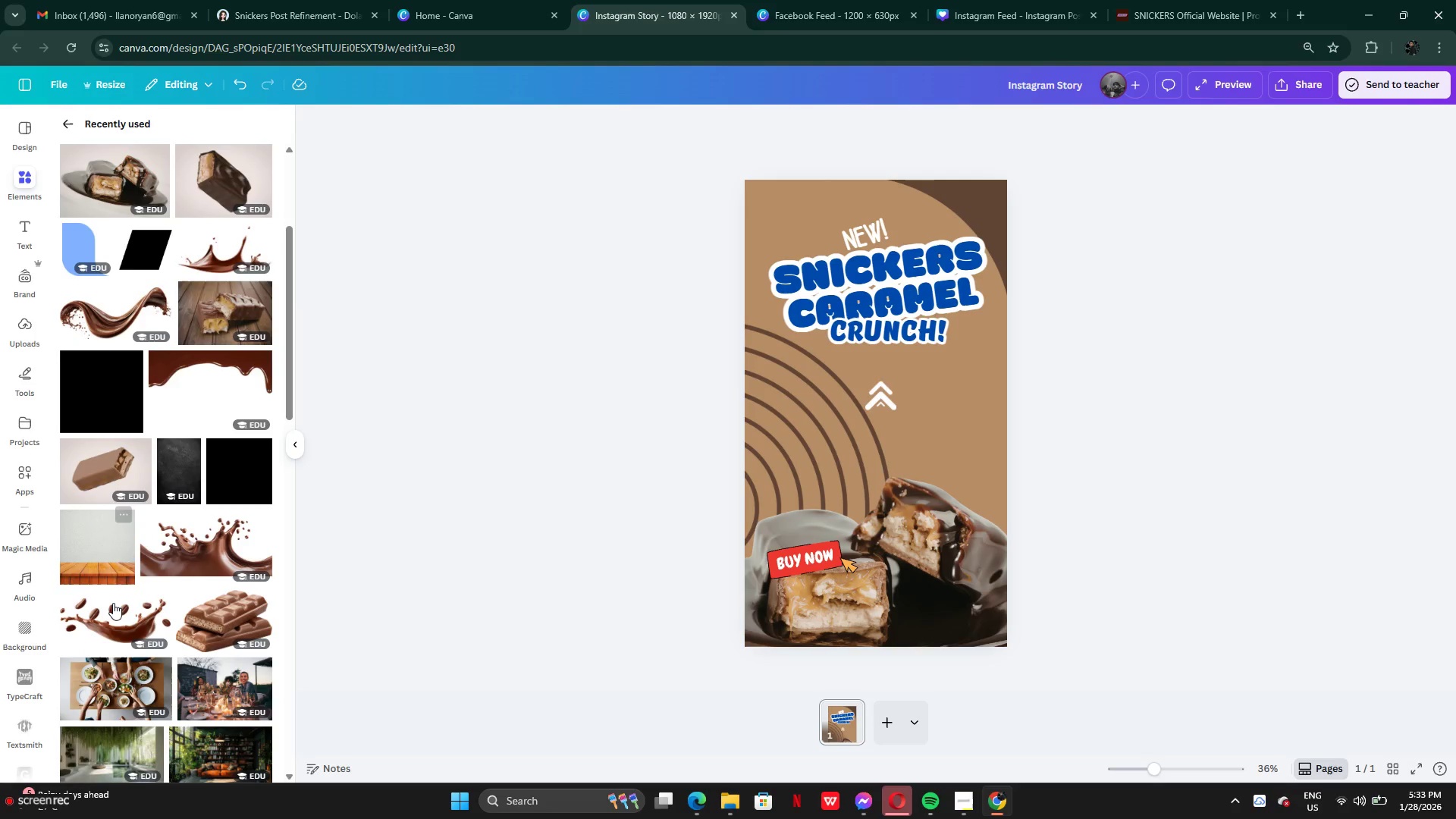 
left_click([107, 627])
 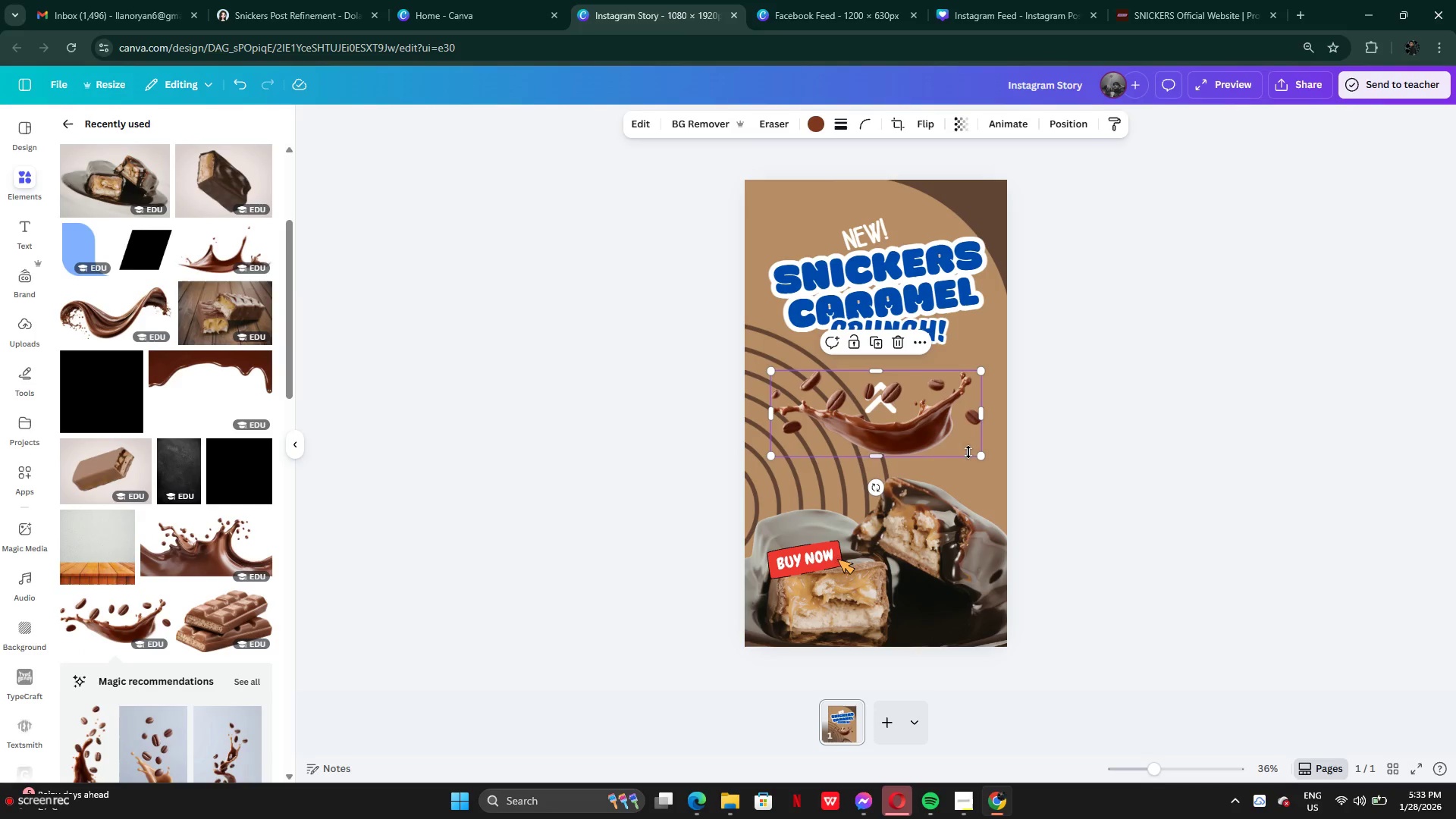 
left_click_drag(start_coordinate=[943, 434], to_coordinate=[879, 244])
 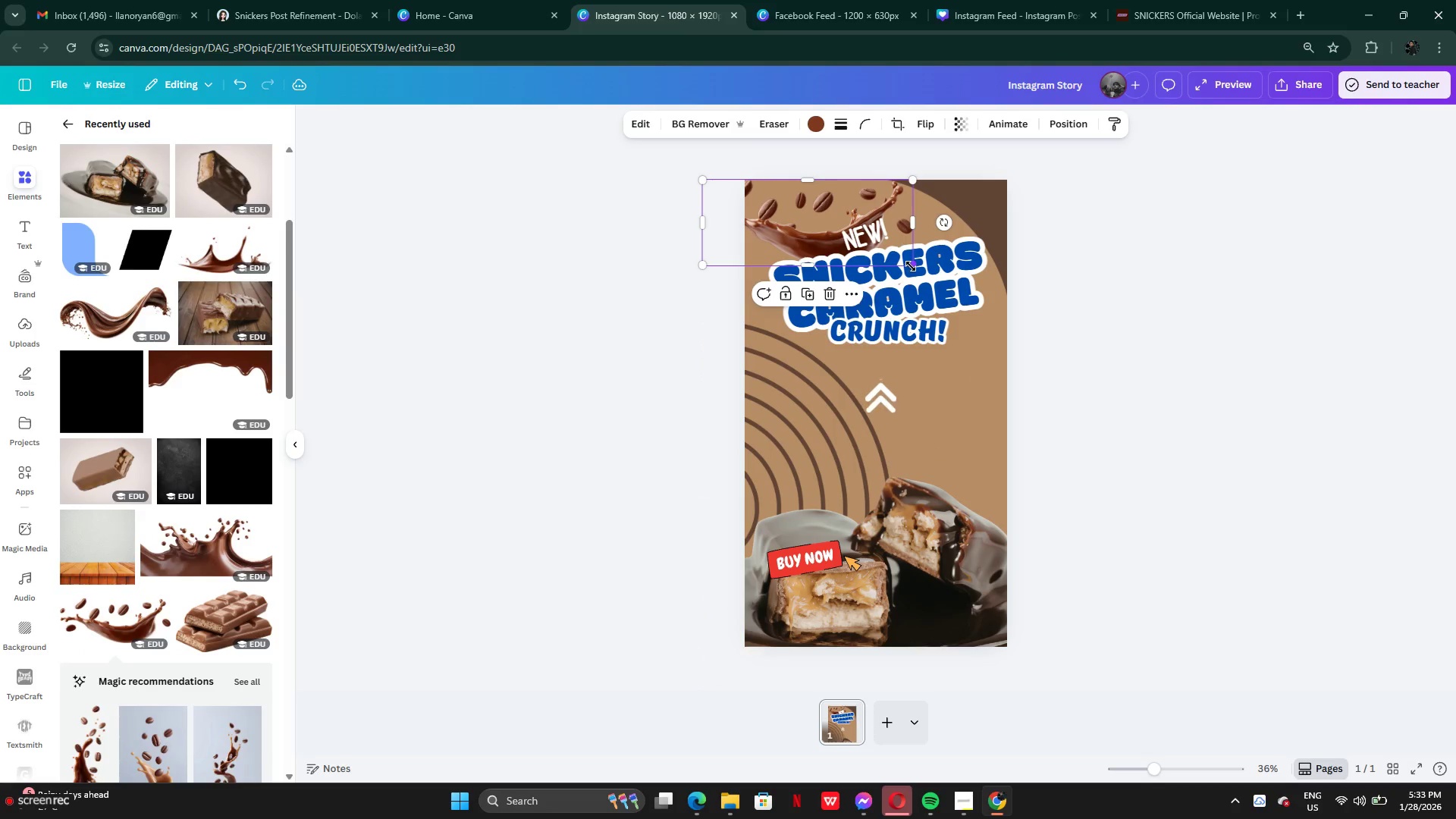 
left_click_drag(start_coordinate=[911, 266], to_coordinate=[1135, 394])
 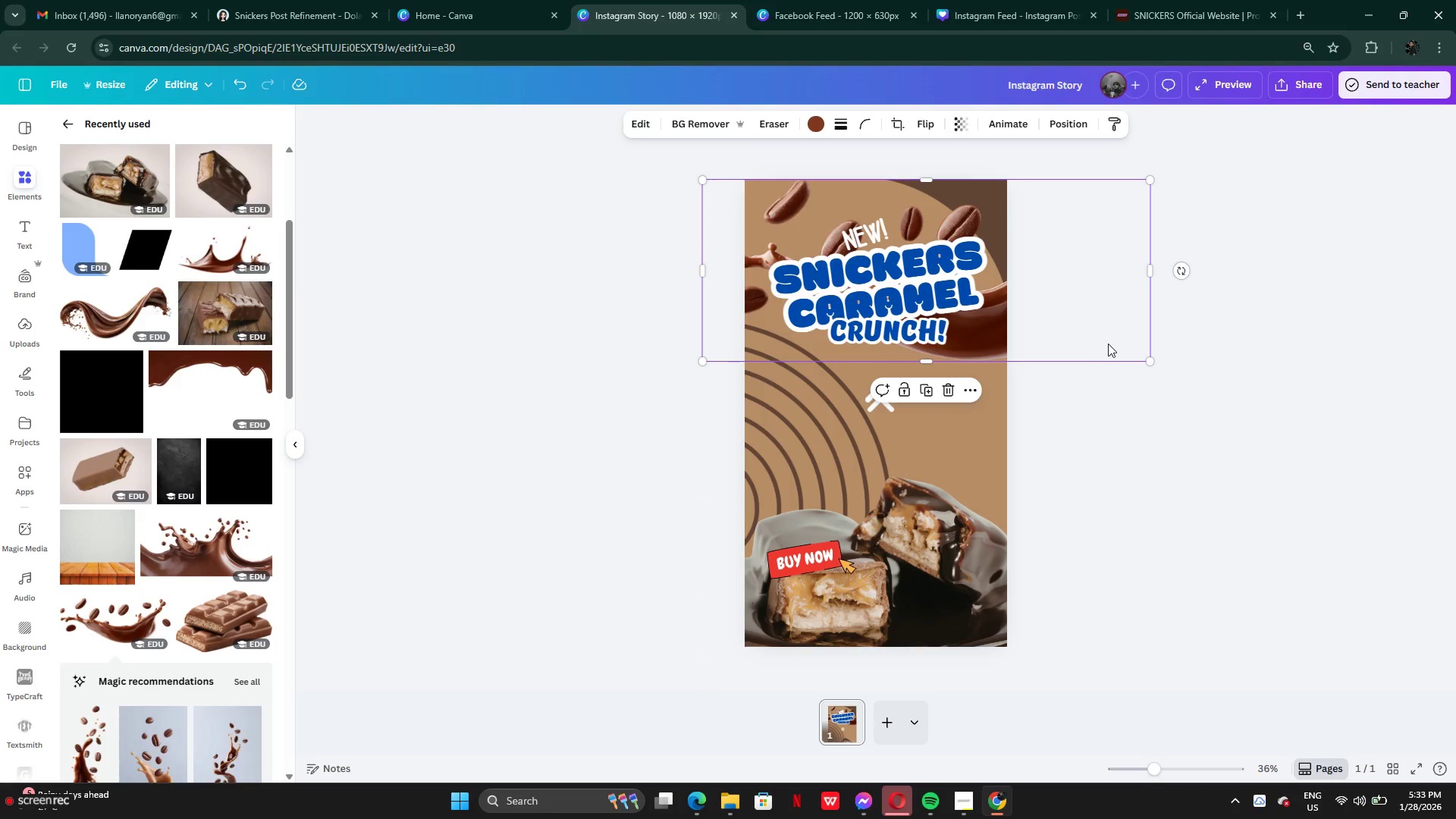 
left_click_drag(start_coordinate=[1108, 344], to_coordinate=[1060, 320])
 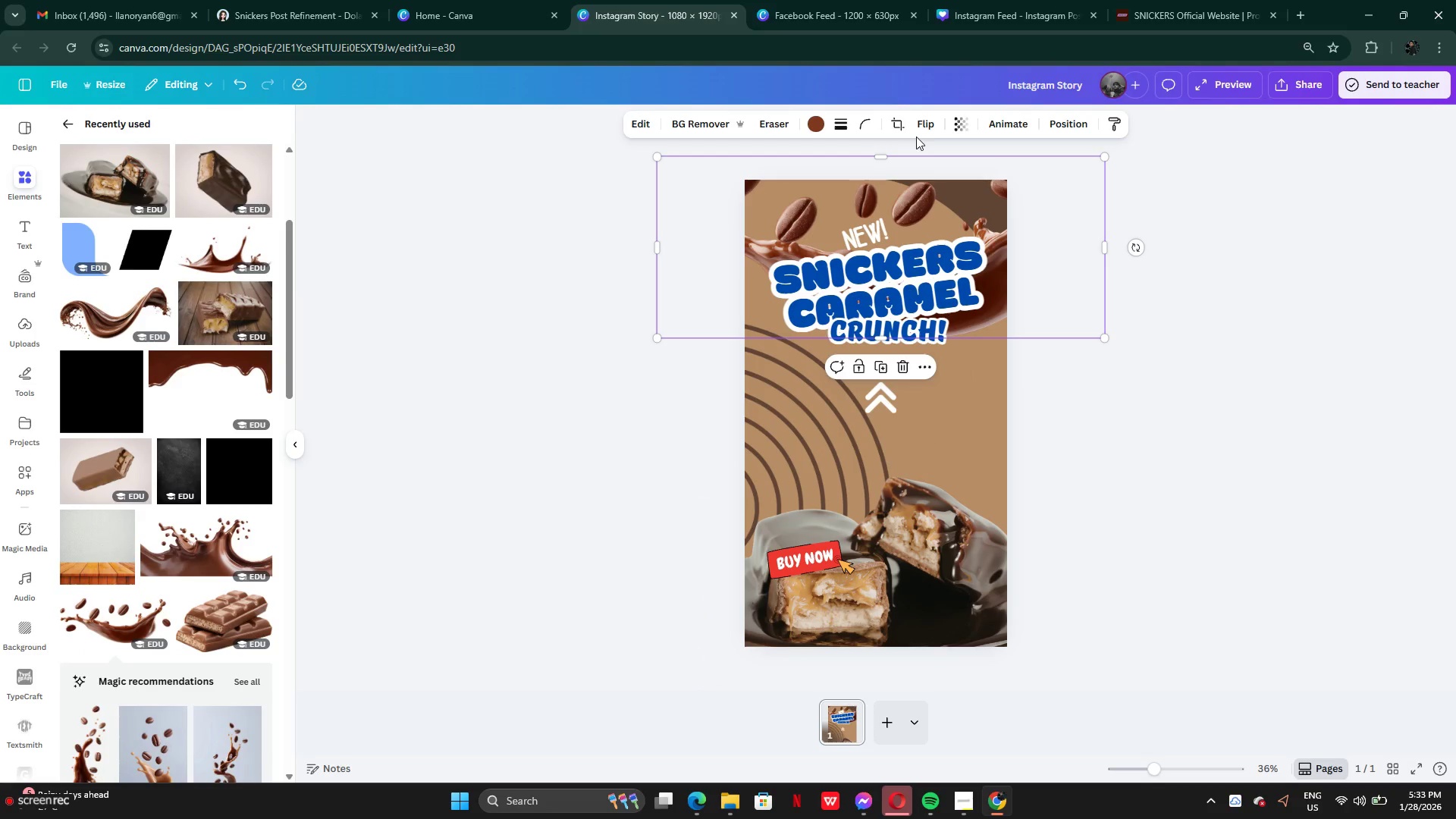 
left_click([936, 120])
 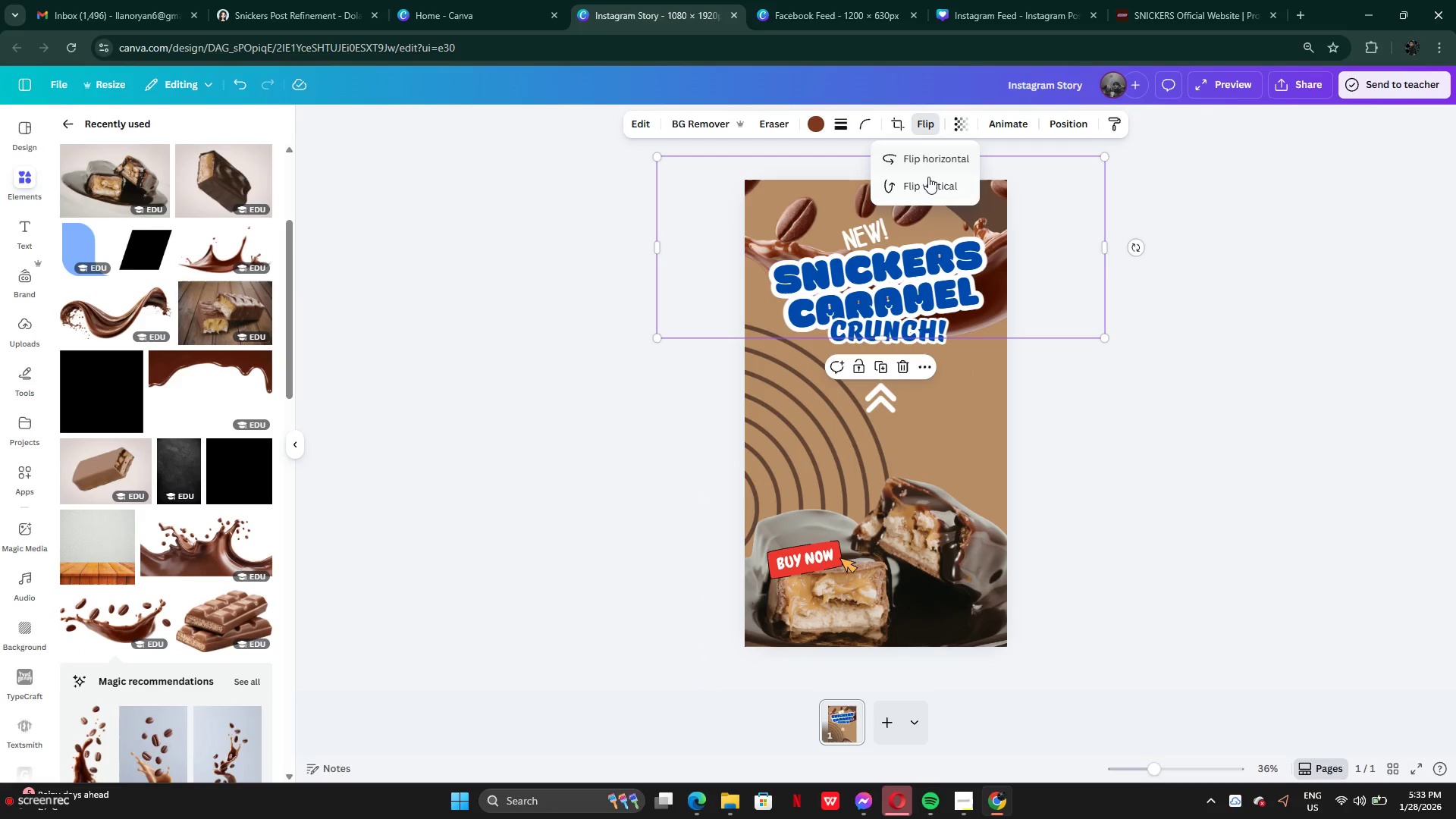 
left_click([928, 178])
 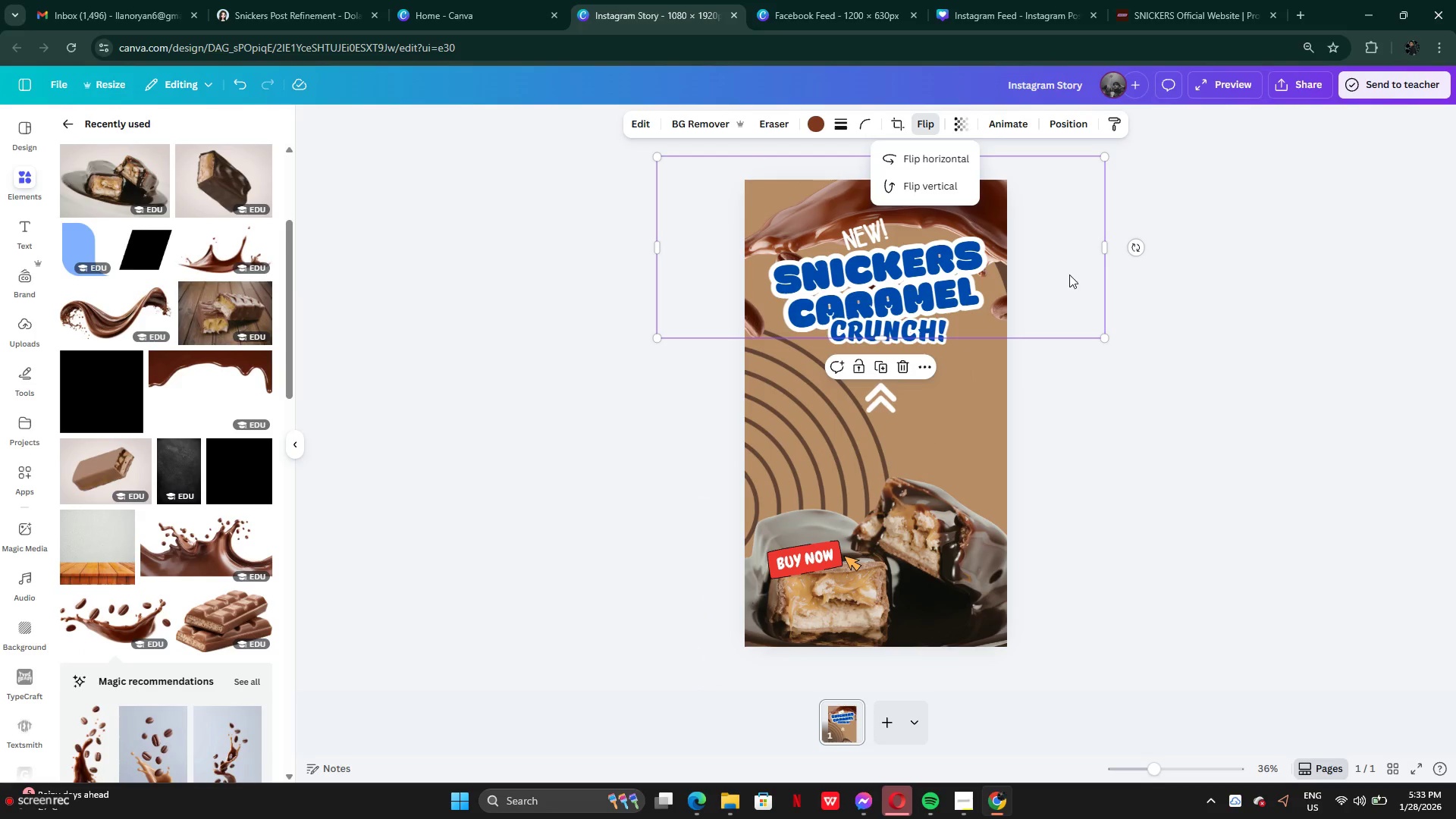 
left_click_drag(start_coordinate=[1069, 275], to_coordinate=[1034, 420])
 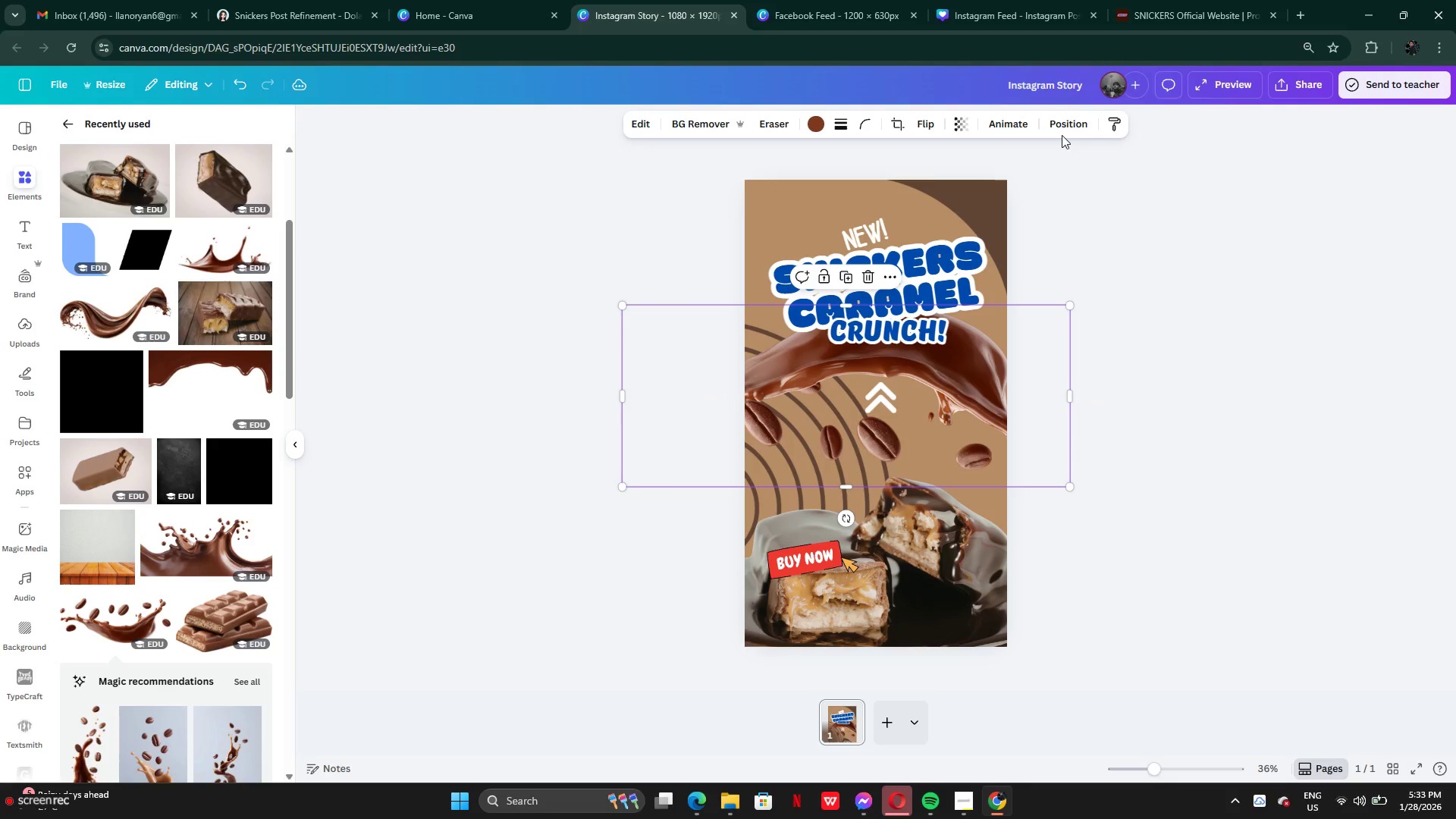 
left_click([1063, 131])
 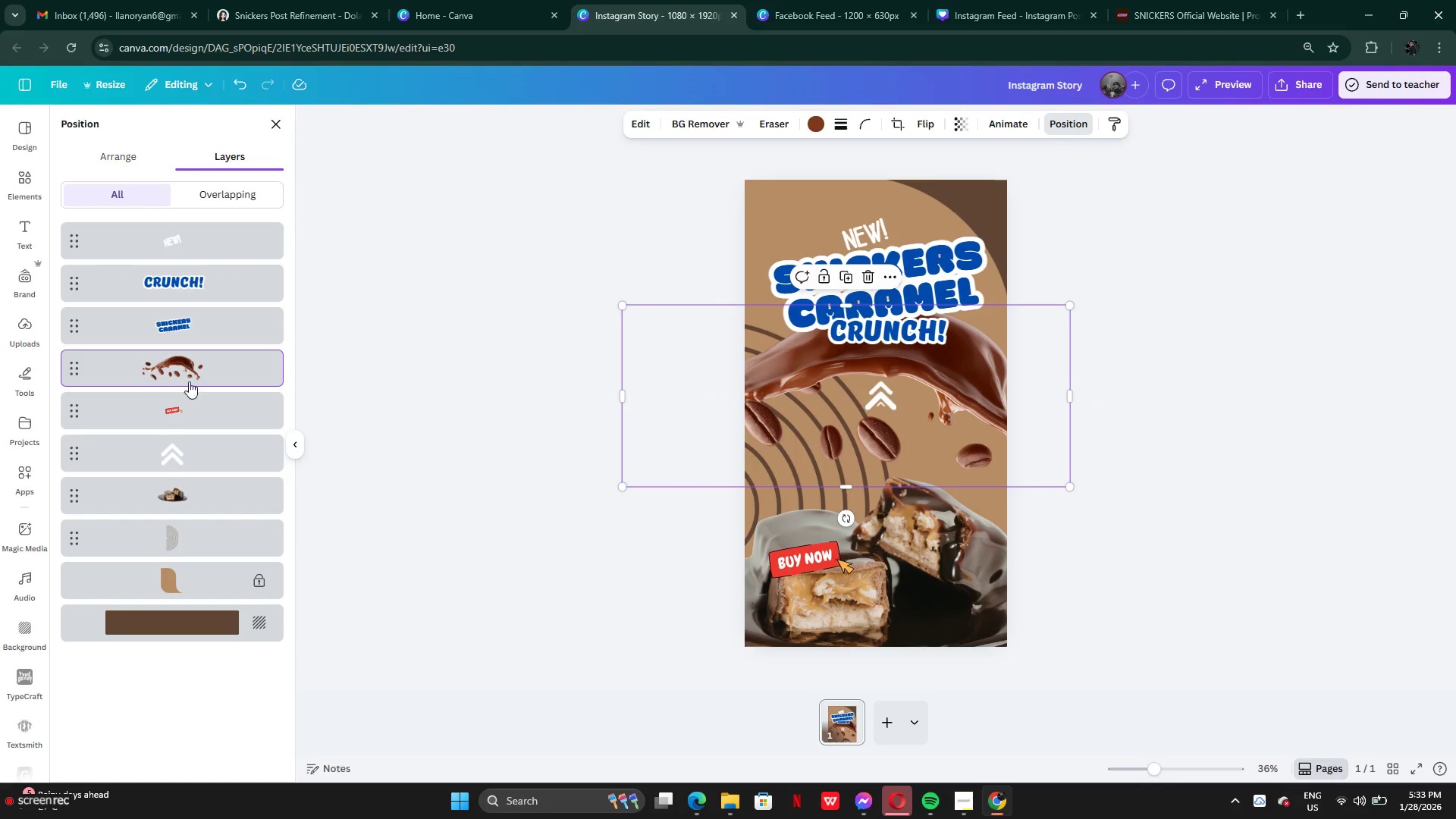 
left_click_drag(start_coordinate=[197, 359], to_coordinate=[200, 546])
 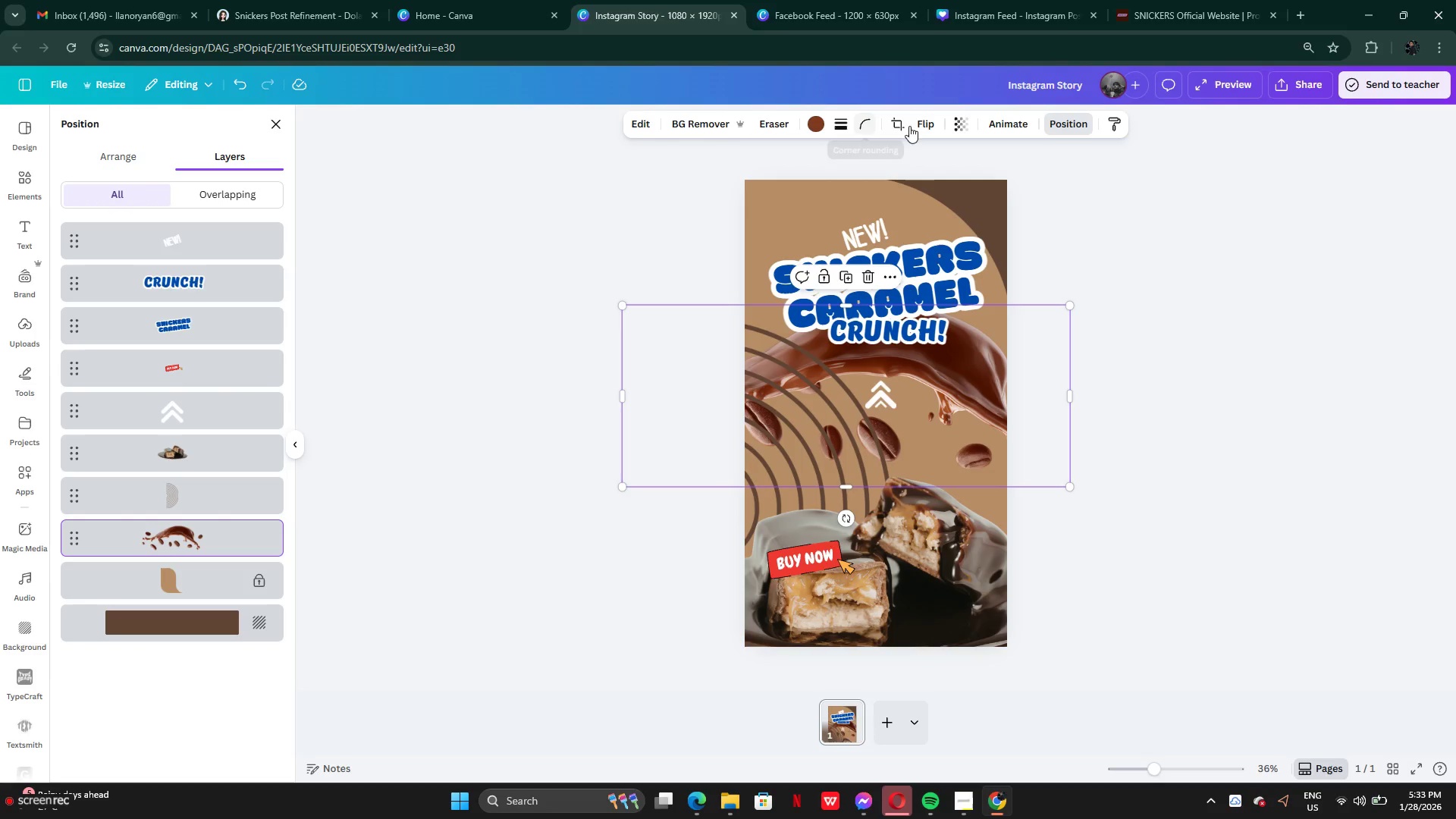 
left_click([969, 126])
 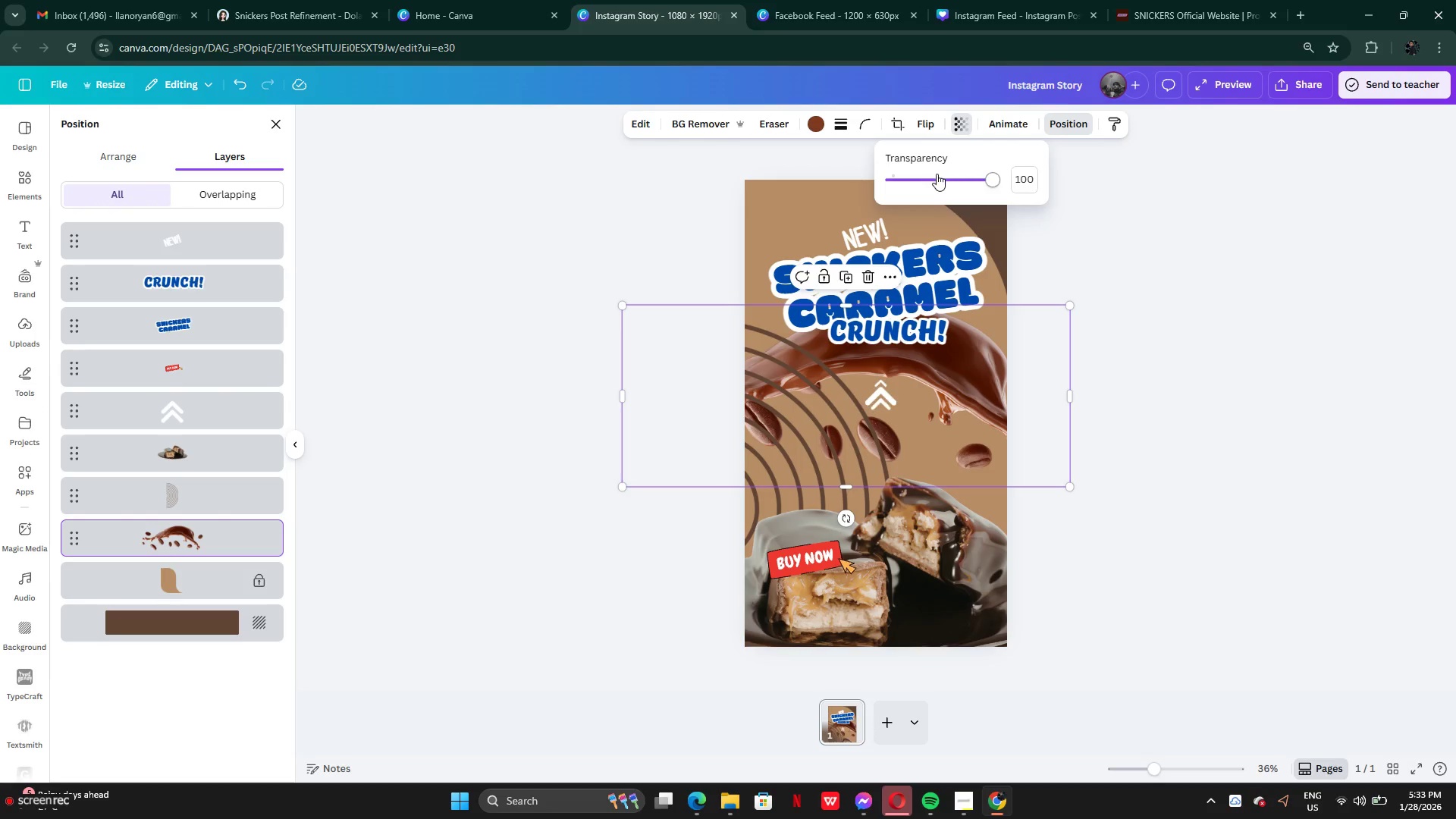 
left_click_drag(start_coordinate=[937, 174], to_coordinate=[929, 180])
 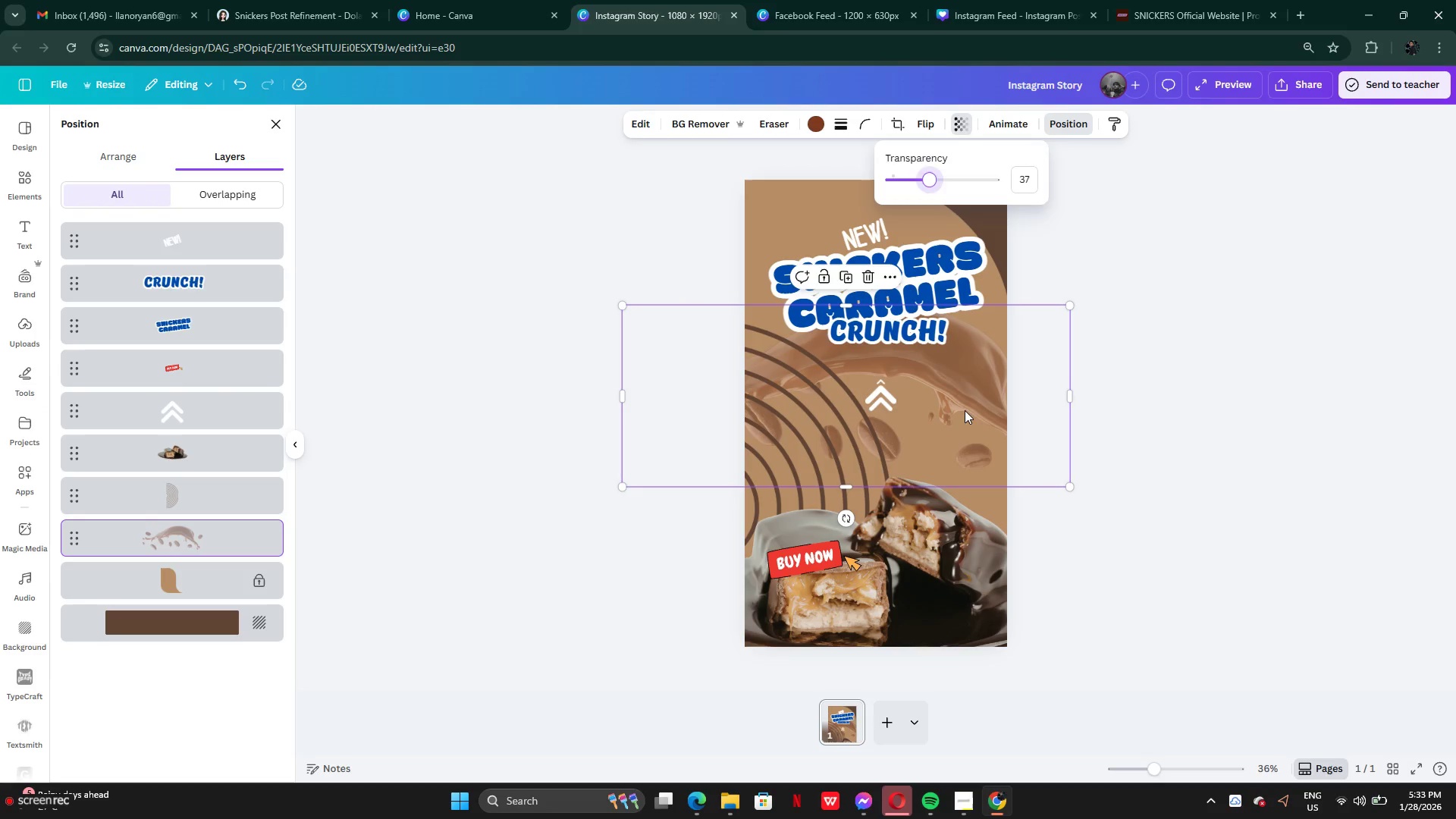 
left_click_drag(start_coordinate=[968, 410], to_coordinate=[967, 485])
 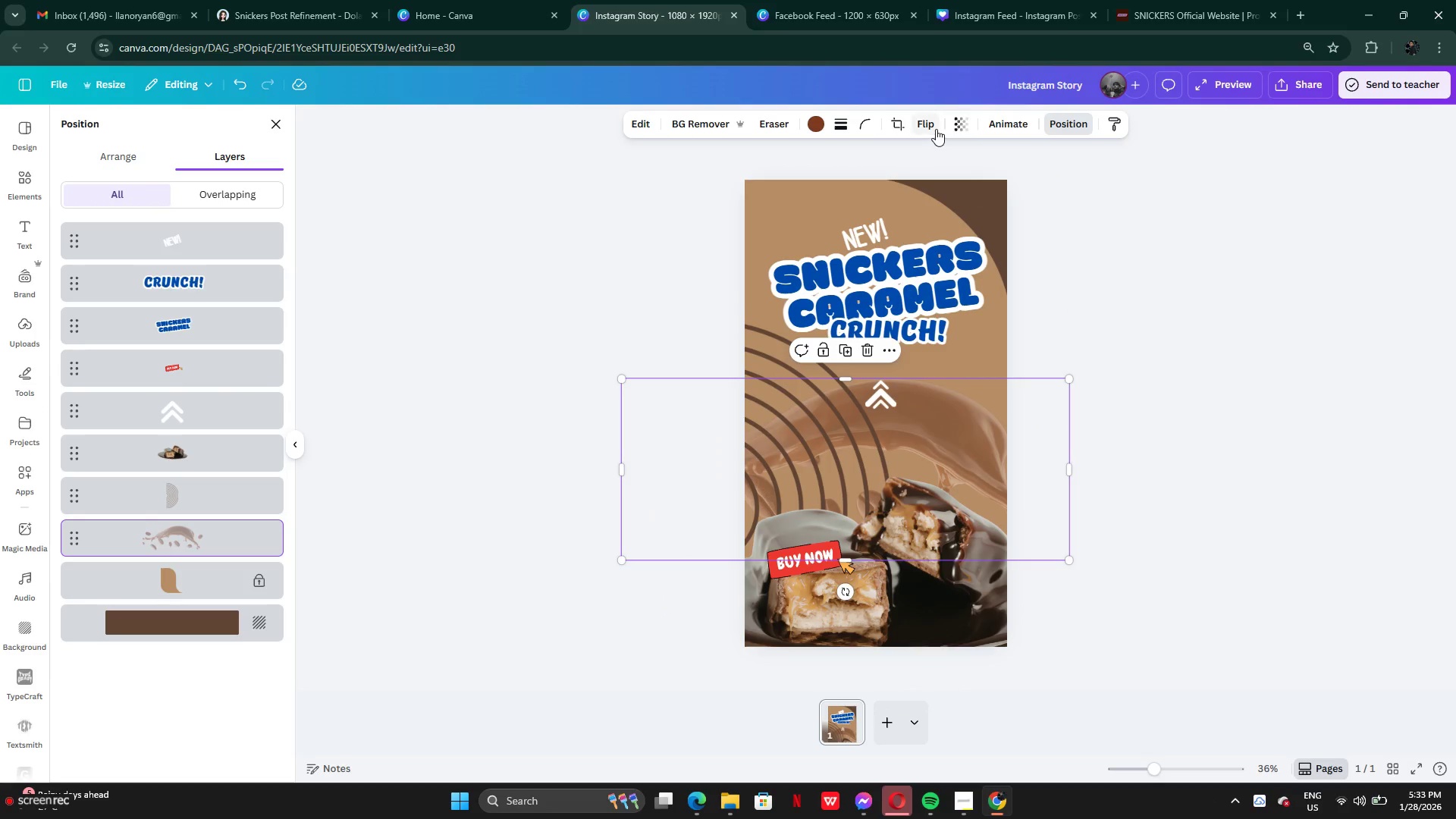 
left_click([935, 128])
 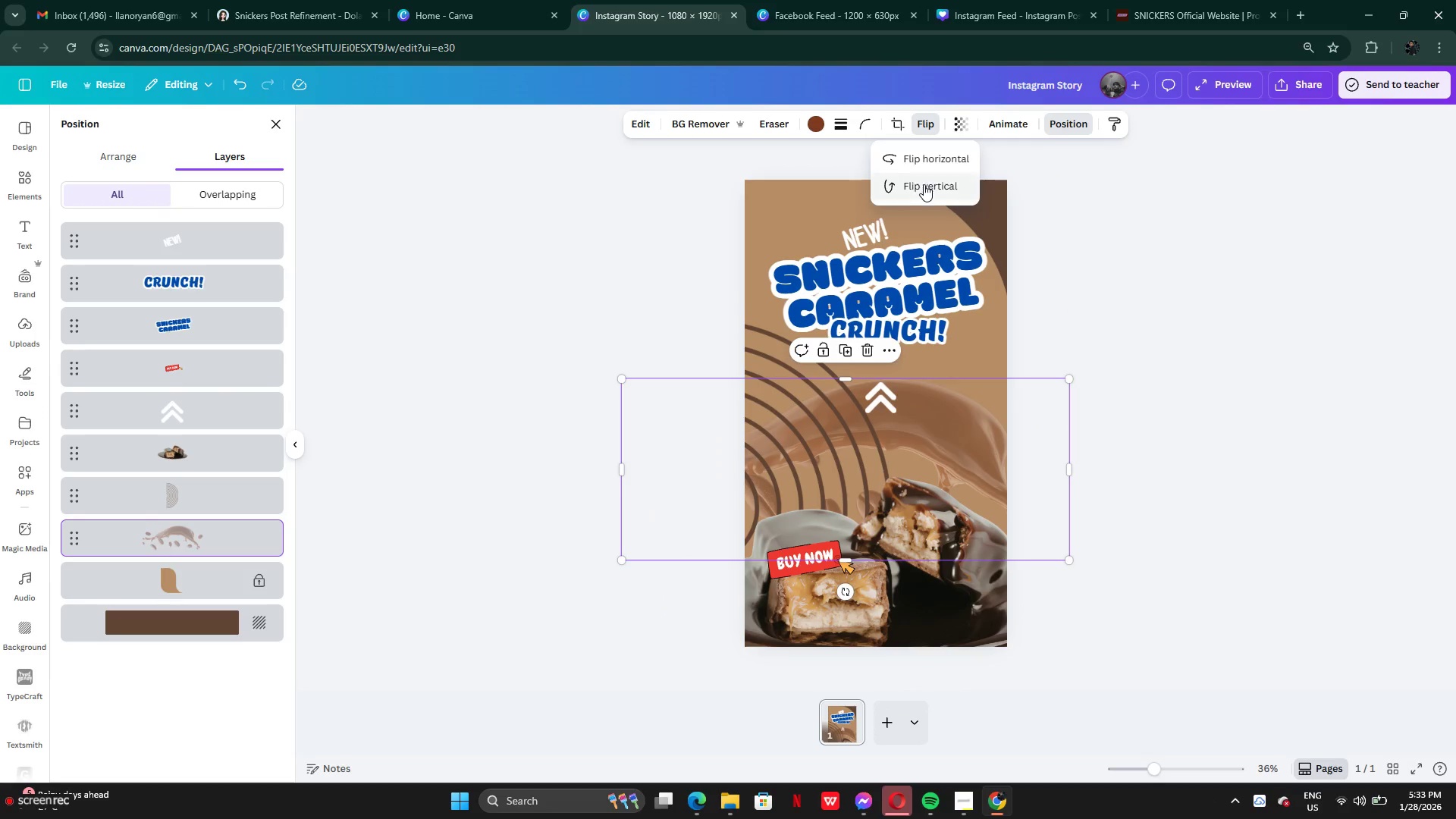 
left_click([924, 184])
 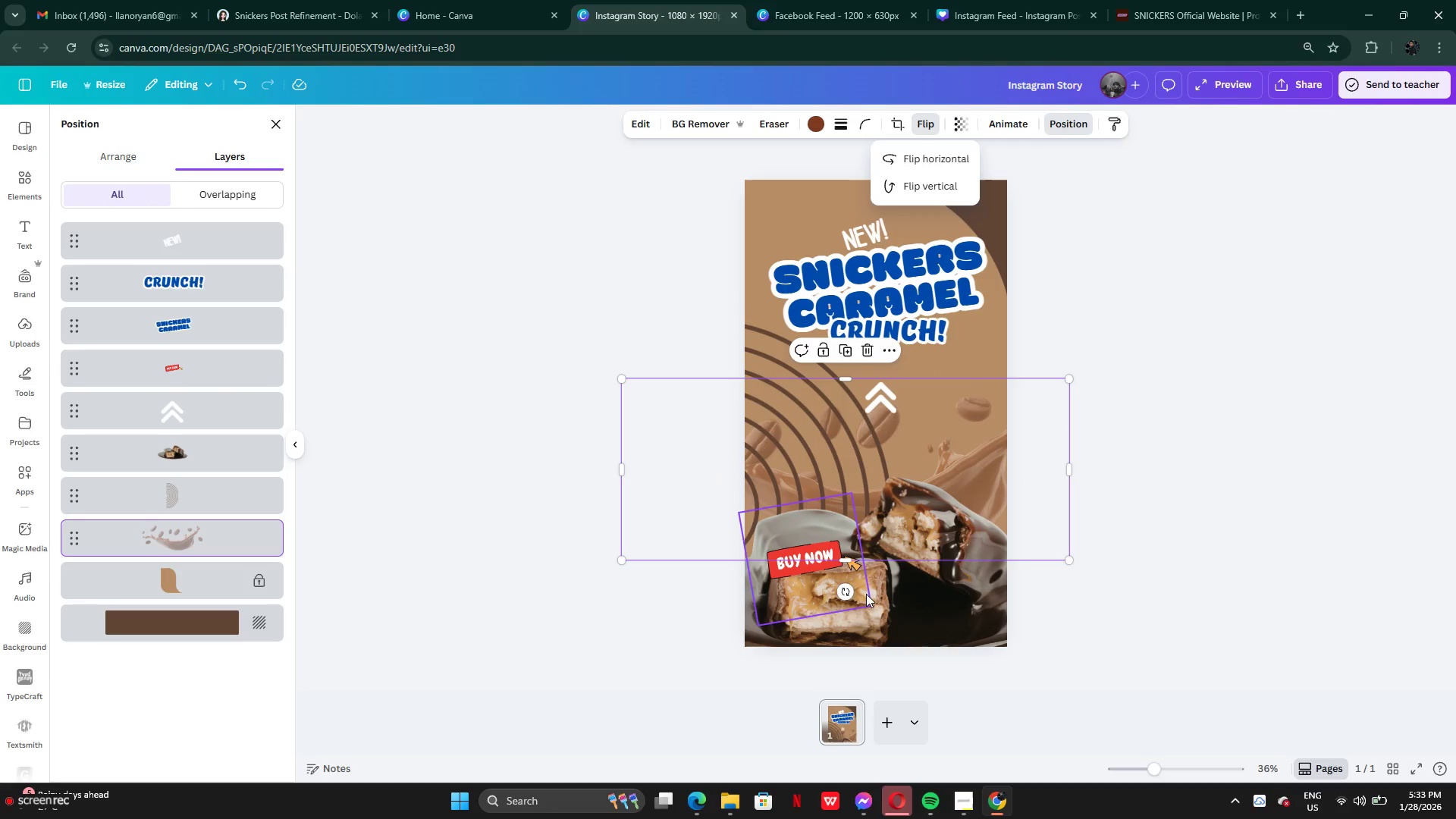 
left_click_drag(start_coordinate=[845, 598], to_coordinate=[882, 561])
 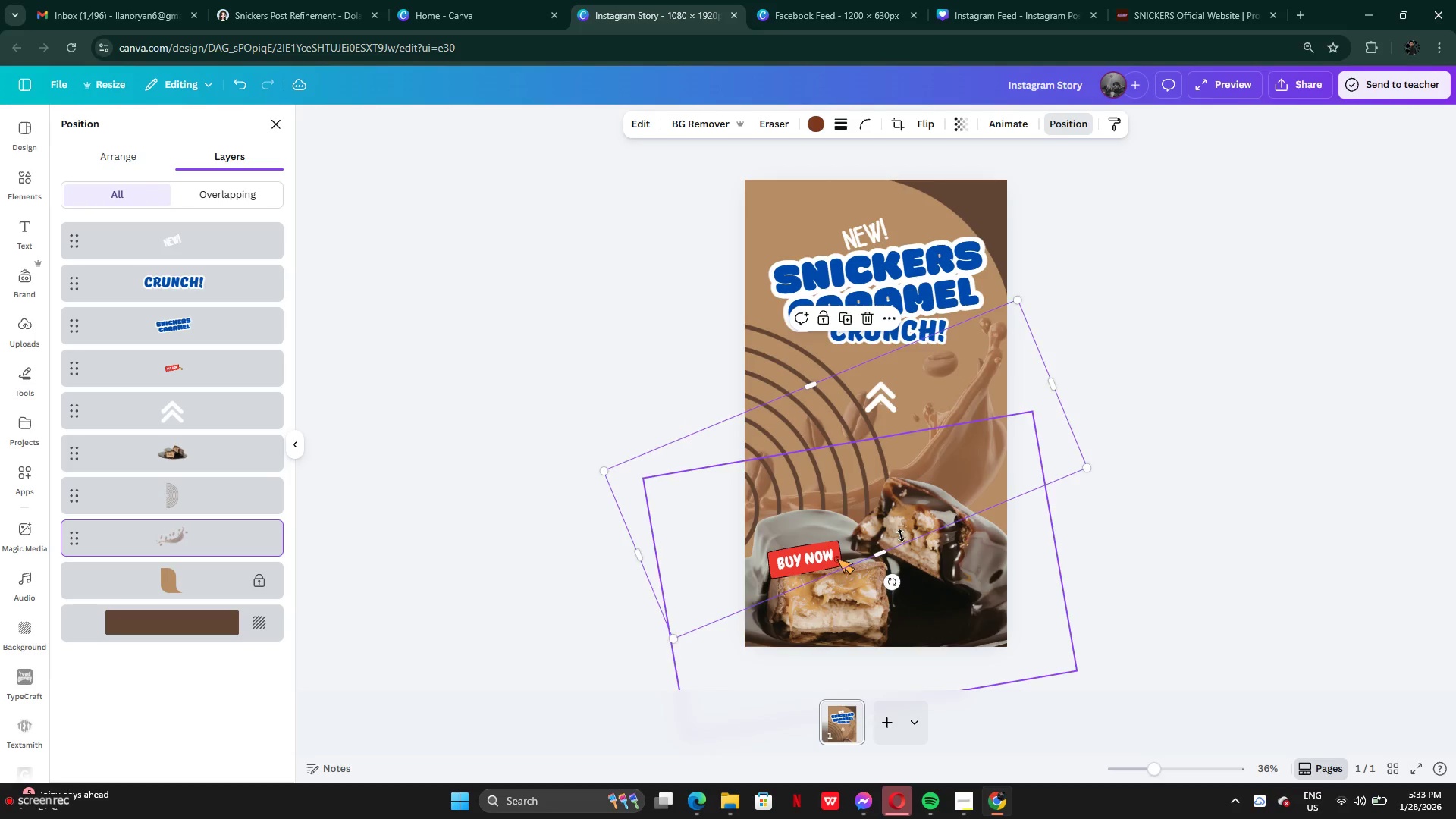 
left_click_drag(start_coordinate=[947, 440], to_coordinate=[875, 450])
 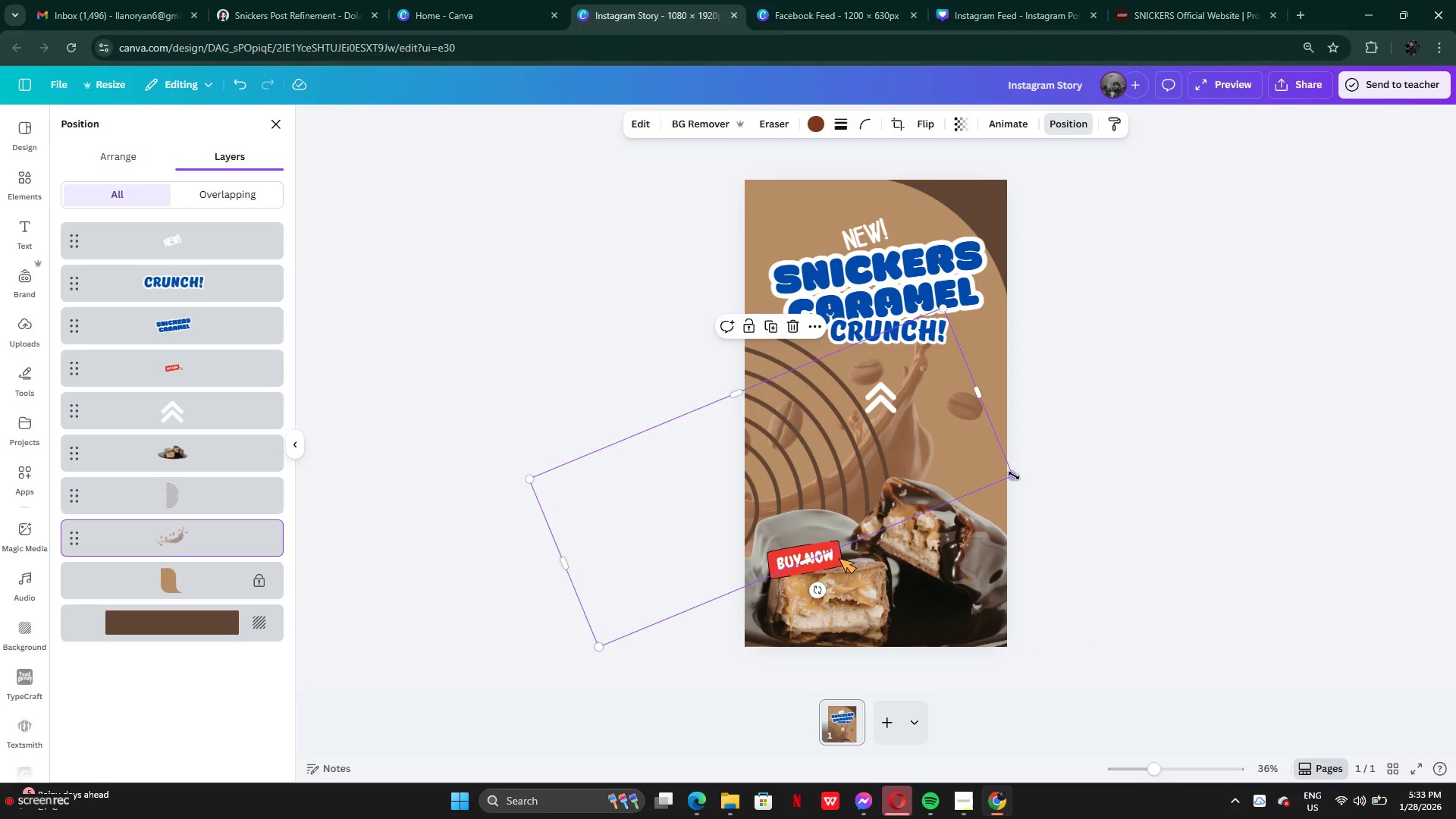 
left_click_drag(start_coordinate=[1014, 475], to_coordinate=[1174, 374])
 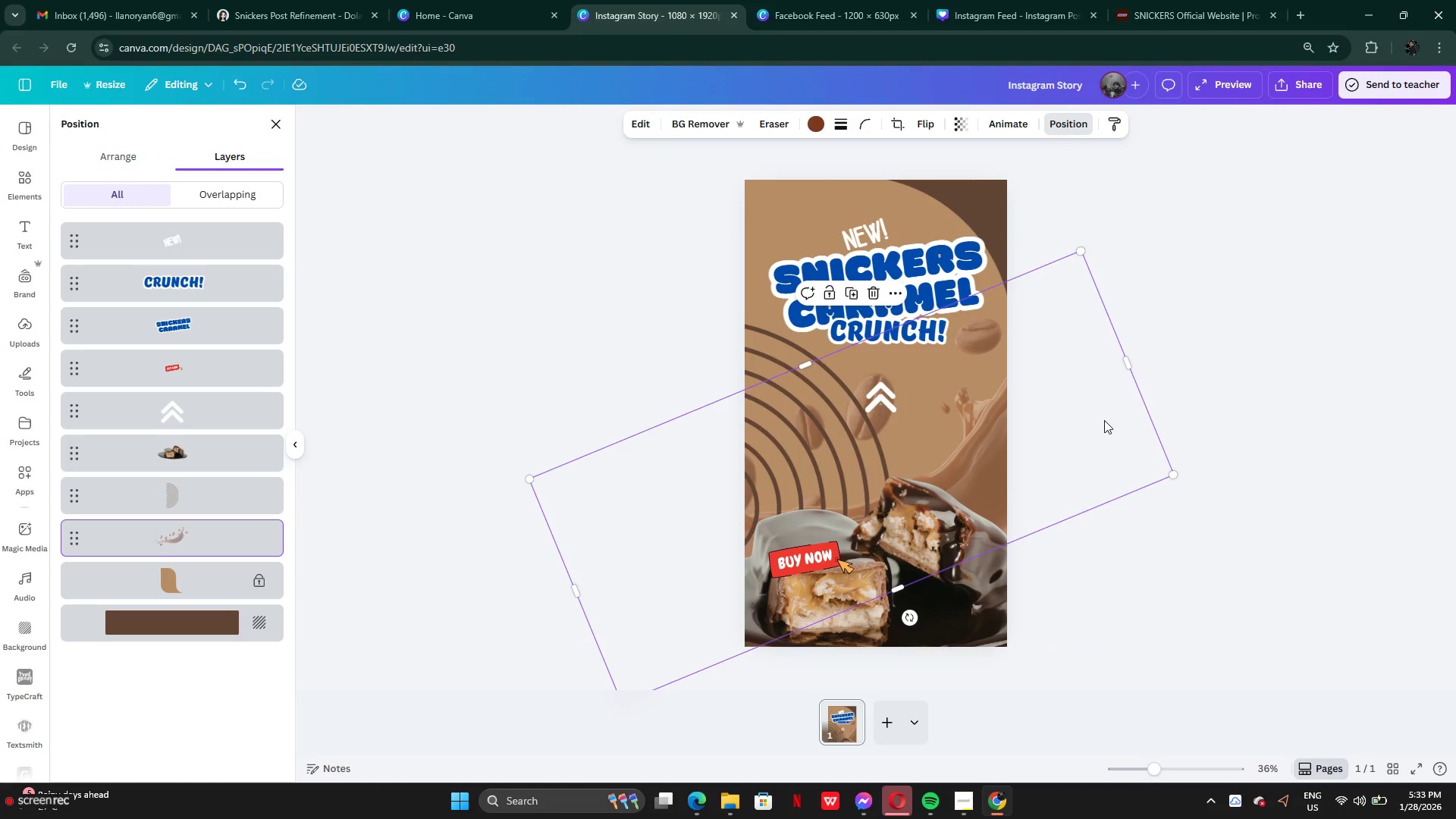 
left_click_drag(start_coordinate=[1104, 420], to_coordinate=[1059, 436])
 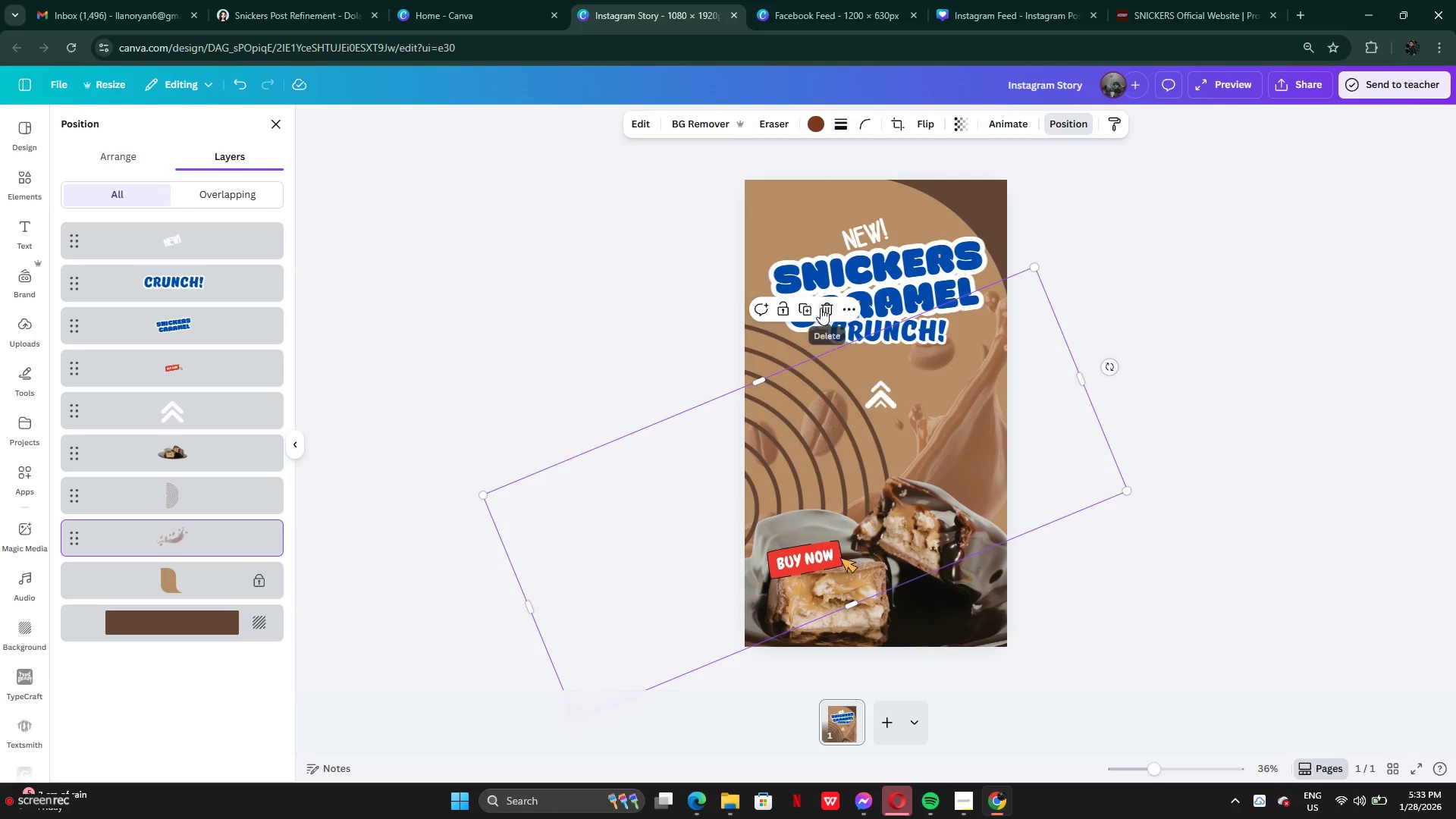 
left_click([822, 308])
 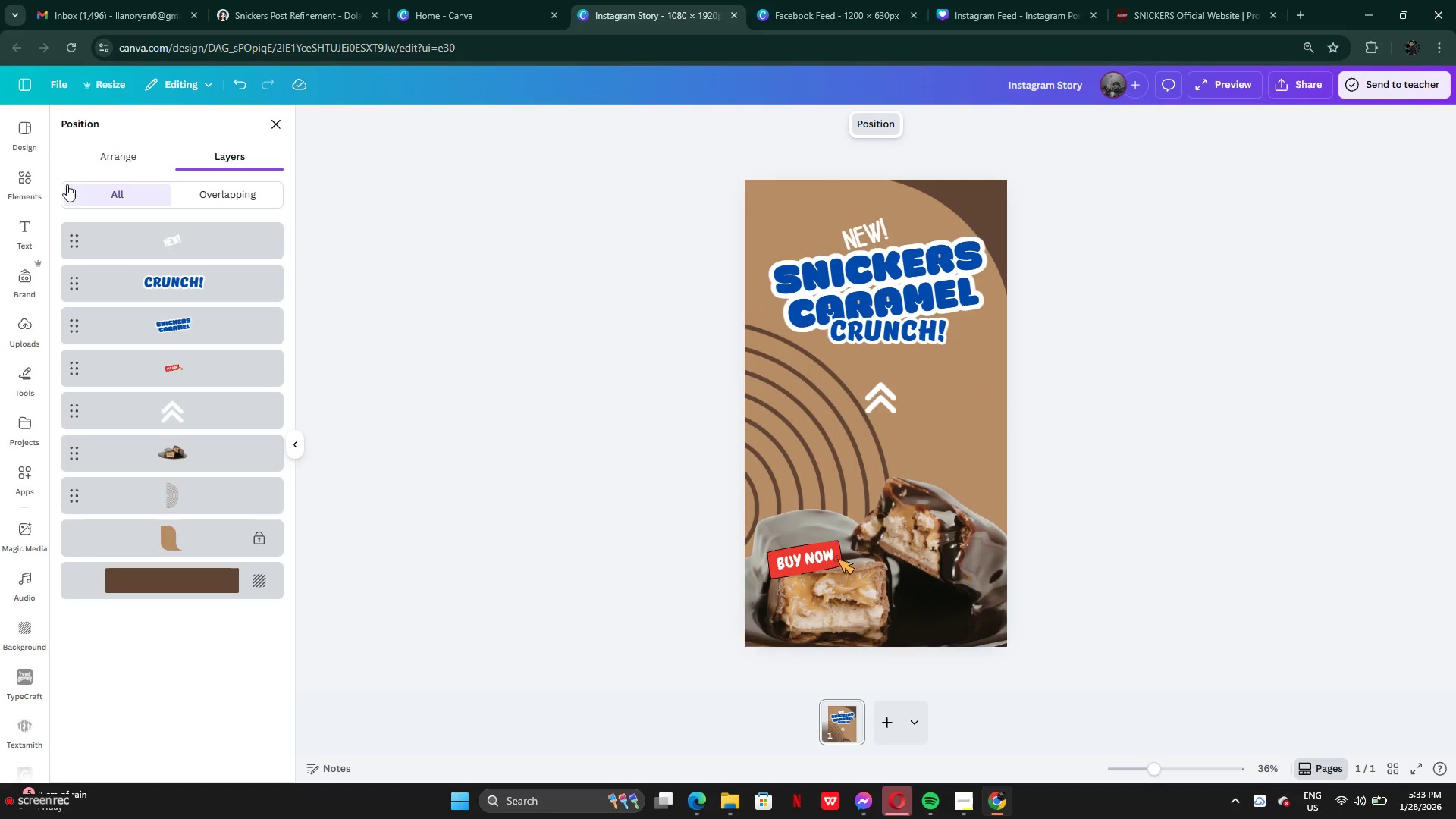 
left_click([33, 178])
 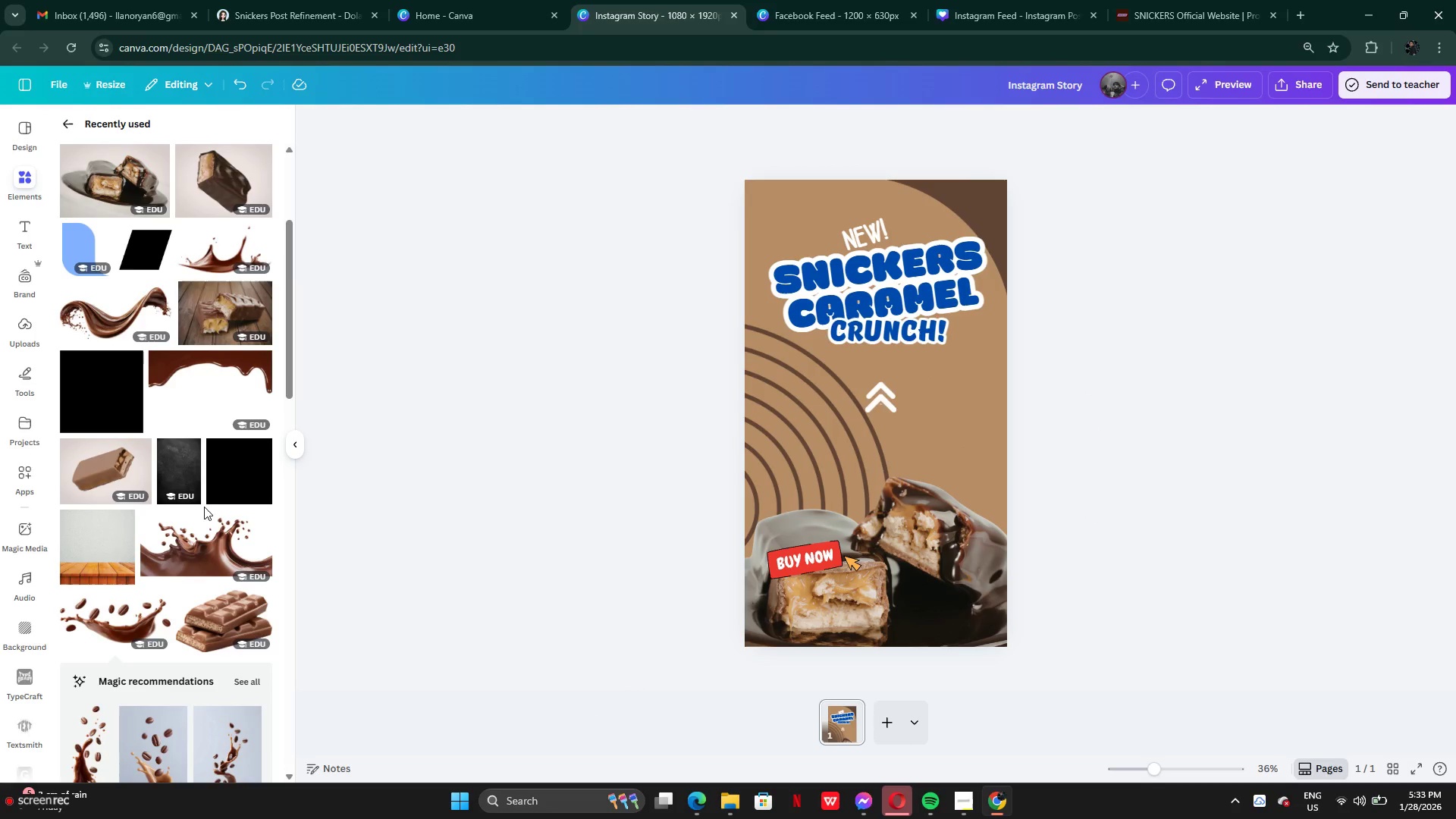 
left_click([226, 384])
 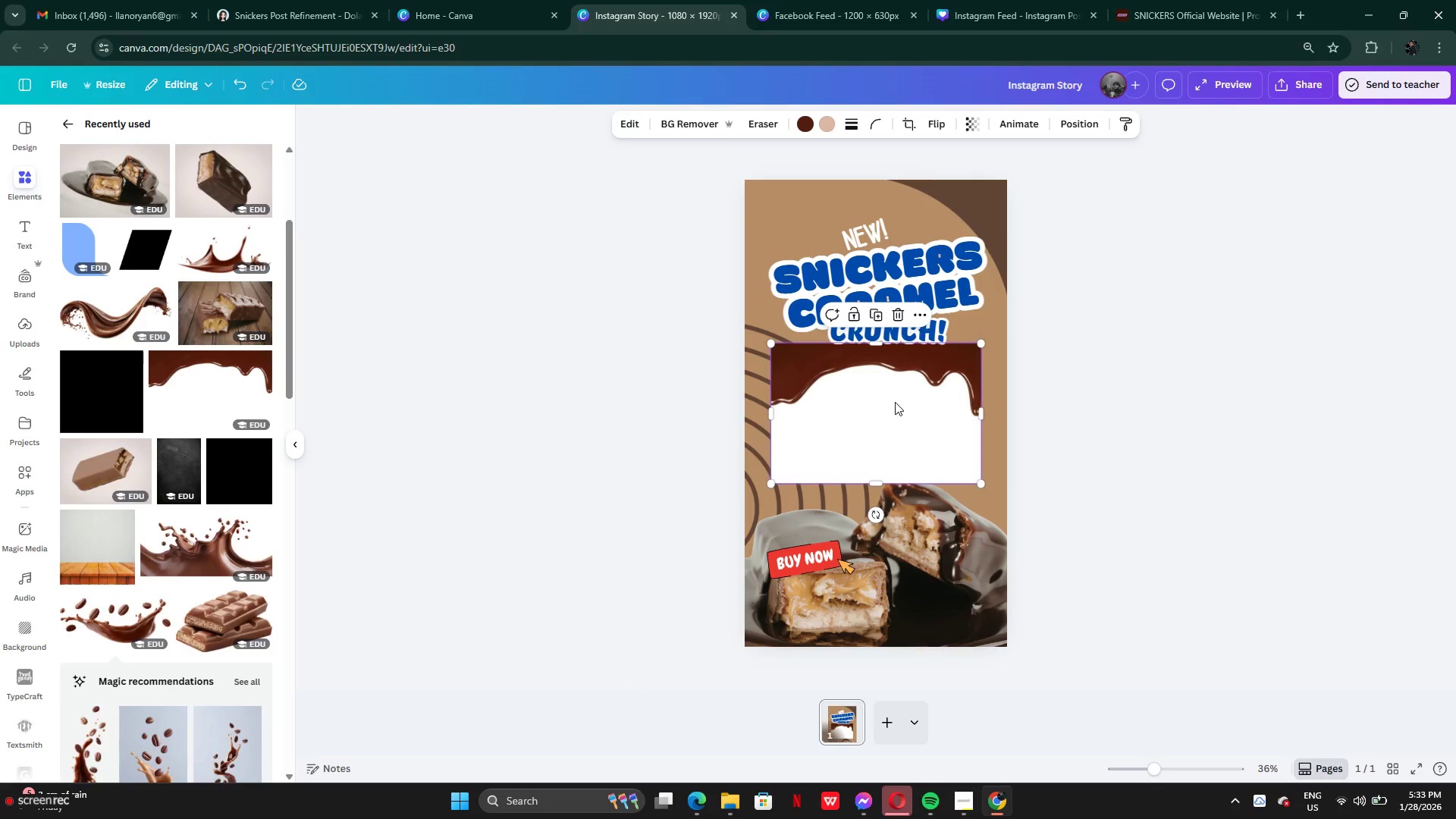 
left_click_drag(start_coordinate=[895, 404], to_coordinate=[839, 215])
 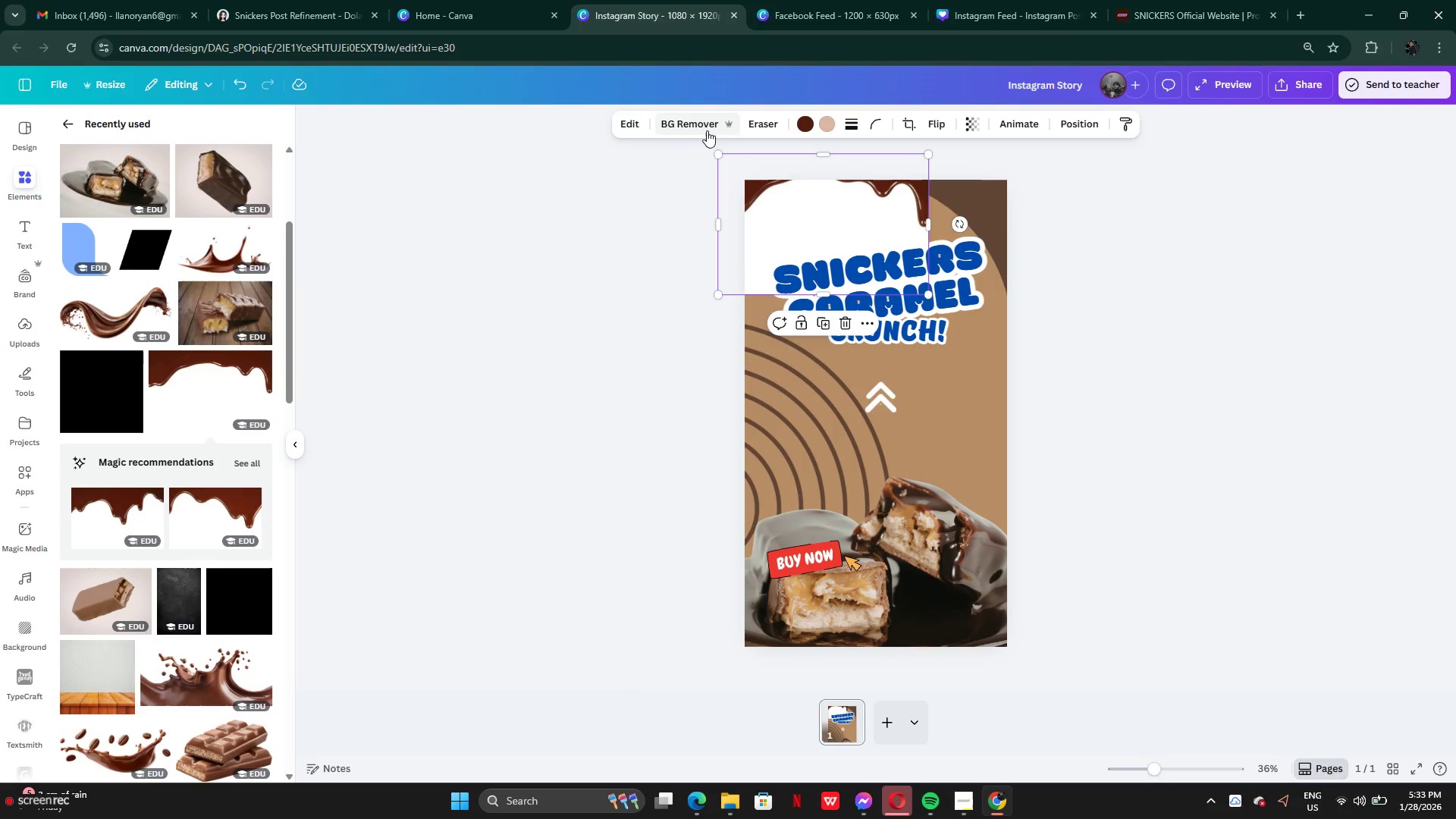 
left_click([693, 130])
 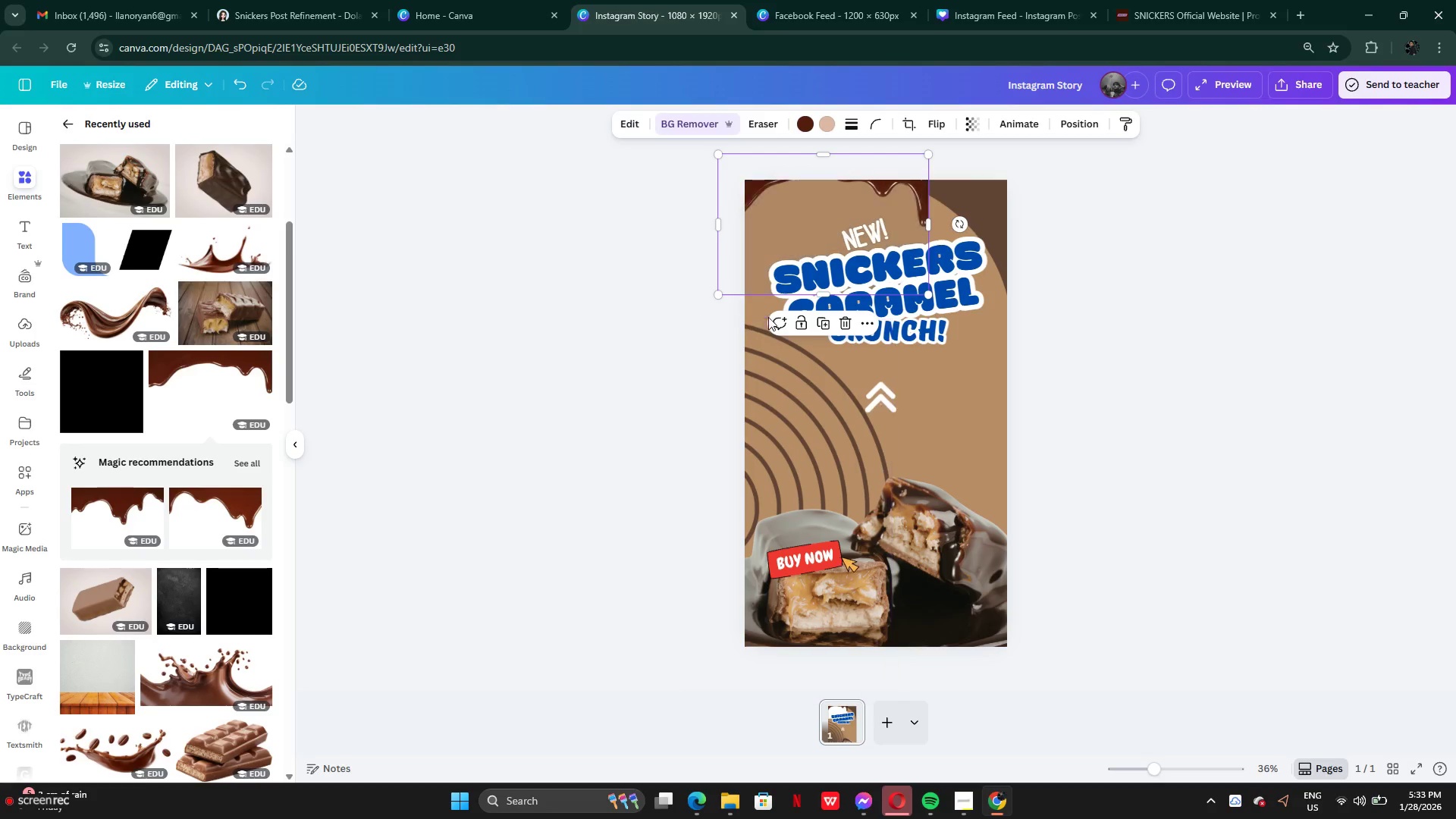 
left_click_drag(start_coordinate=[849, 206], to_coordinate=[953, 234])
 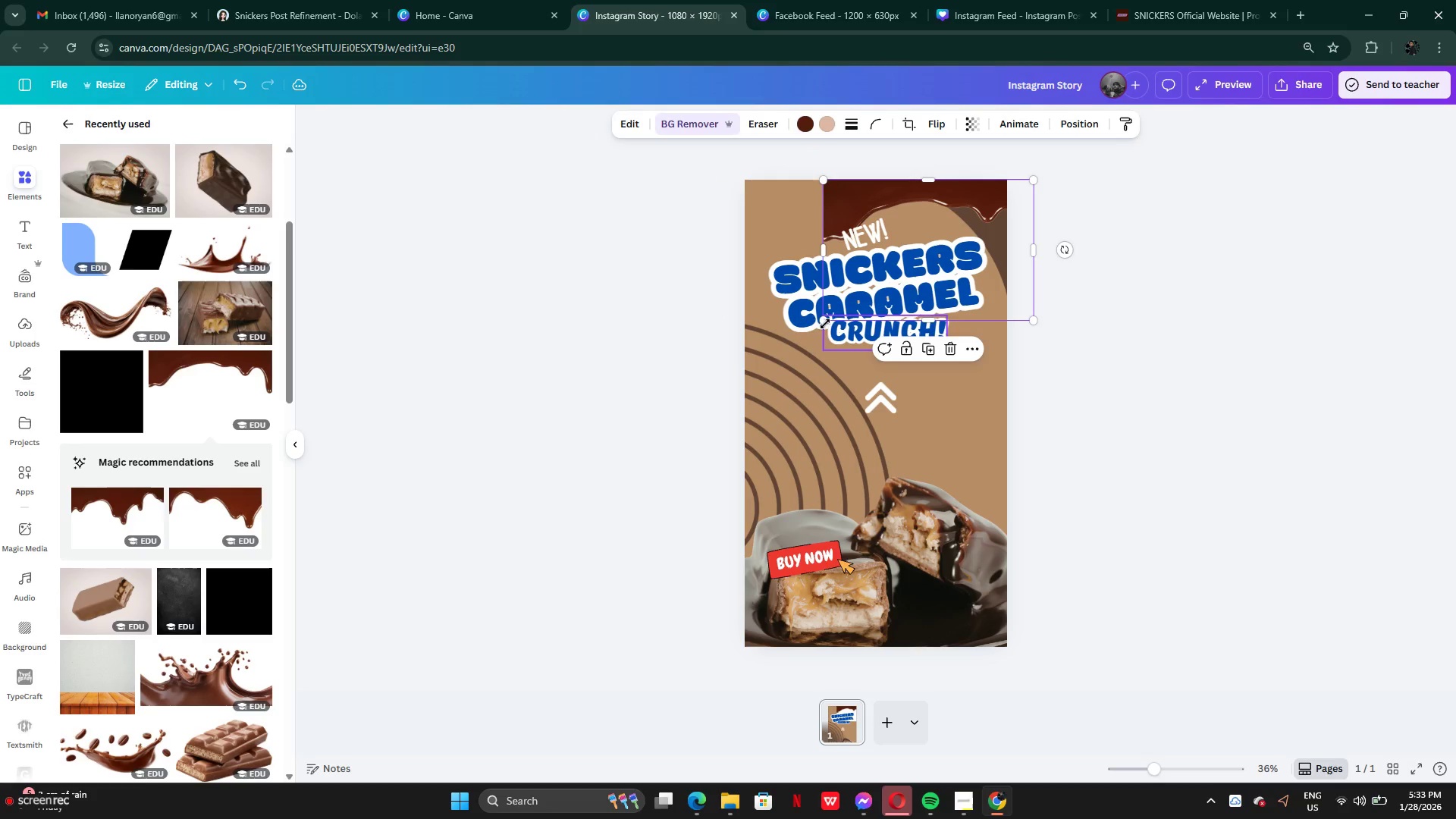 
left_click_drag(start_coordinate=[824, 322], to_coordinate=[685, 341])
 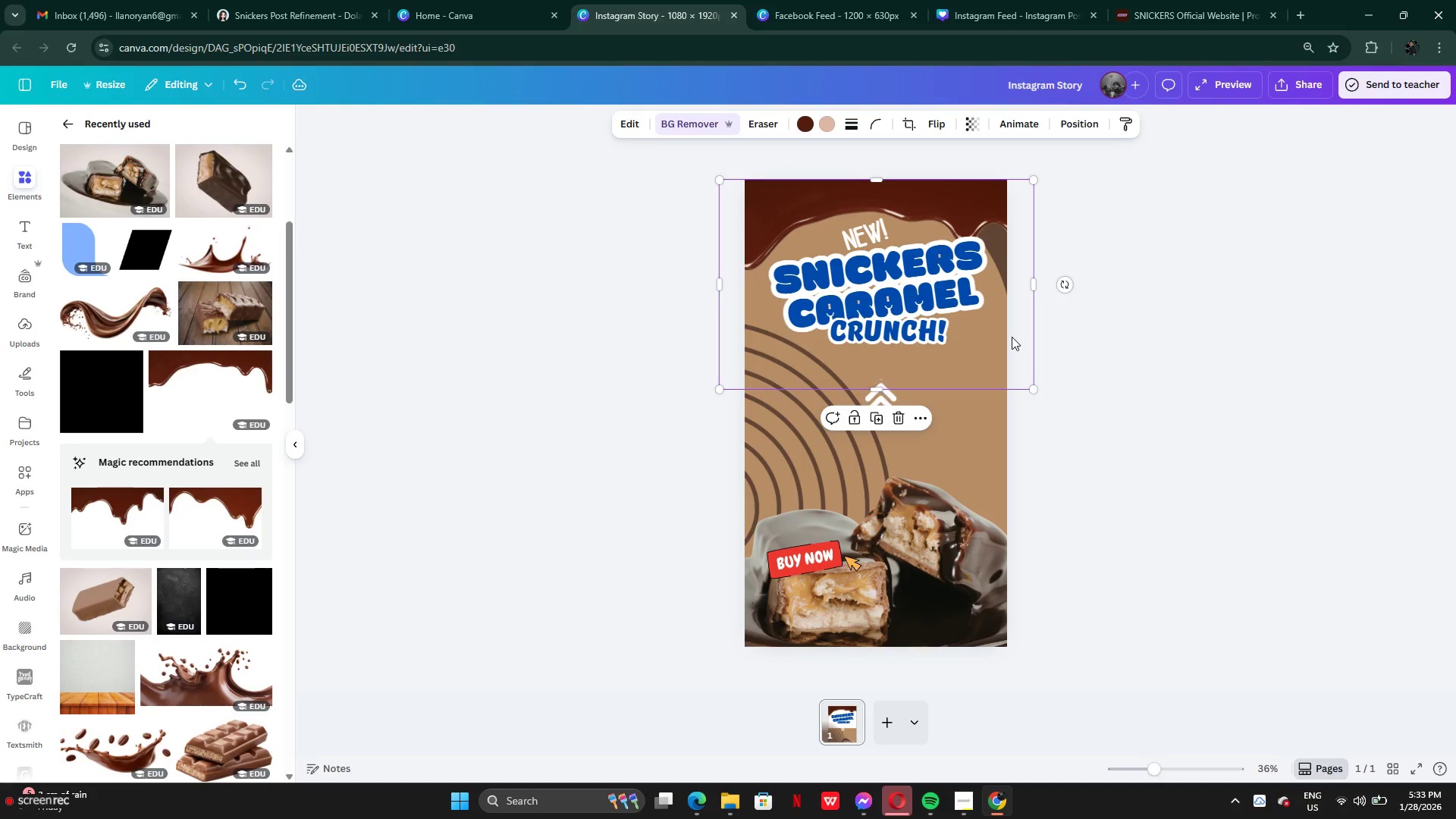 
left_click_drag(start_coordinate=[1012, 337], to_coordinate=[998, 322])
 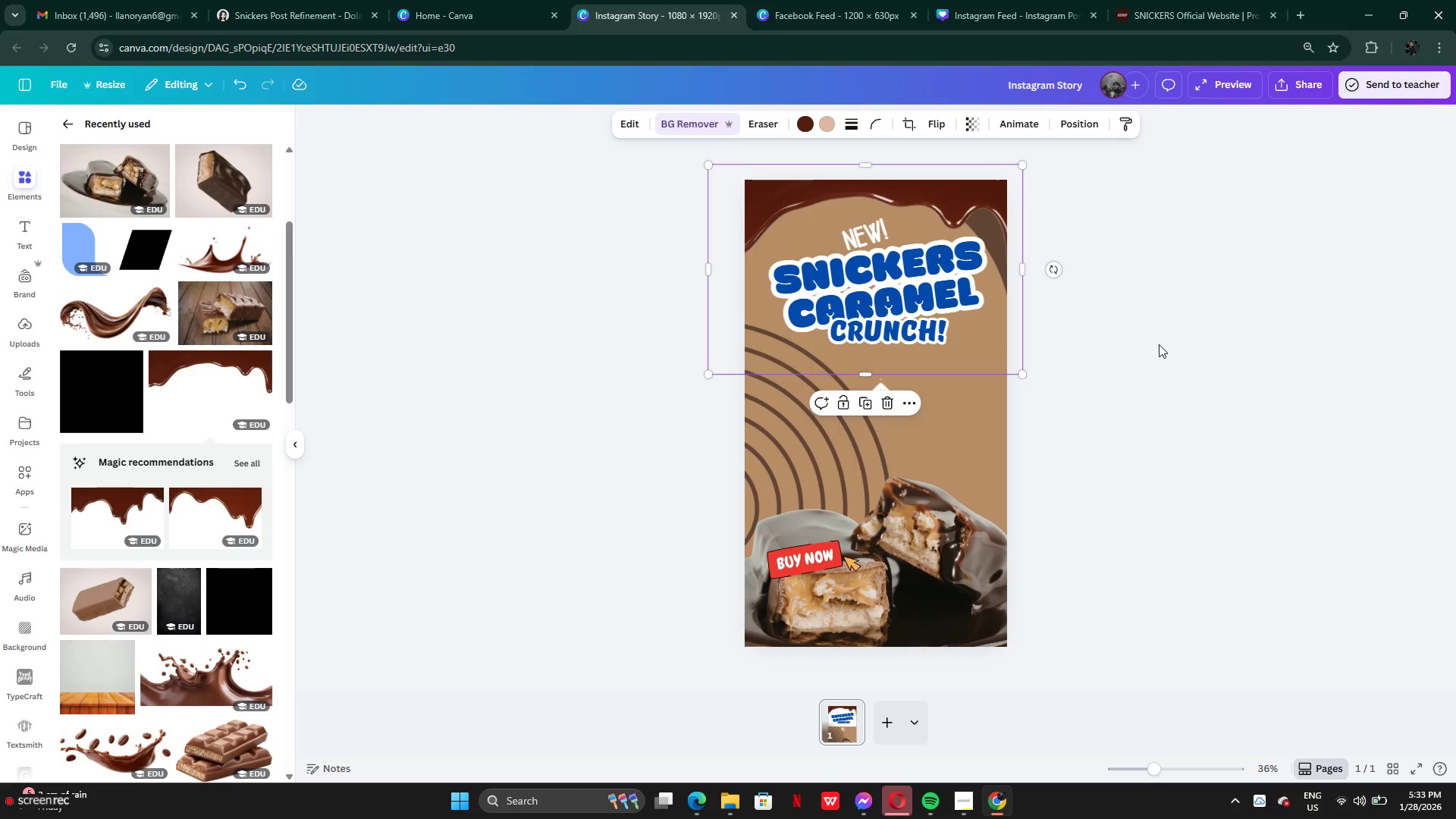 
left_click([1160, 345])
 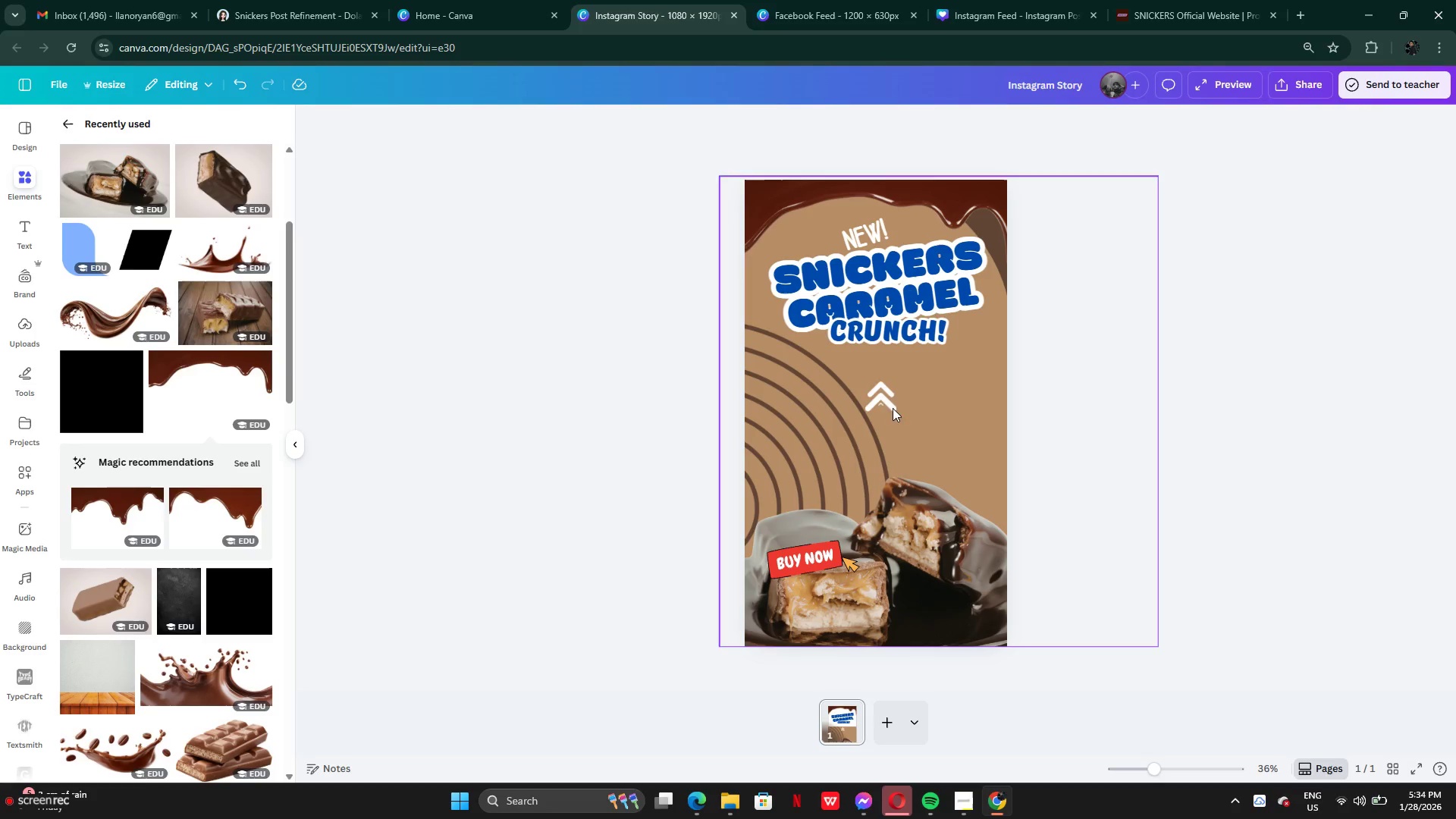 
left_click_drag(start_coordinate=[878, 401], to_coordinate=[878, 389])
 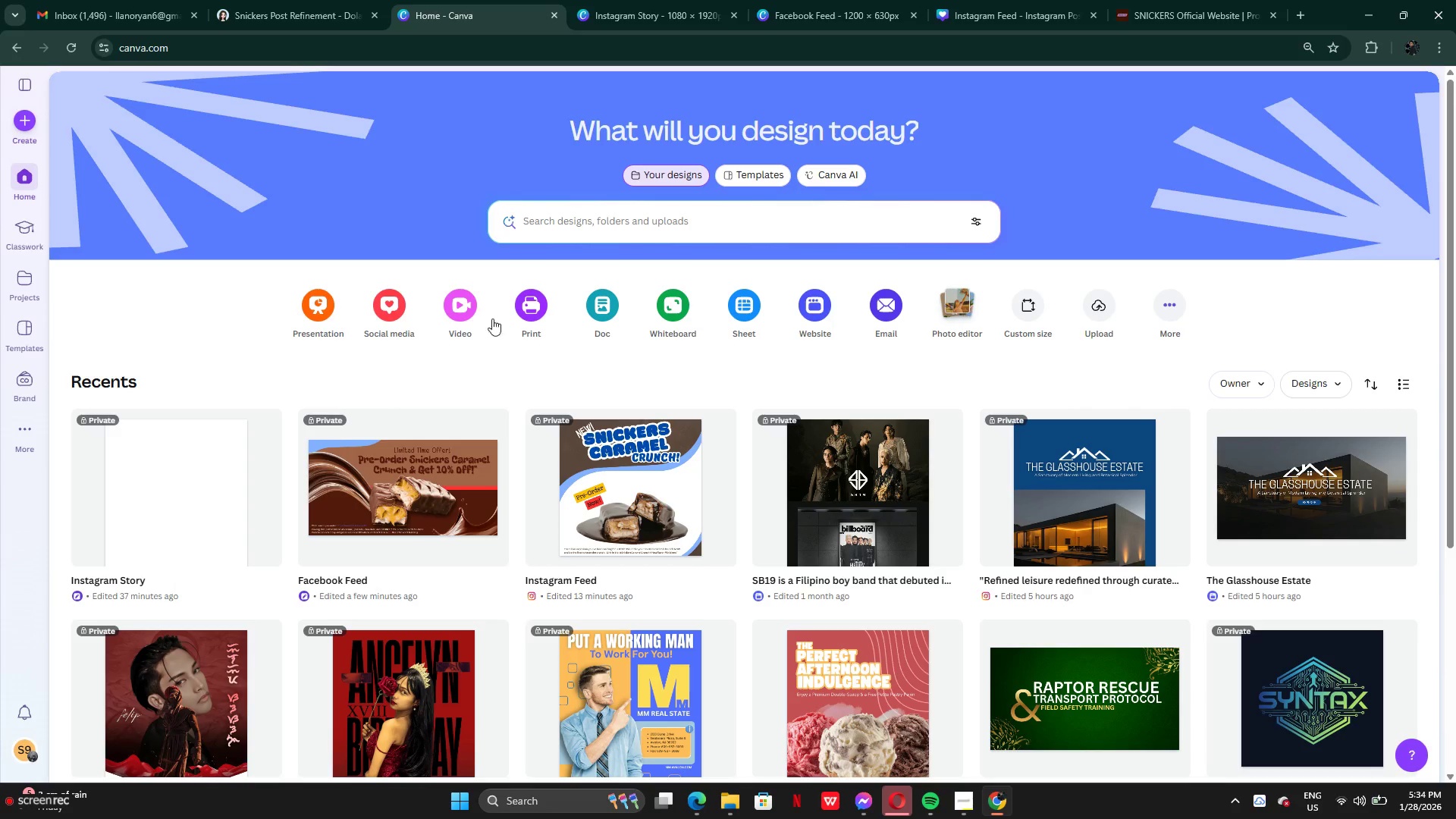 
left_click([308, 10])
 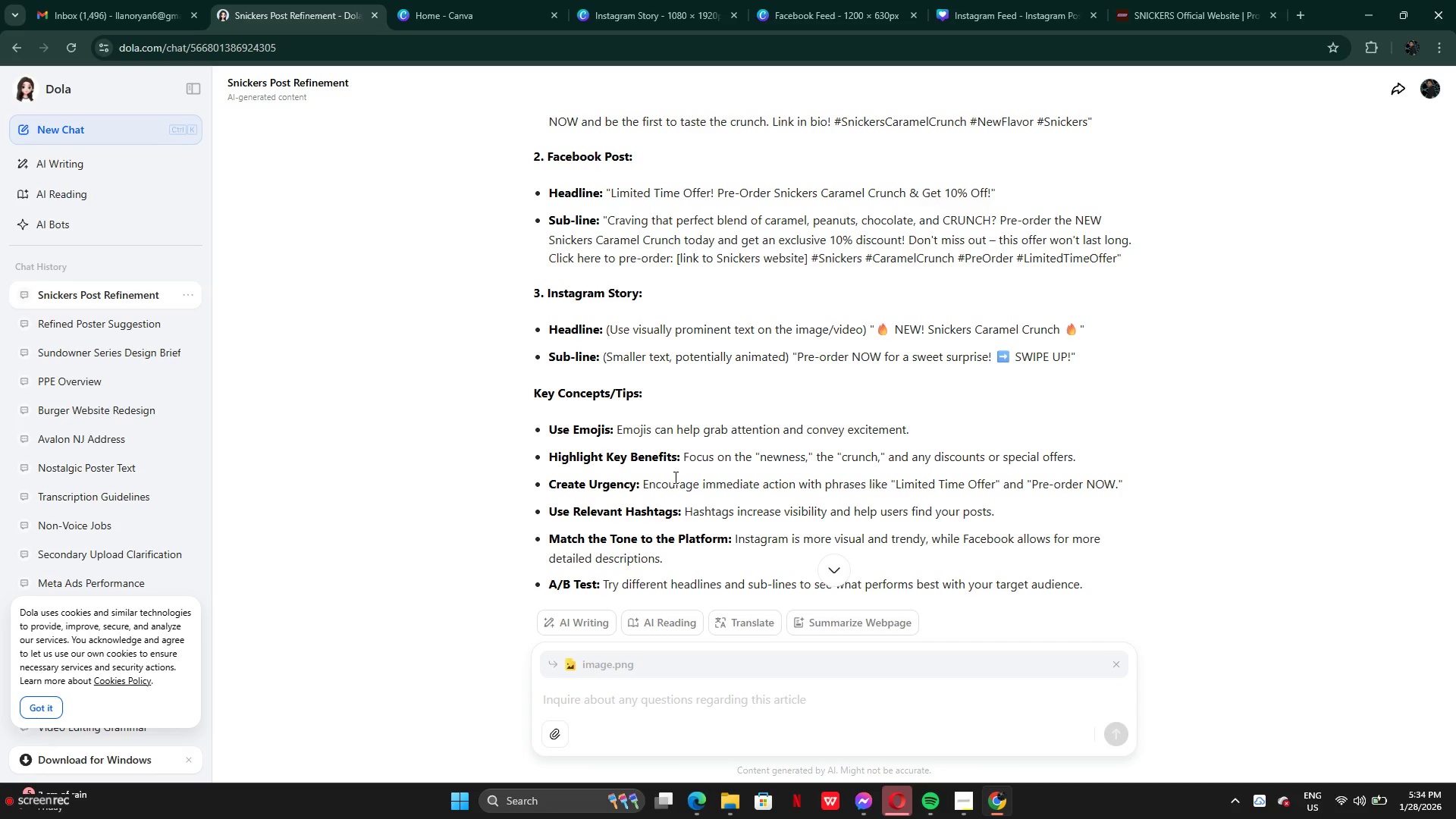 
scroll: coordinate [670, 492], scroll_direction: down, amount: 2.0
 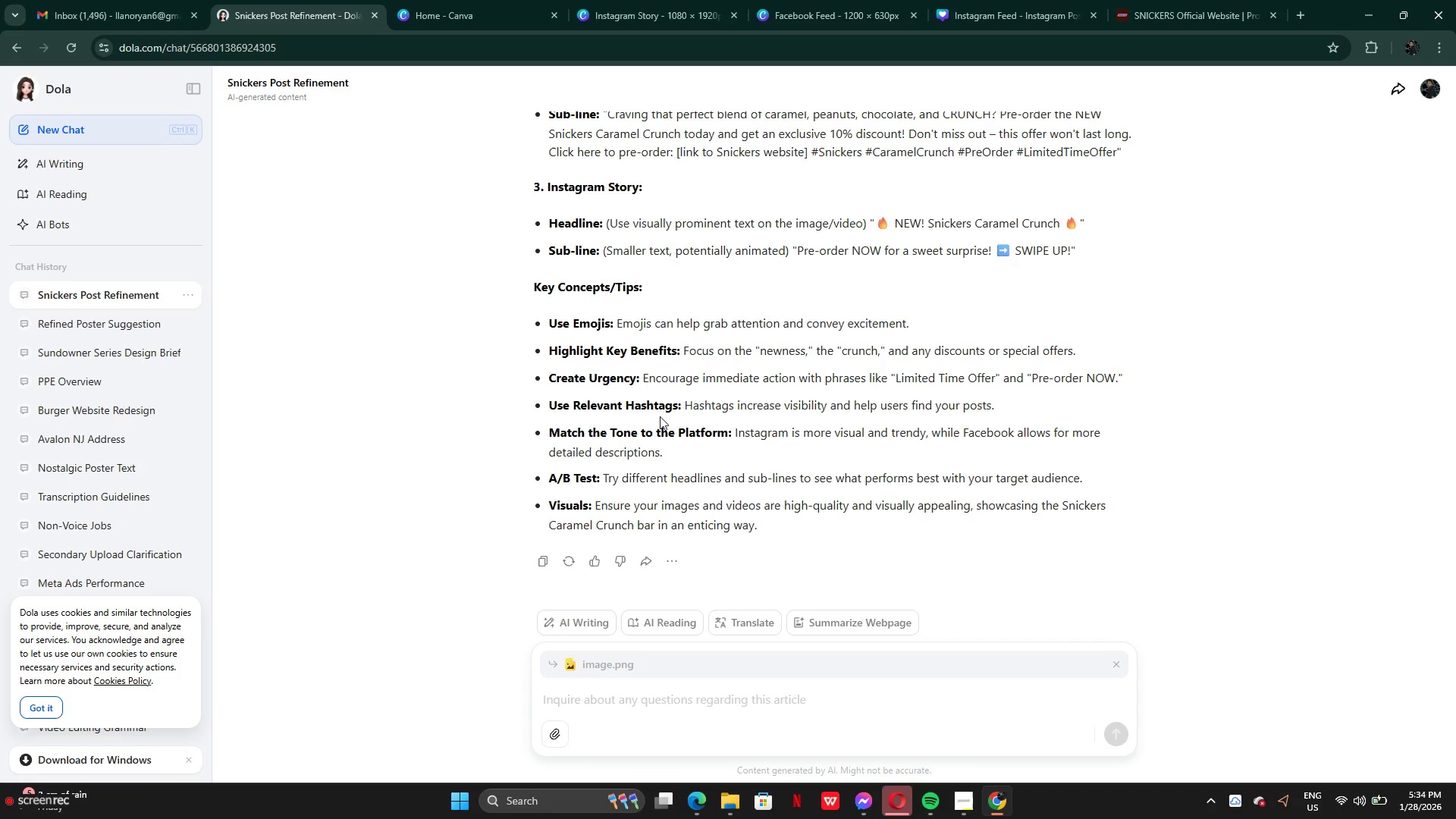 
left_click([461, 13])
 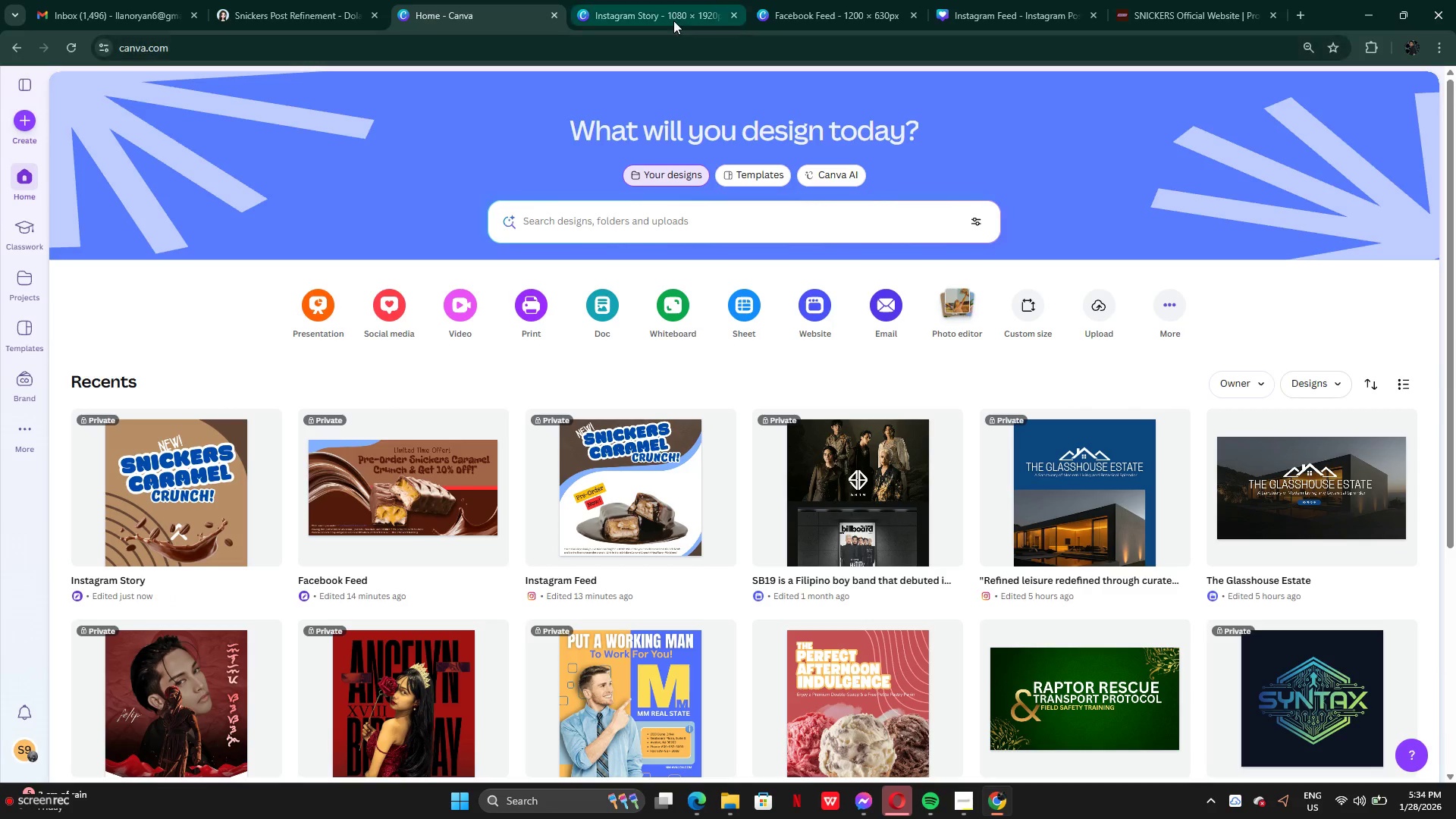 
left_click([658, 16])
 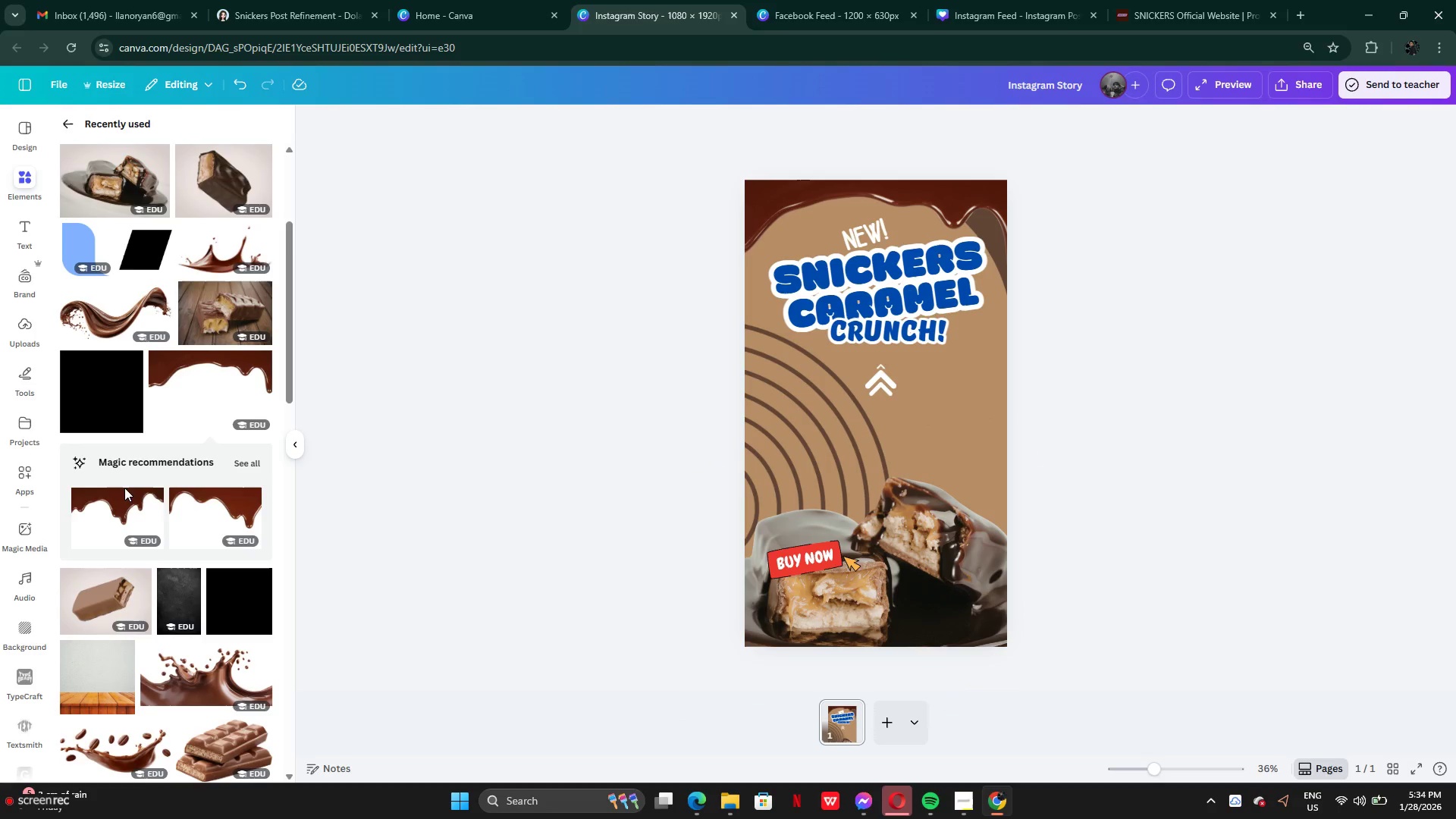 
scroll: coordinate [66, 546], scroll_direction: down, amount: 4.0
 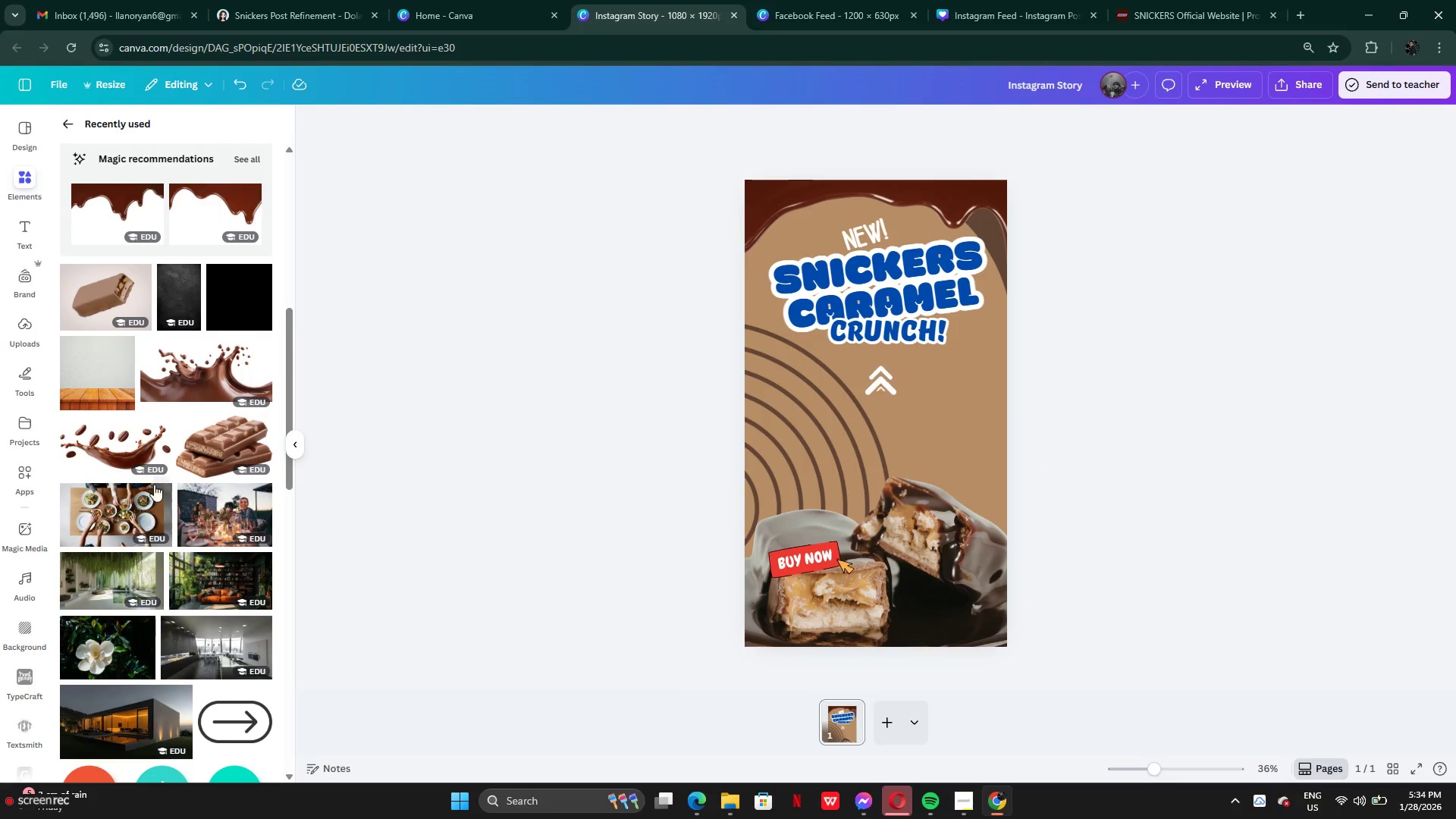 
left_click([198, 379])
 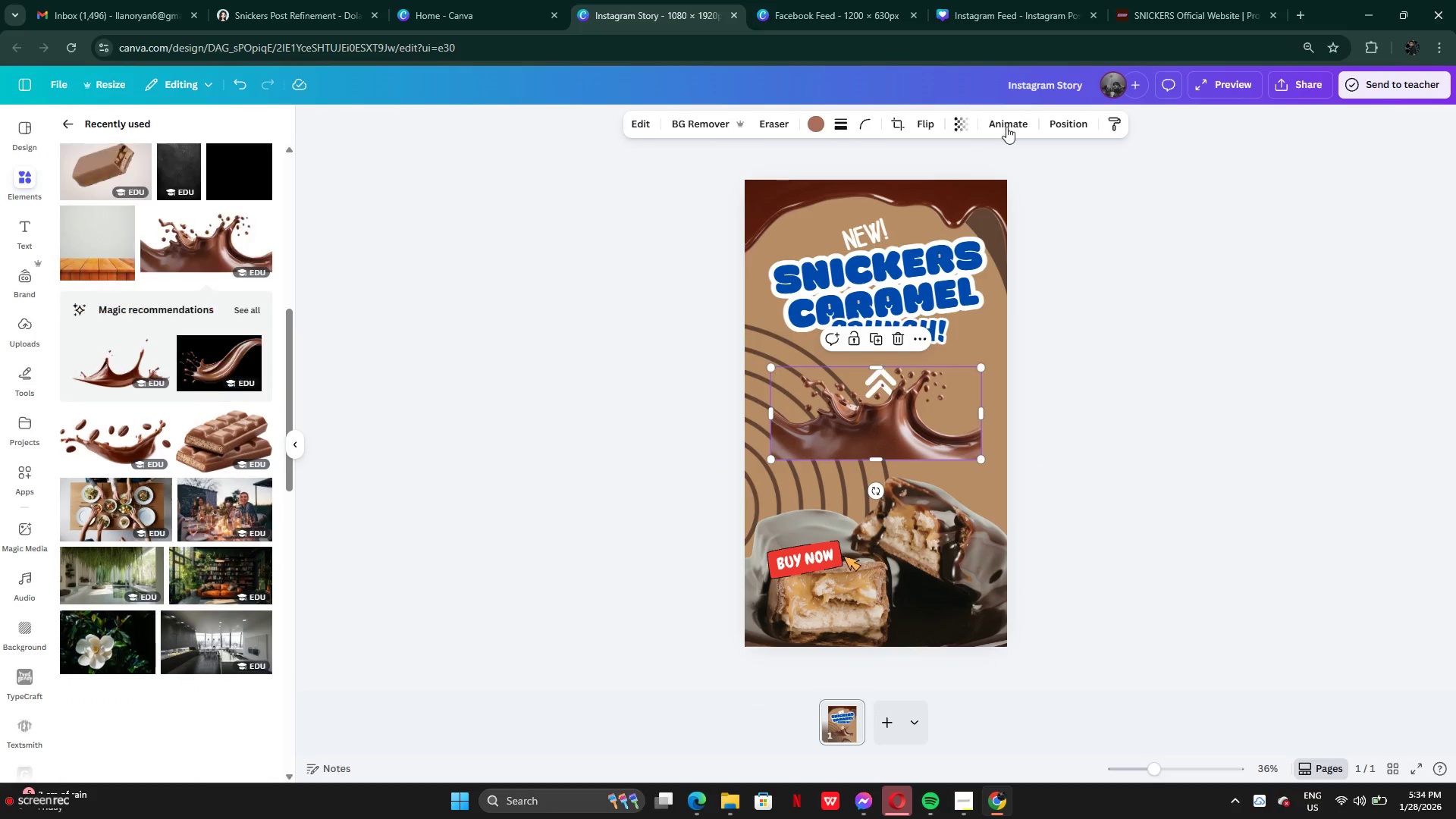 
left_click([1050, 119])
 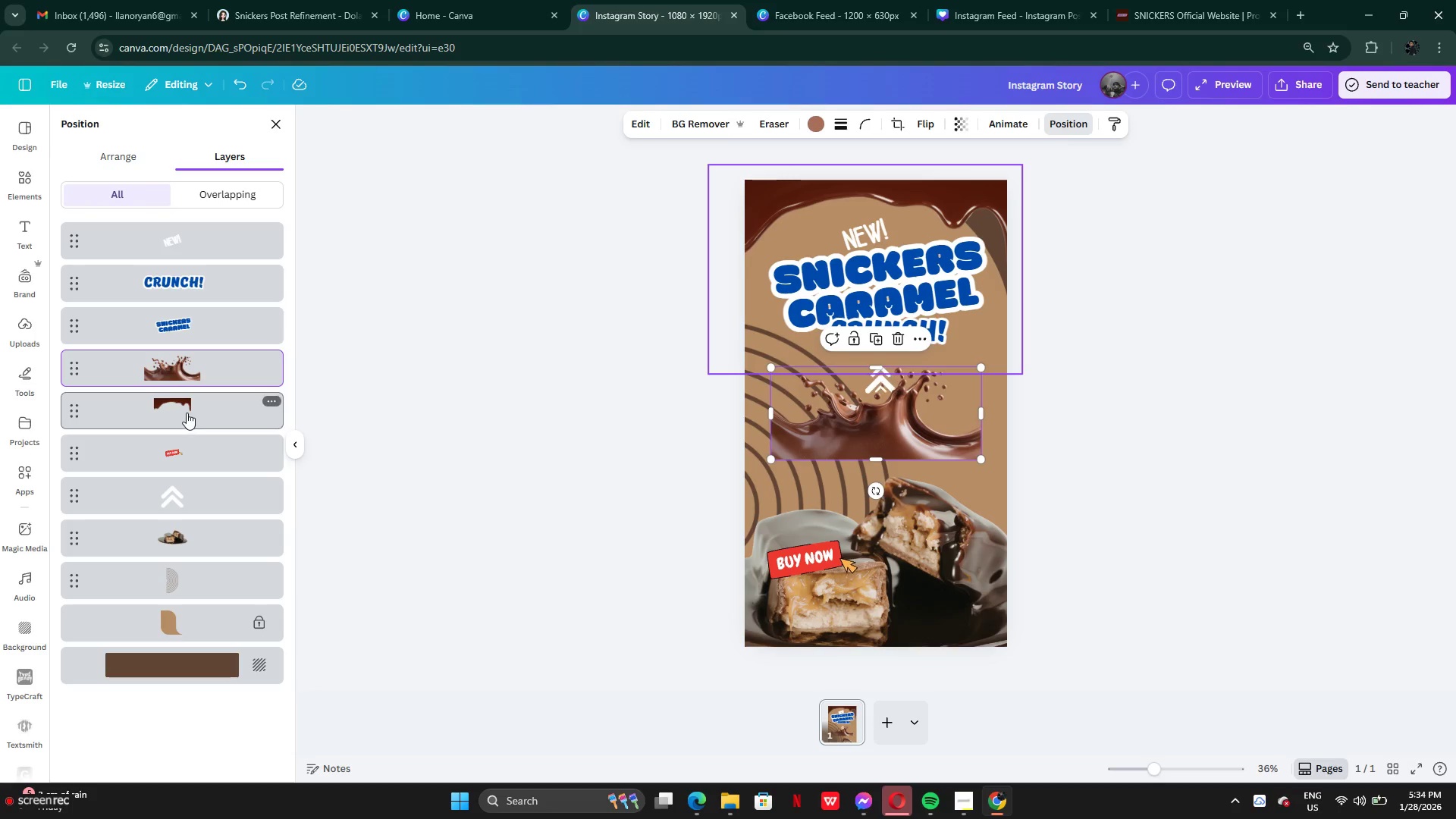 
left_click_drag(start_coordinate=[189, 366], to_coordinate=[195, 601])
 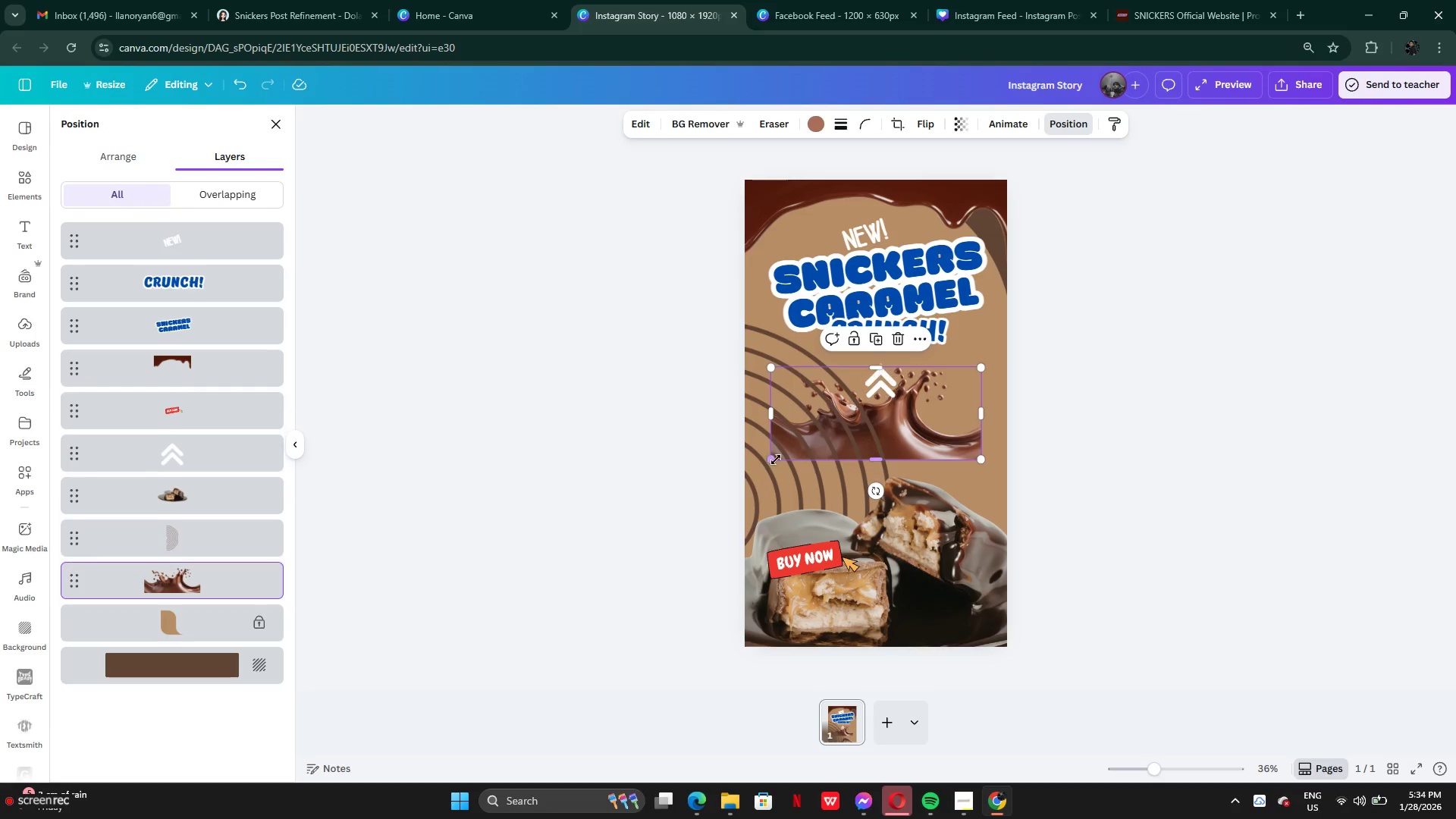 
left_click_drag(start_coordinate=[776, 460], to_coordinate=[657, 714])
 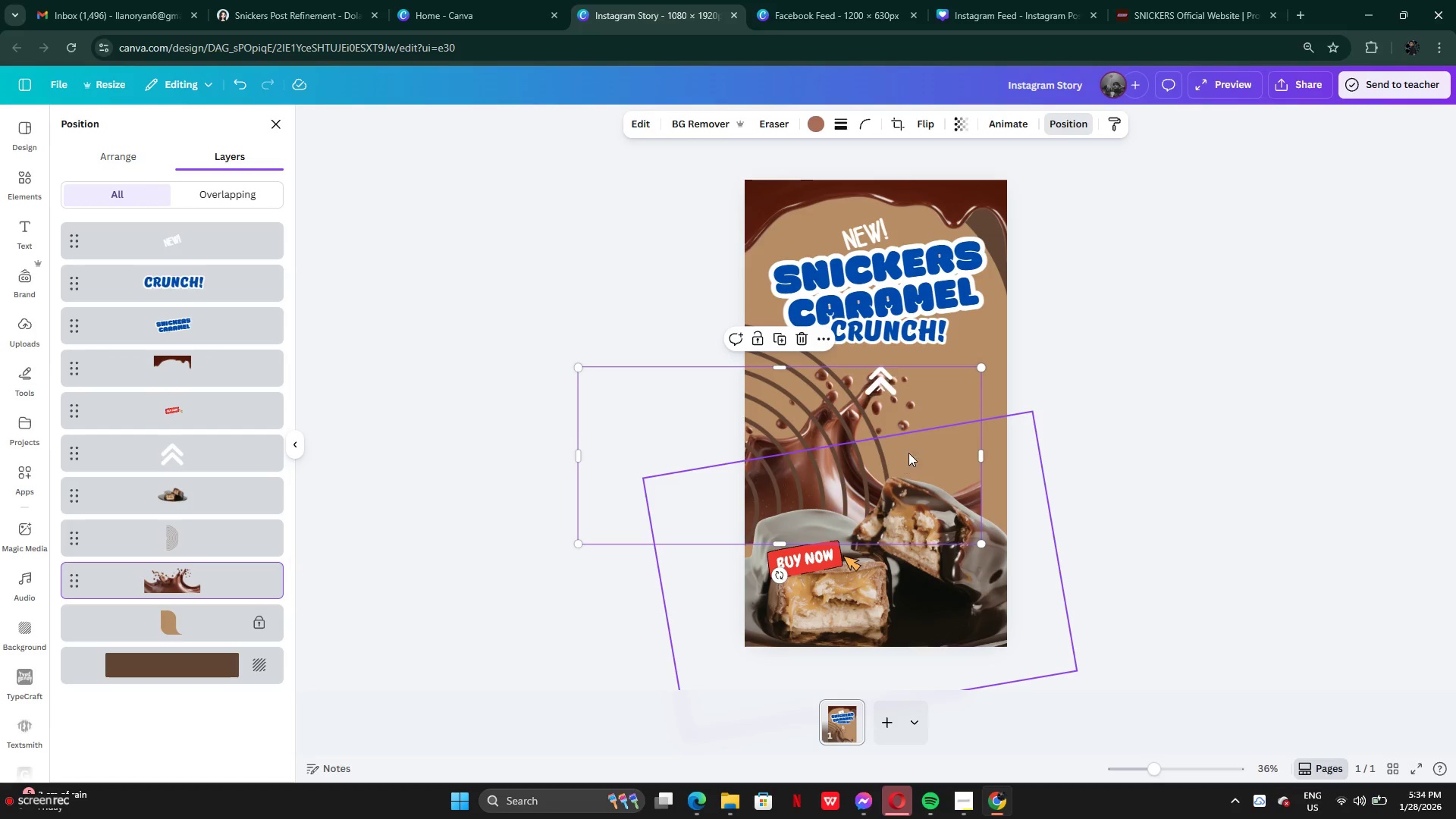 
left_click_drag(start_coordinate=[915, 437], to_coordinate=[1040, 479])
 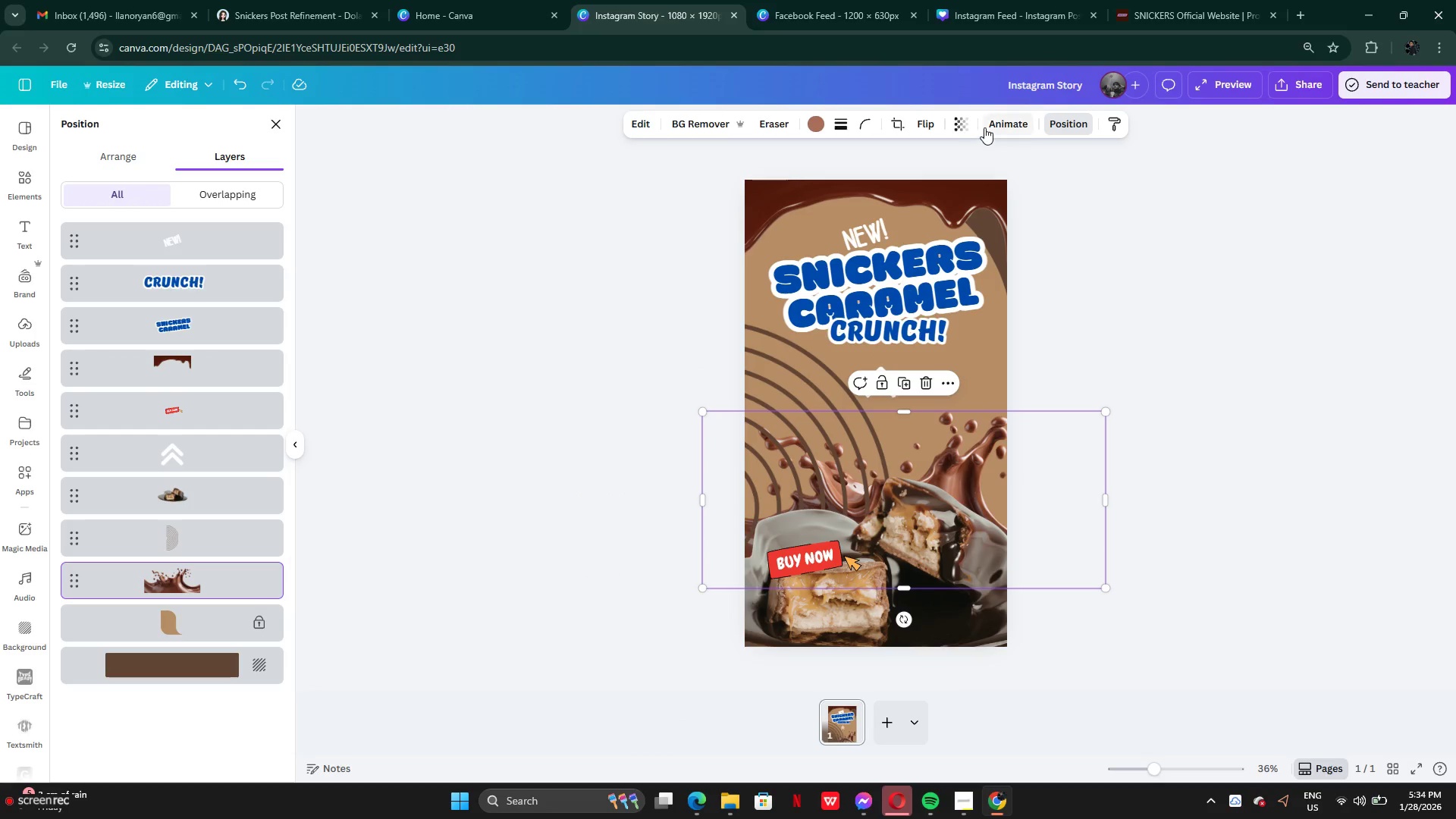 
left_click([969, 123])
 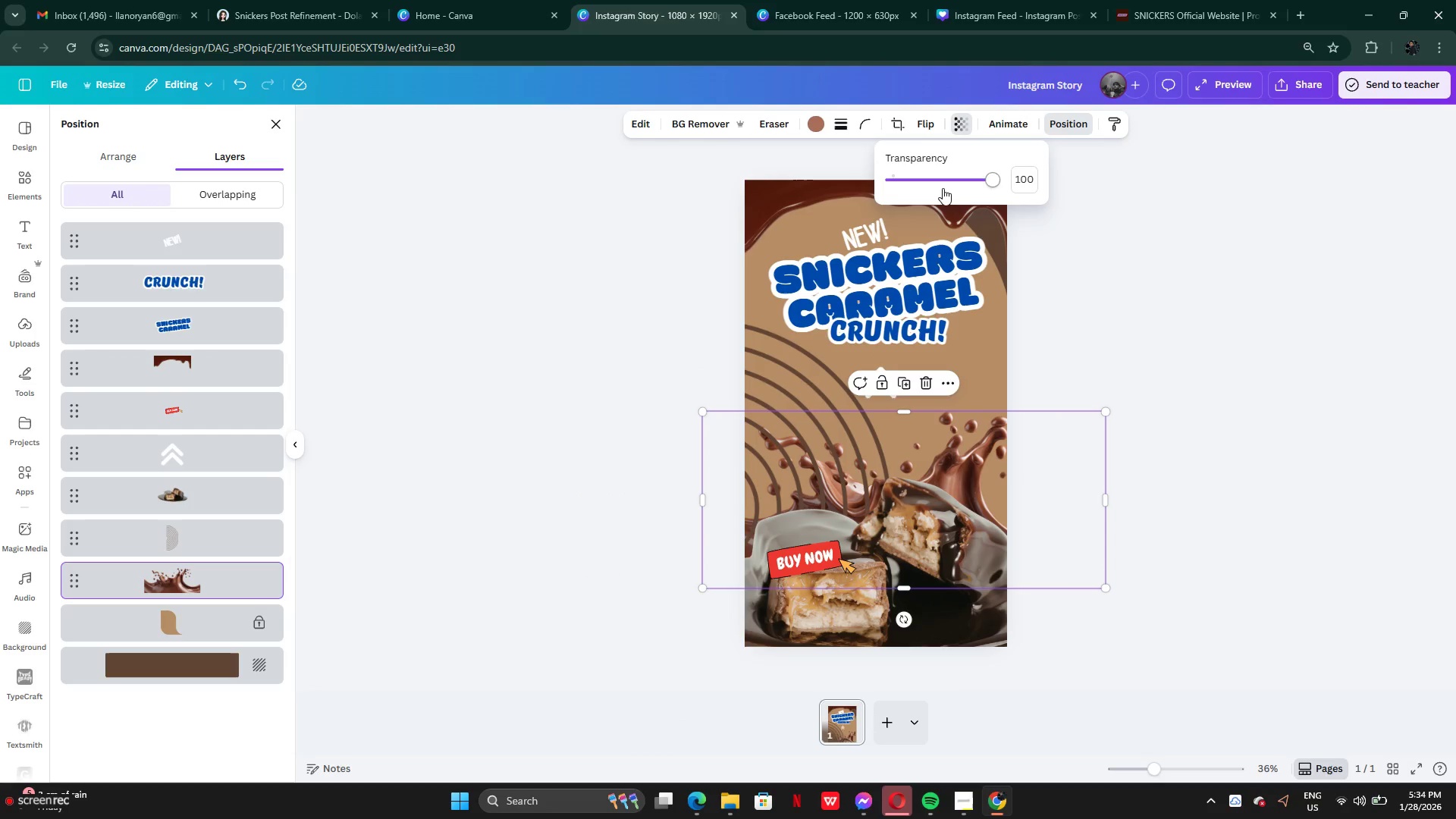 
left_click_drag(start_coordinate=[943, 184], to_coordinate=[937, 184])
 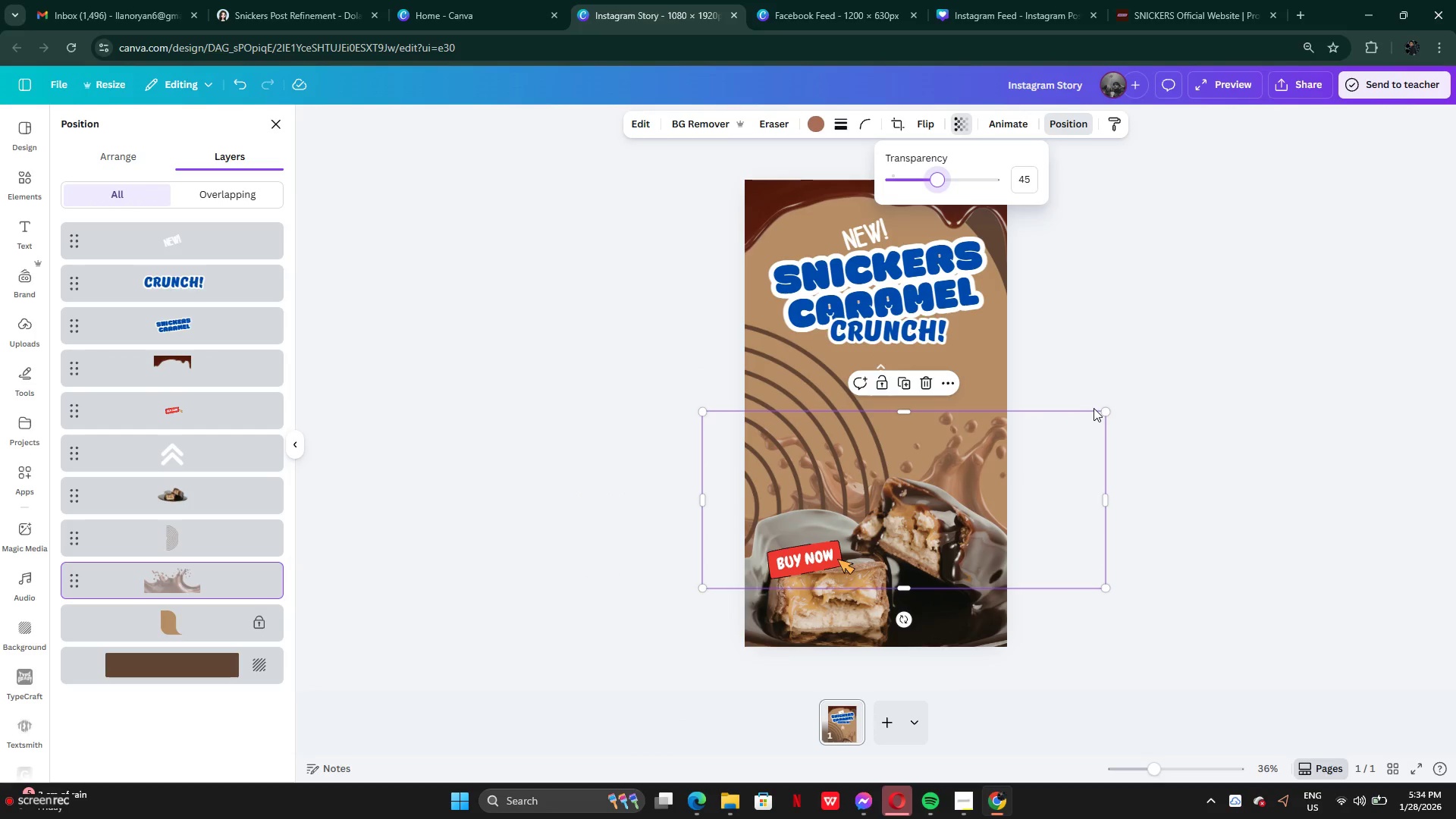 
left_click_drag(start_coordinate=[1106, 413], to_coordinate=[1153, 359])
 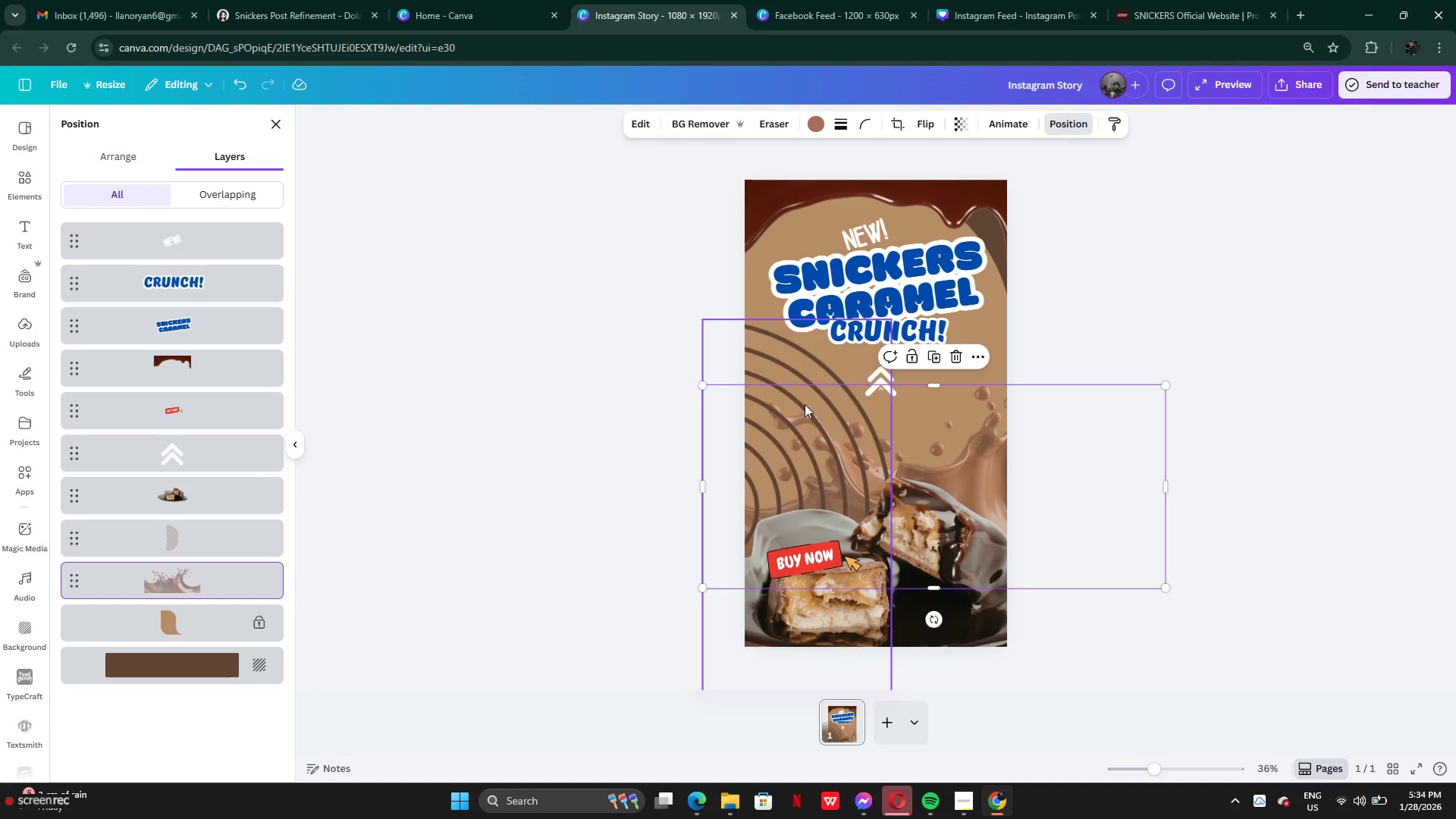 
left_click([787, 404])
 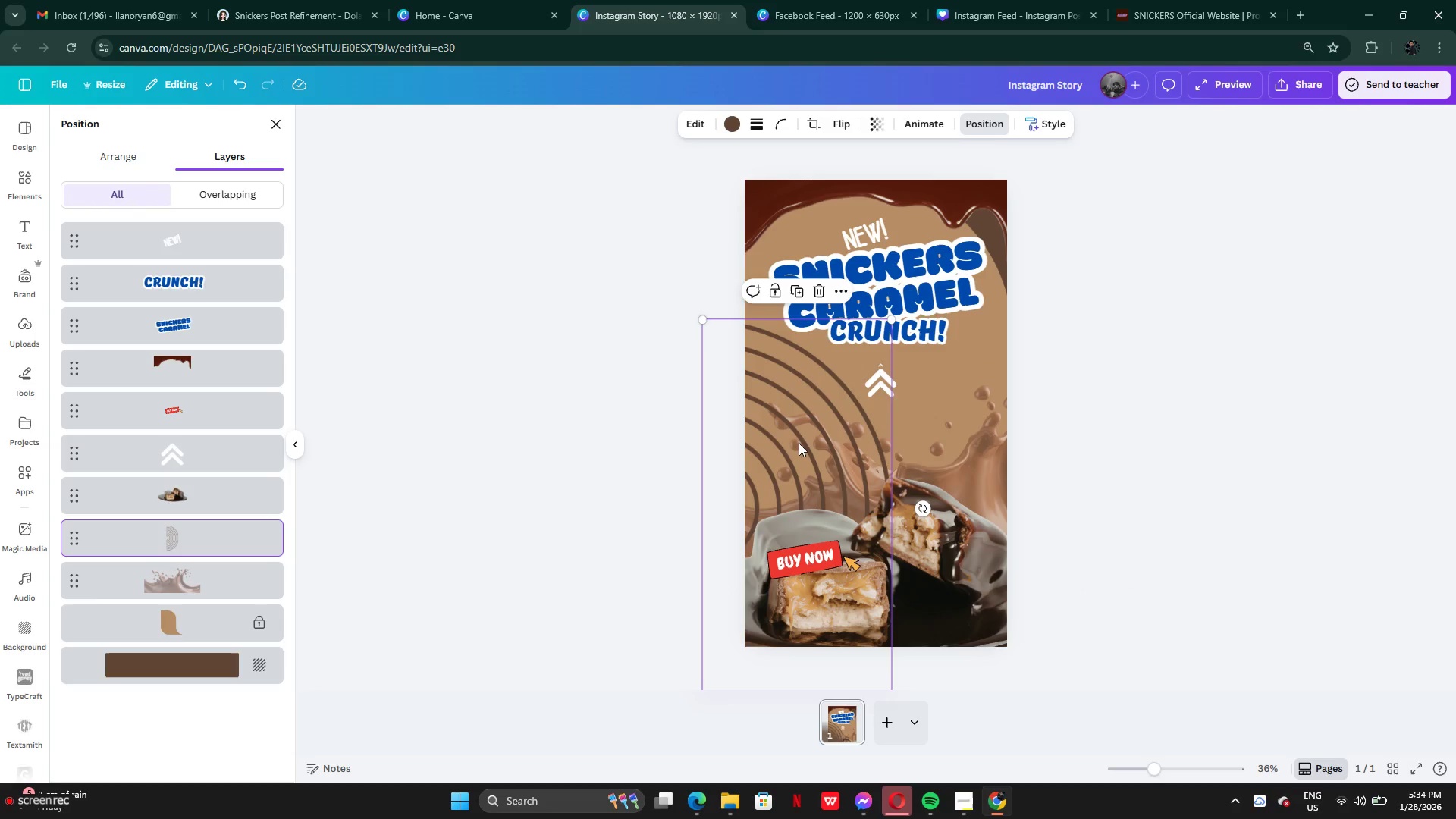 
left_click_drag(start_coordinate=[799, 443], to_coordinate=[788, 177])
 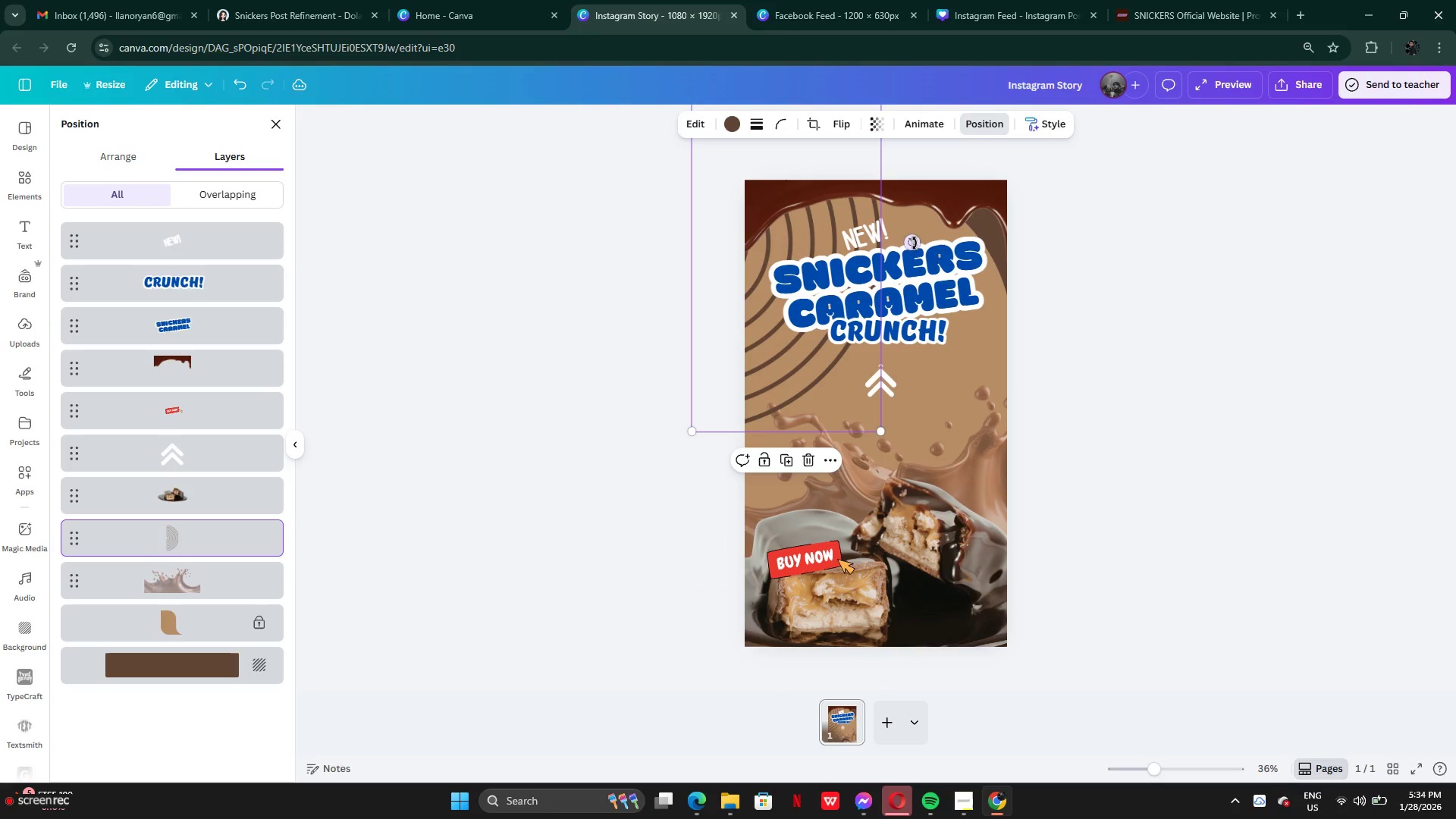 
left_click_drag(start_coordinate=[912, 241], to_coordinate=[827, 343])
 